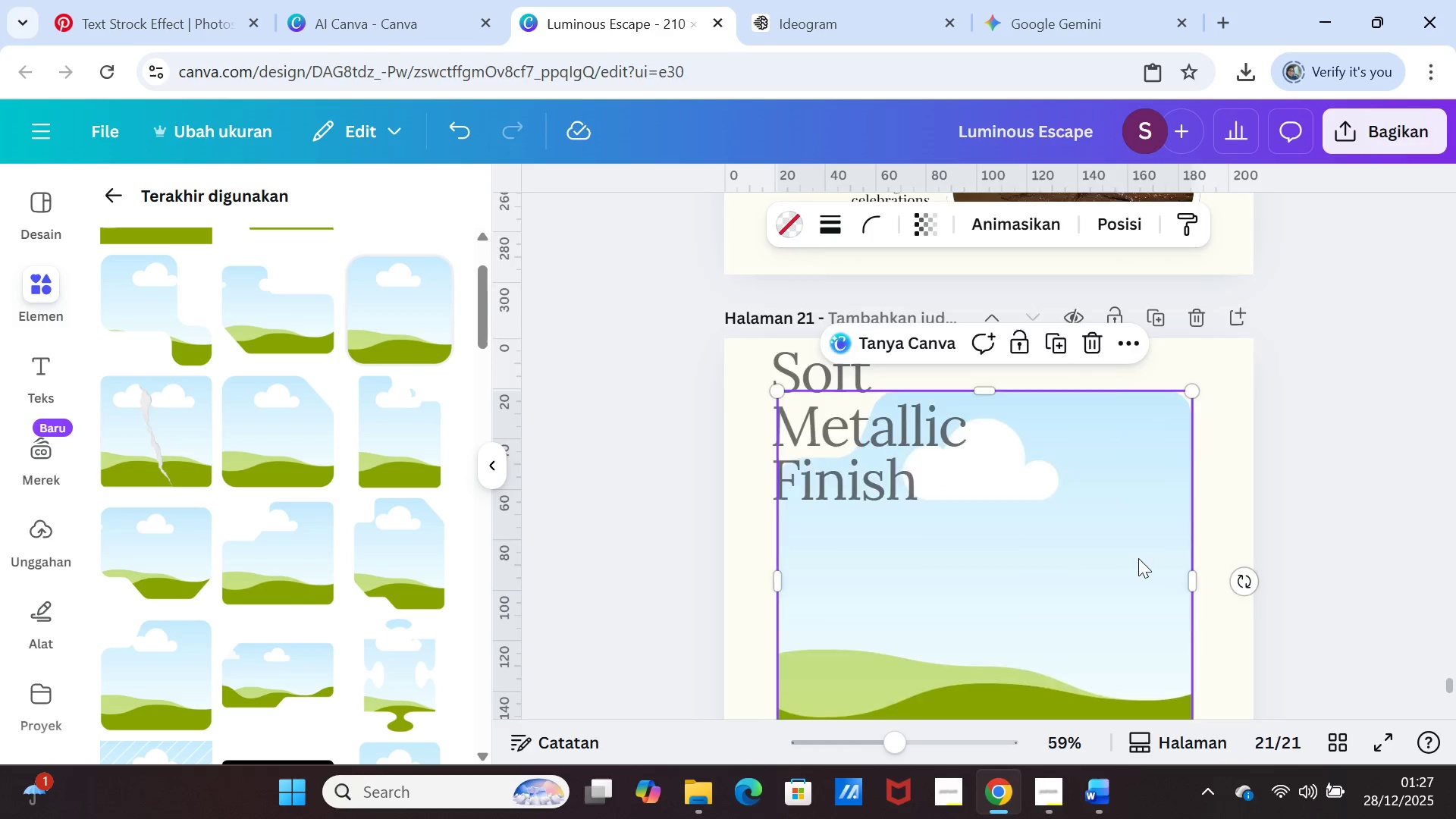 
scroll: coordinate [987, 539], scroll_direction: down, amount: 3.0
 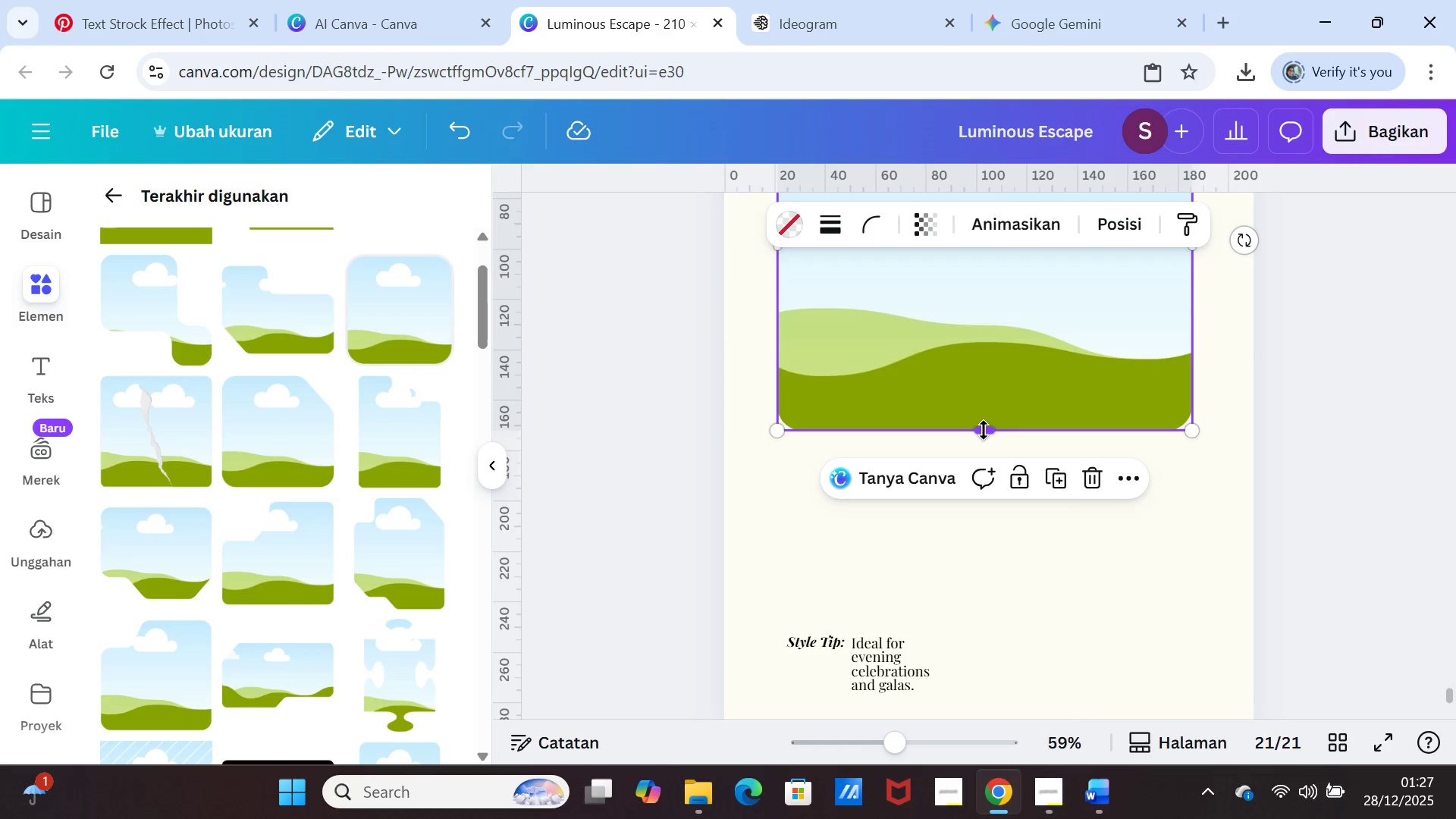 
left_click_drag(start_coordinate=[984, 430], to_coordinate=[994, 622])
 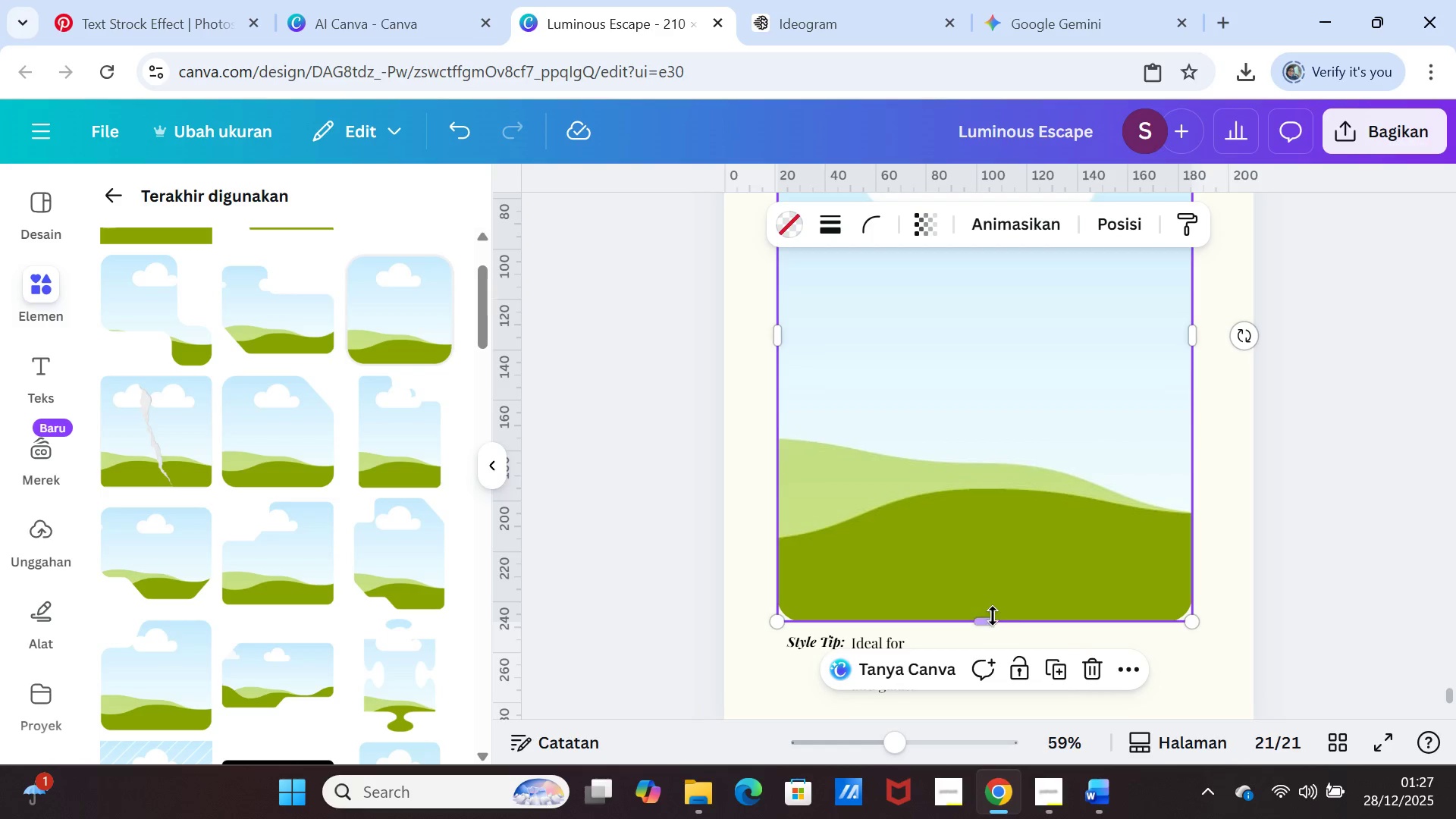 
left_click_drag(start_coordinate=[990, 622], to_coordinate=[990, 626])
 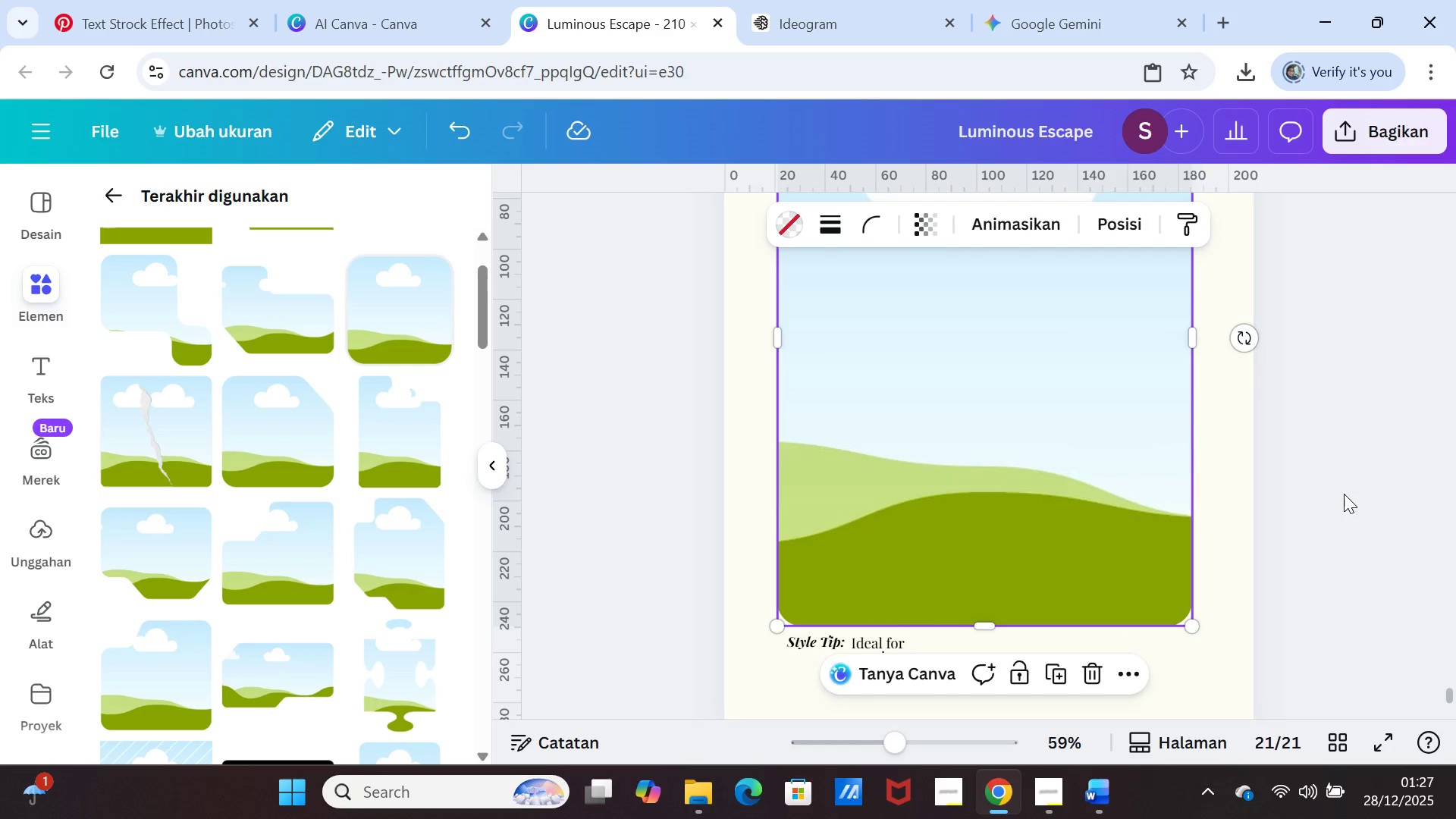 
left_click([1344, 494])
 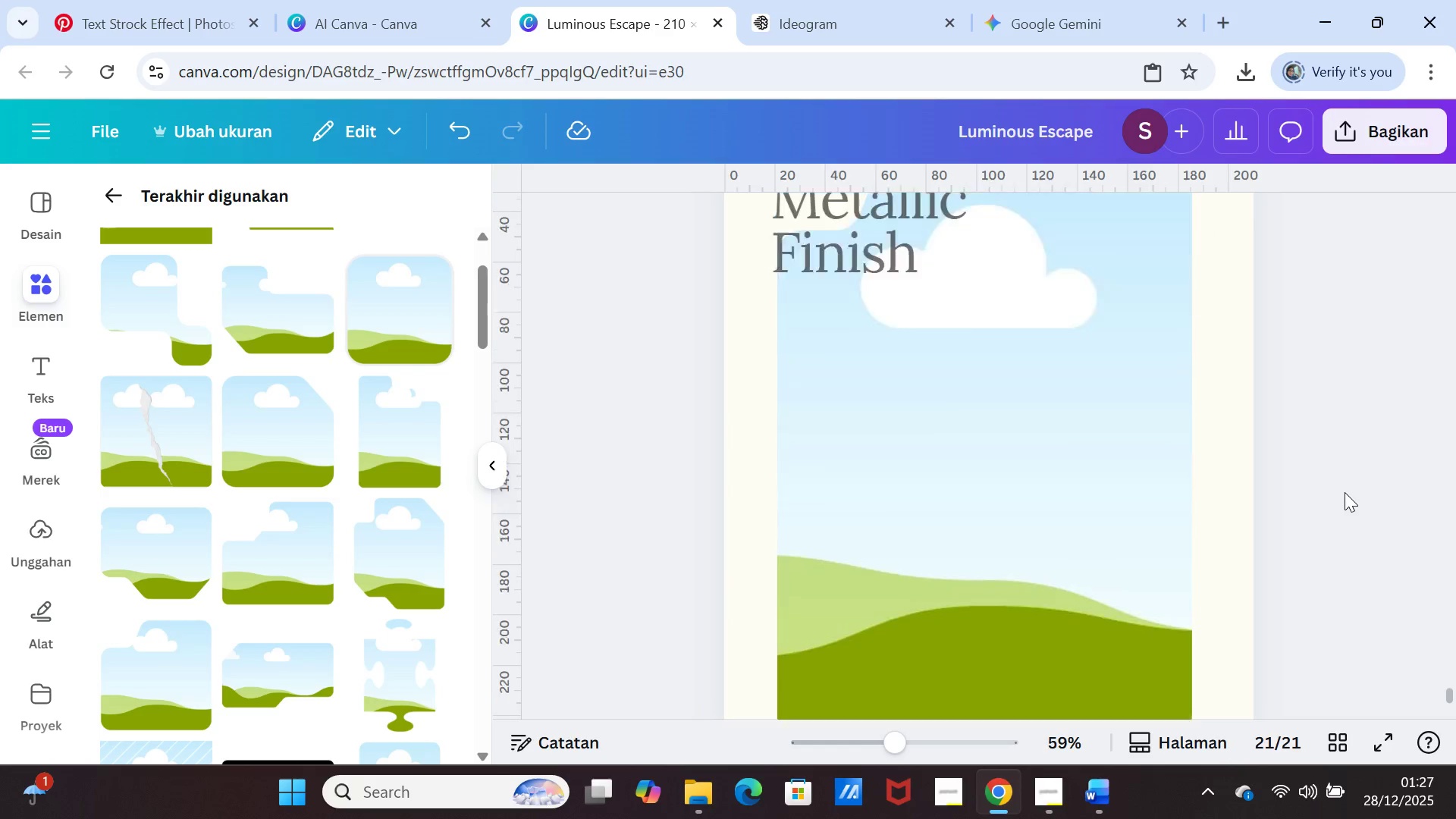 
scroll: coordinate [1345, 492], scroll_direction: up, amount: 3.0
 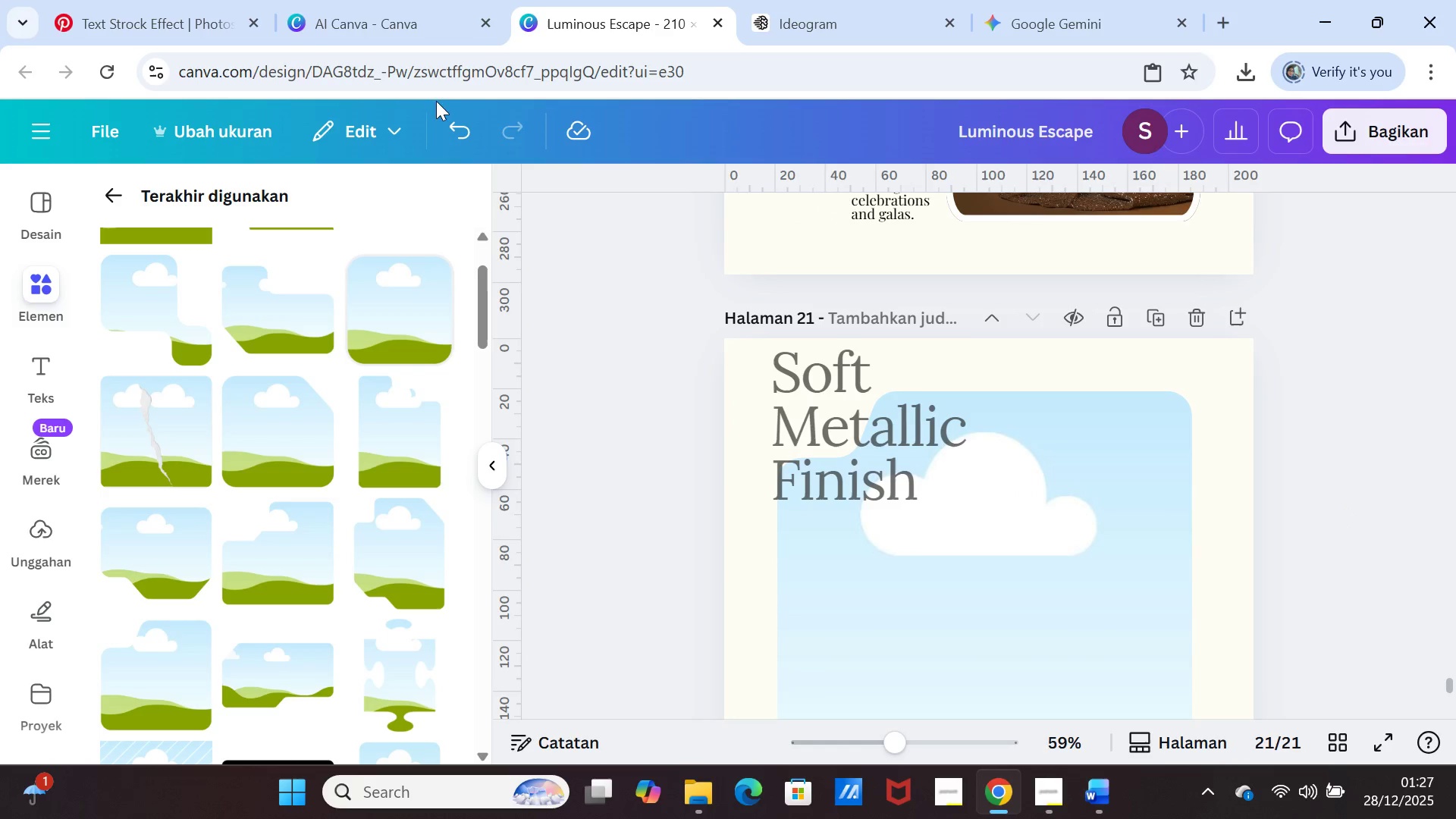 
left_click([409, 24])
 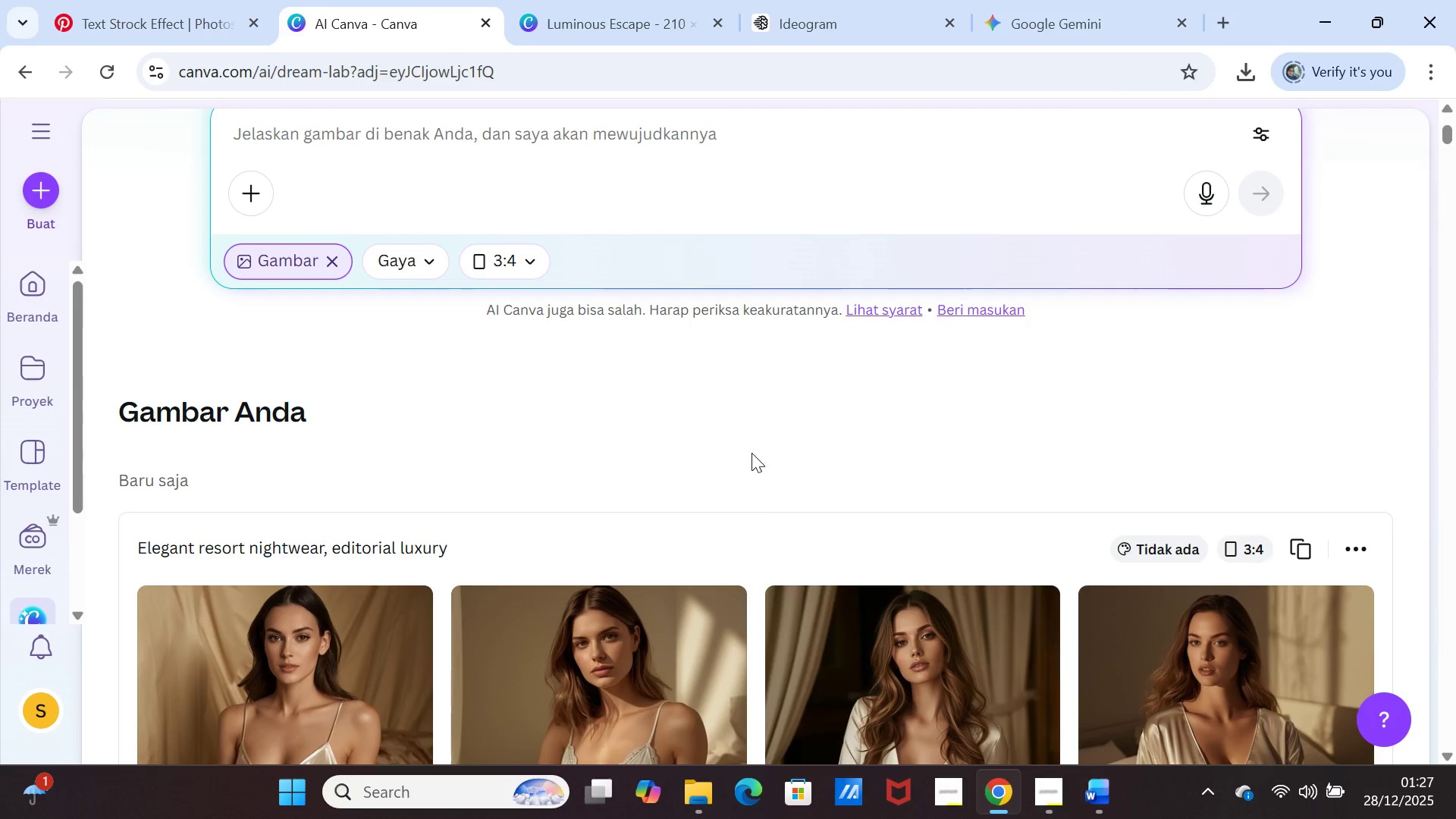 
scroll: coordinate [709, 469], scroll_direction: down, amount: 6.0
 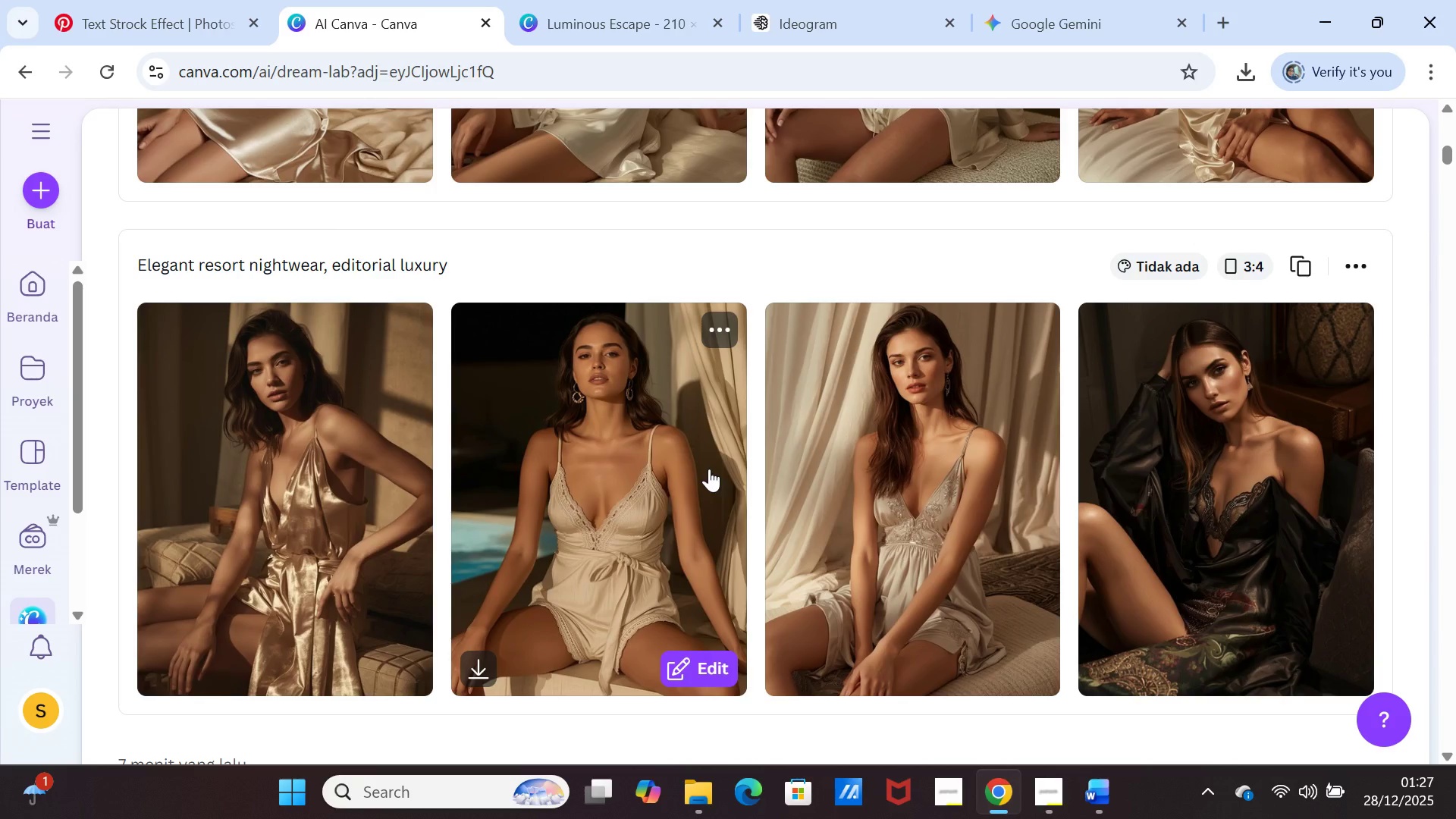 
scroll: coordinate [709, 469], scroll_direction: up, amount: 2.0
 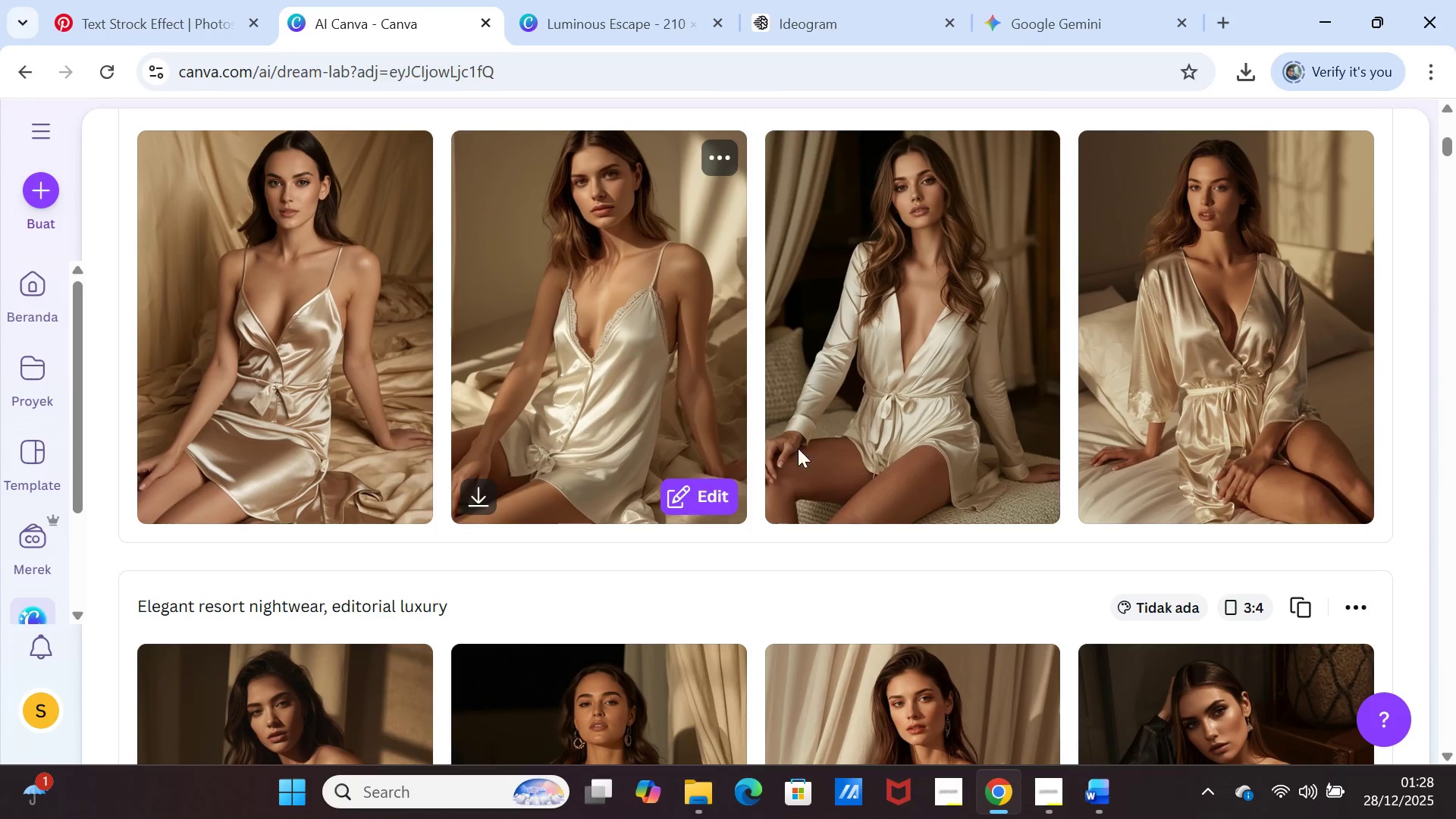 
wait(5.27)
 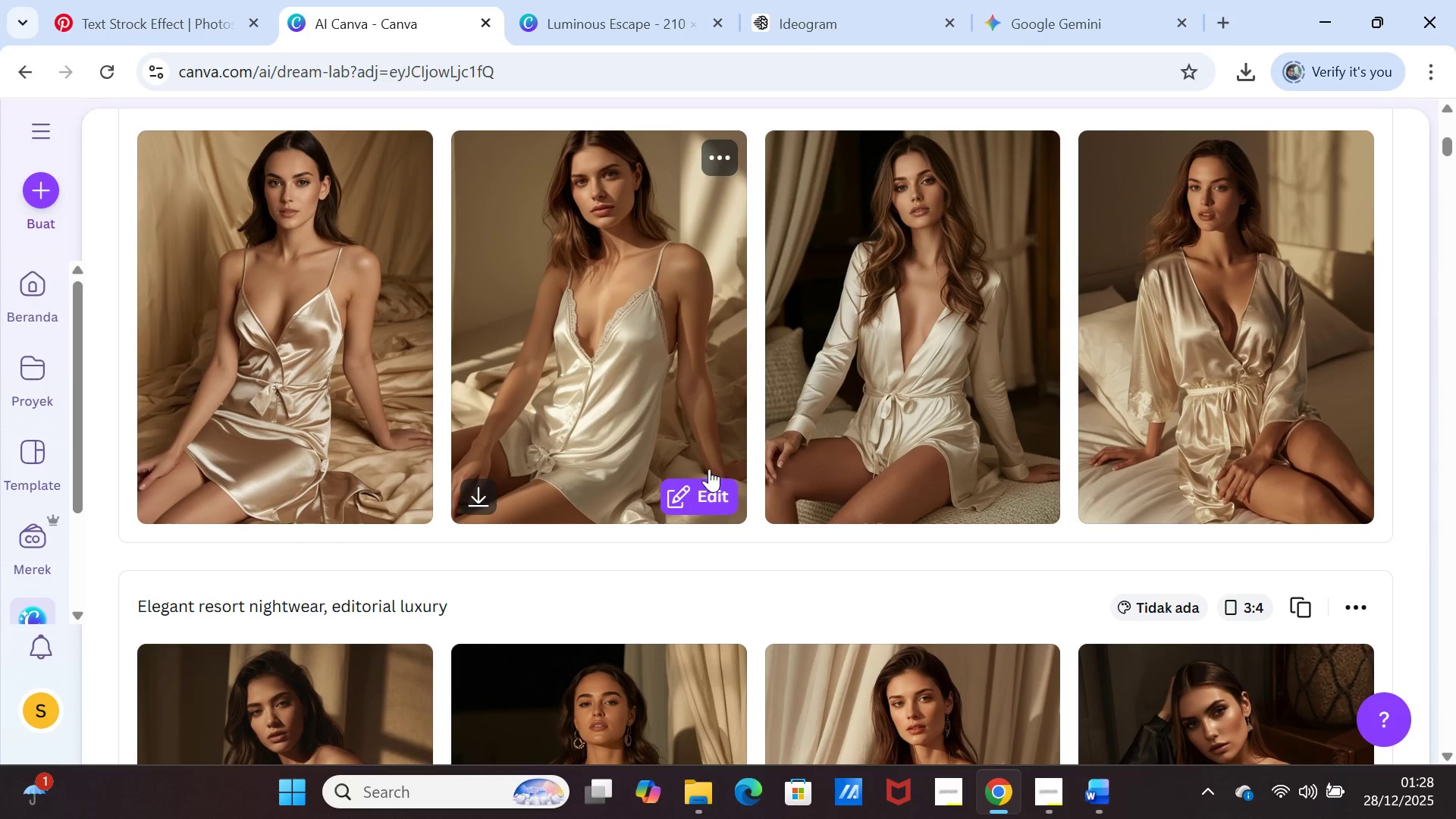 
left_click([1352, 155])
 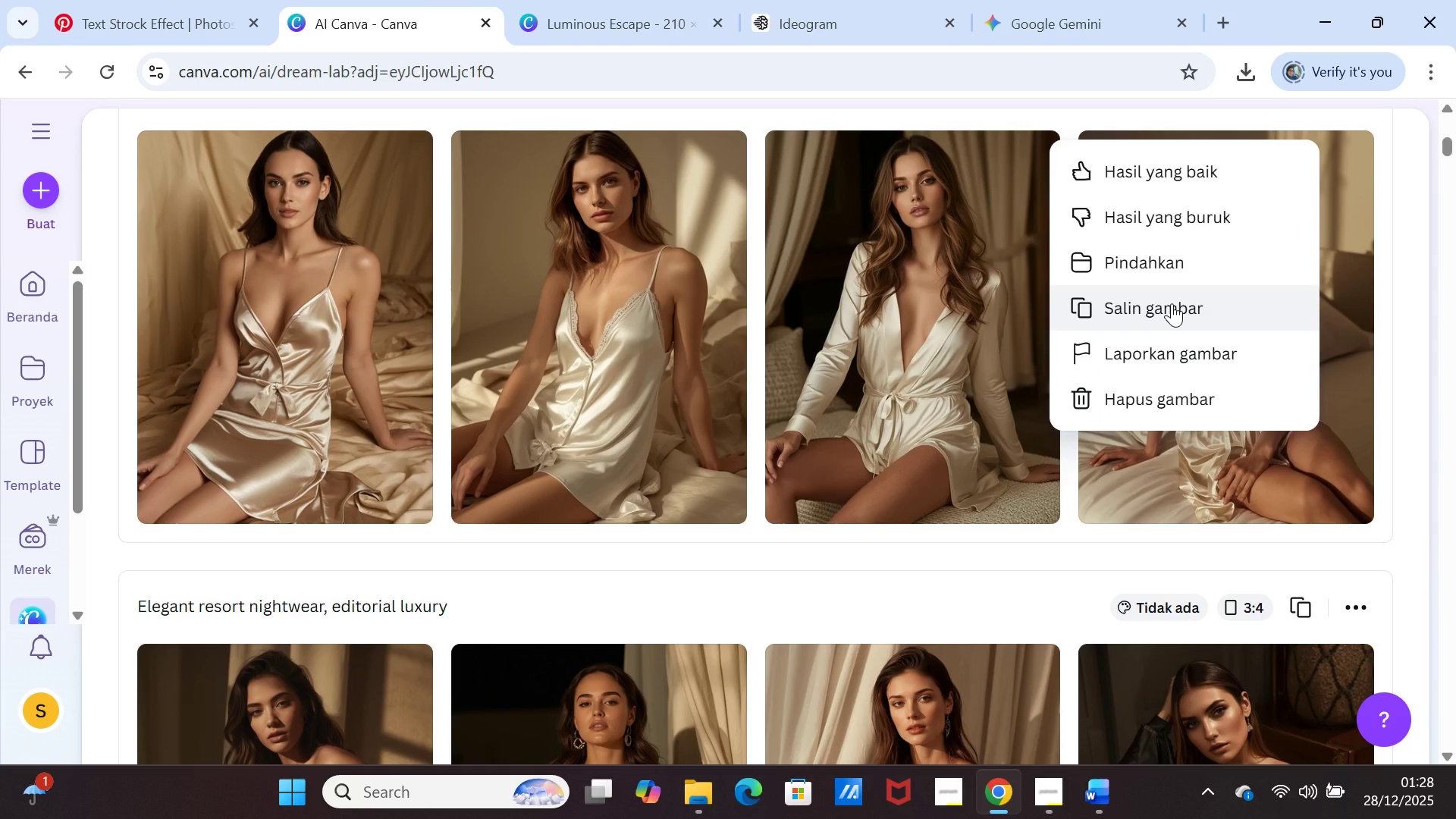 
left_click([1172, 303])
 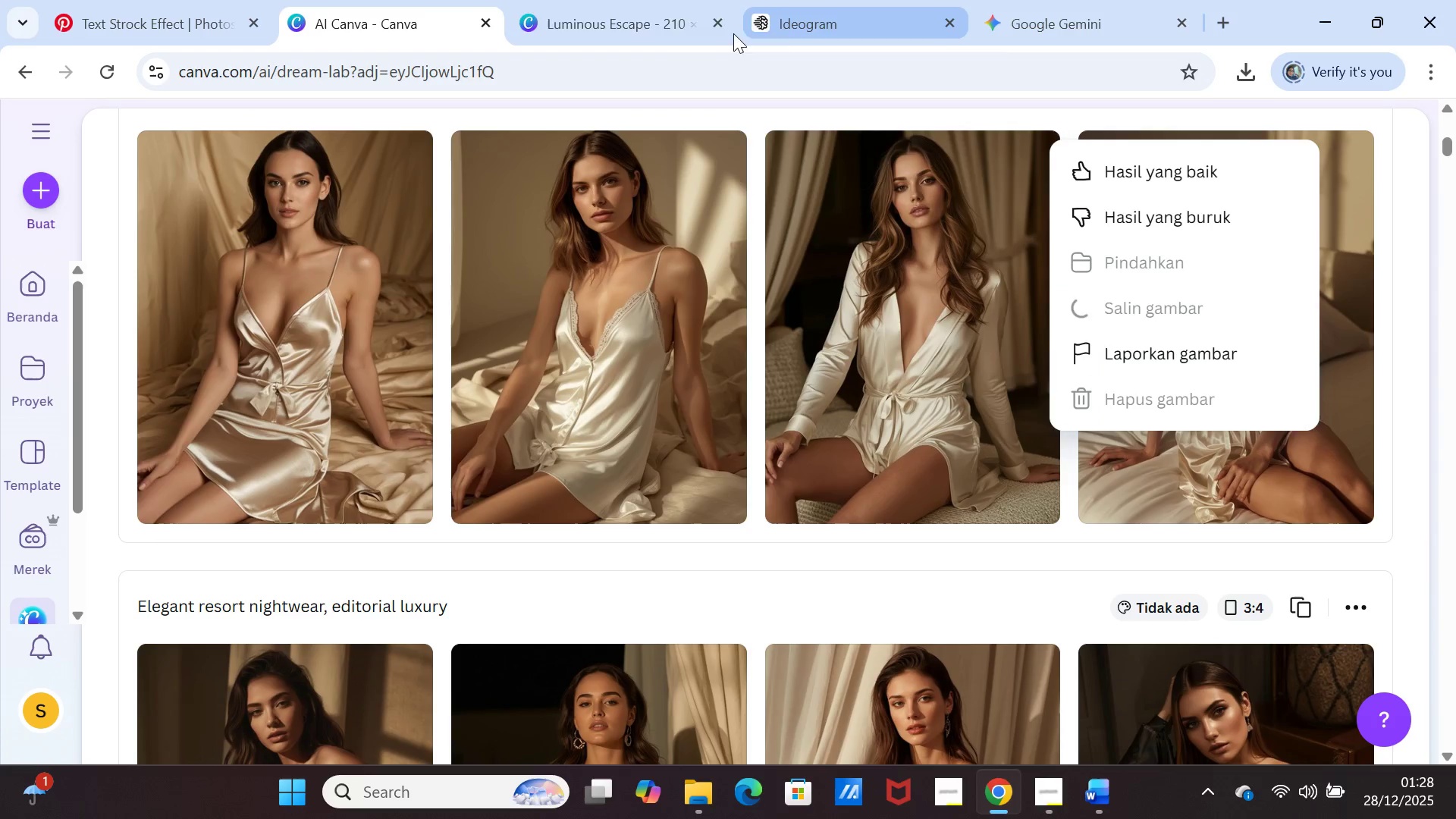 
left_click([608, 20])
 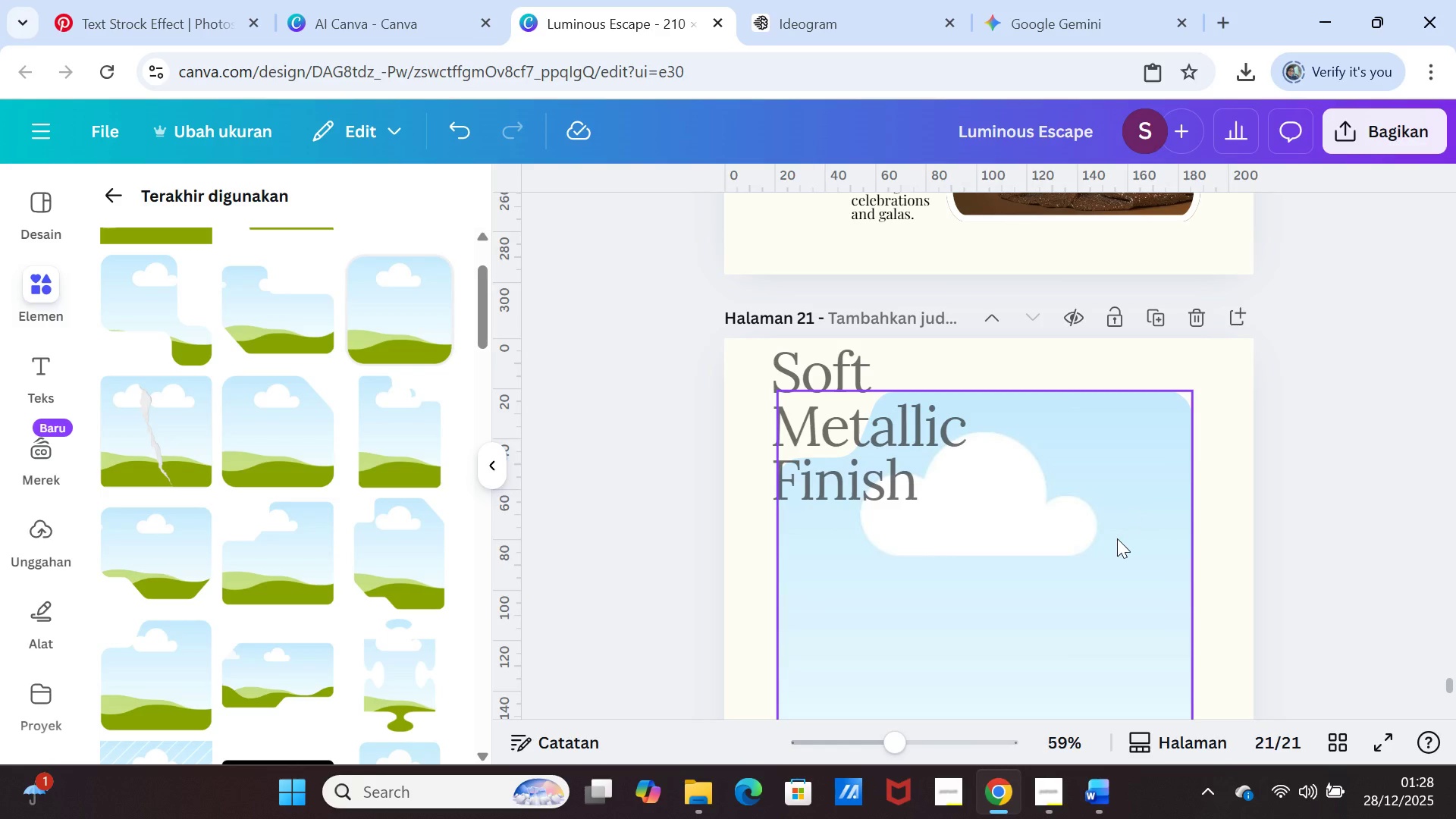 
left_click([1117, 539])
 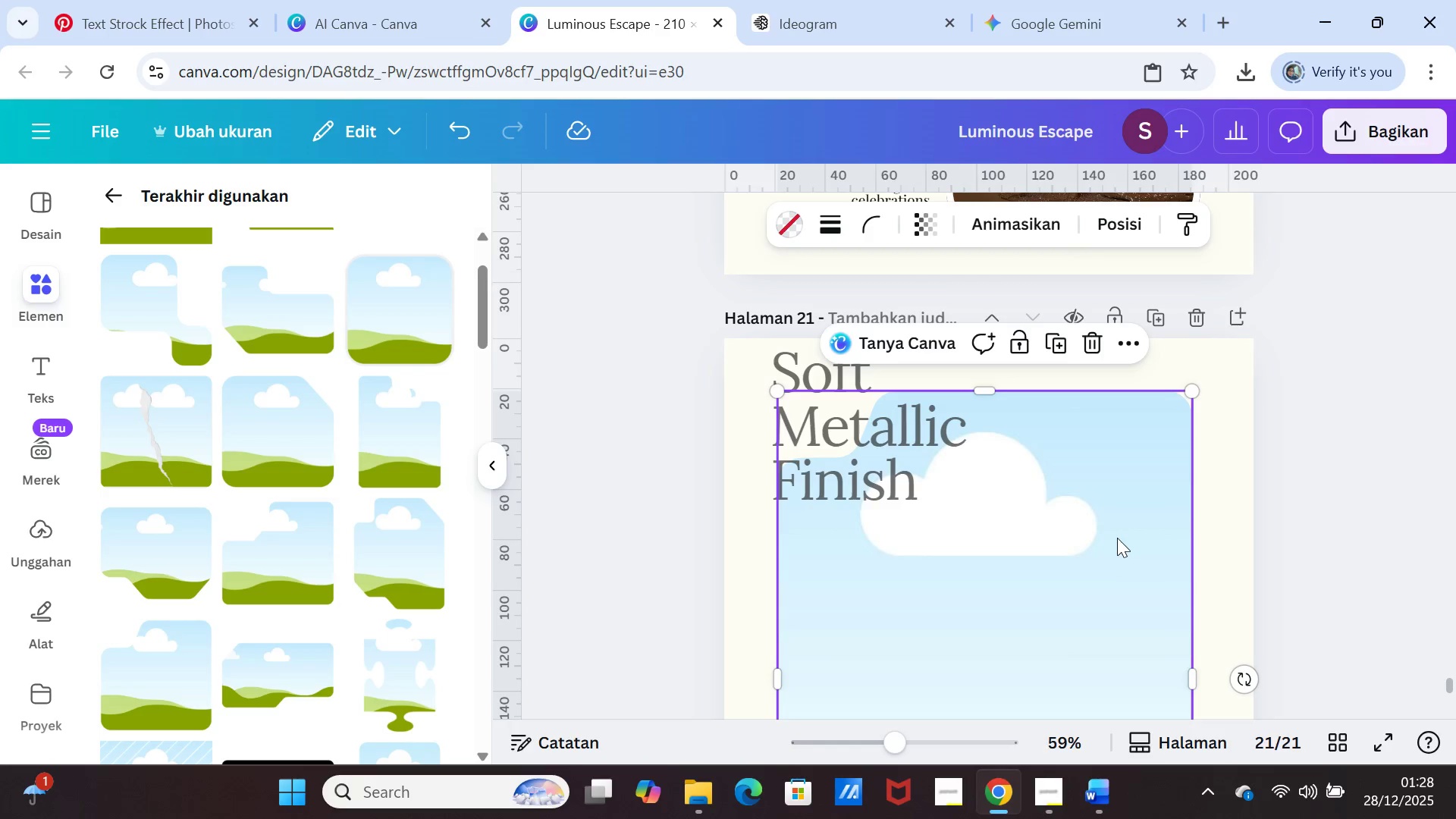 
right_click([1117, 538])
 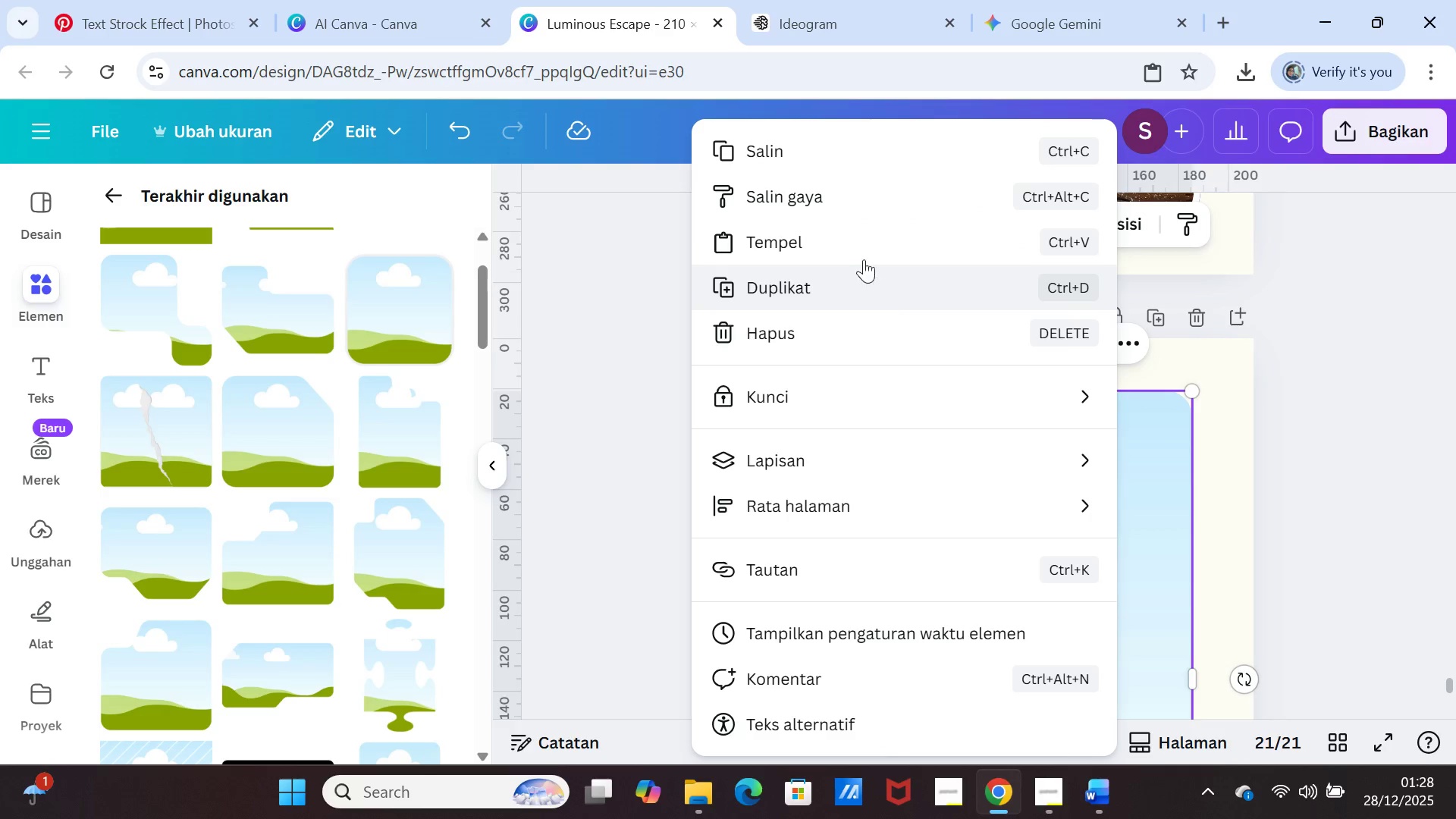 
left_click([859, 248])
 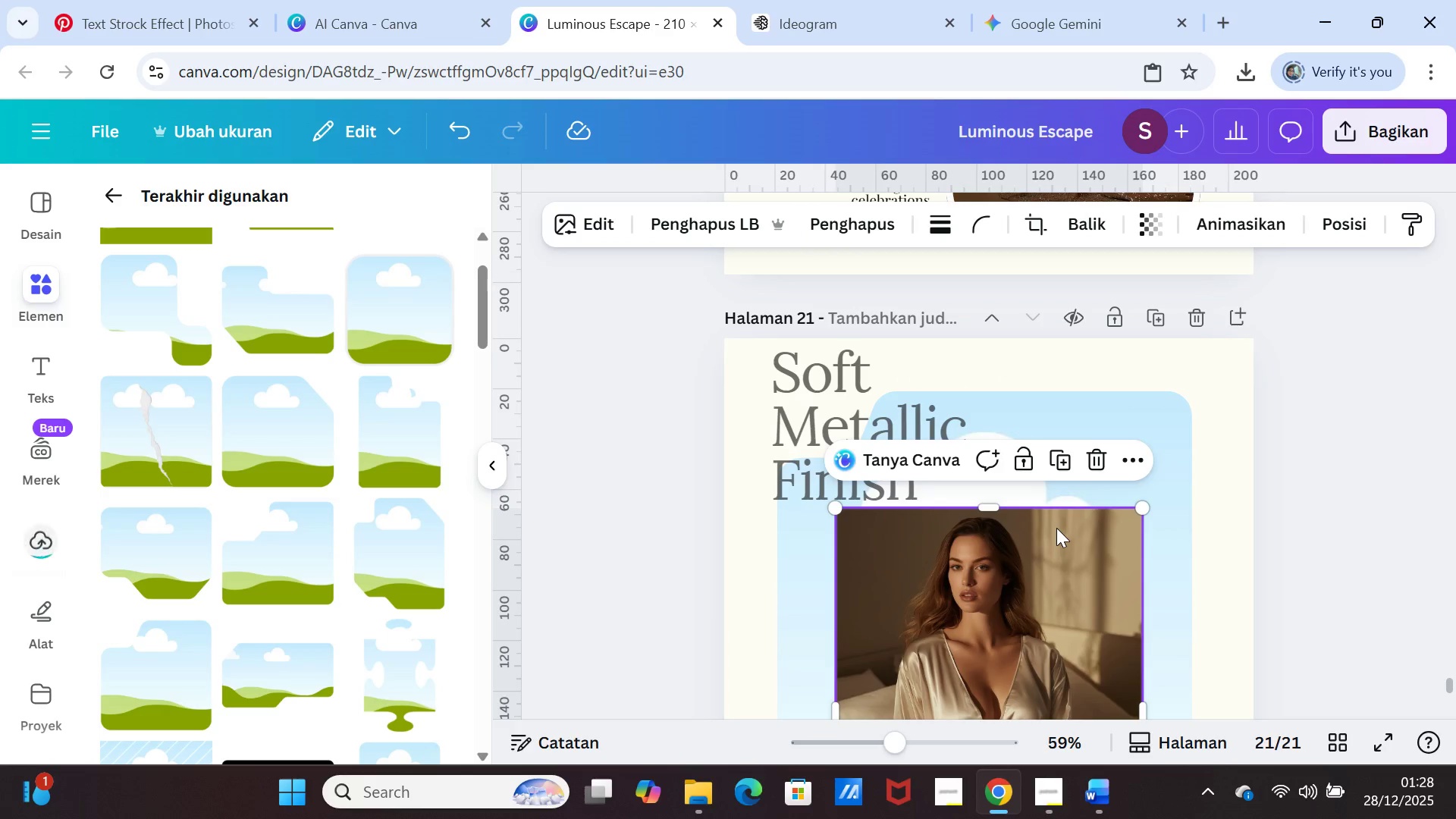 
left_click_drag(start_coordinate=[1053, 555], to_coordinate=[1061, 530])
 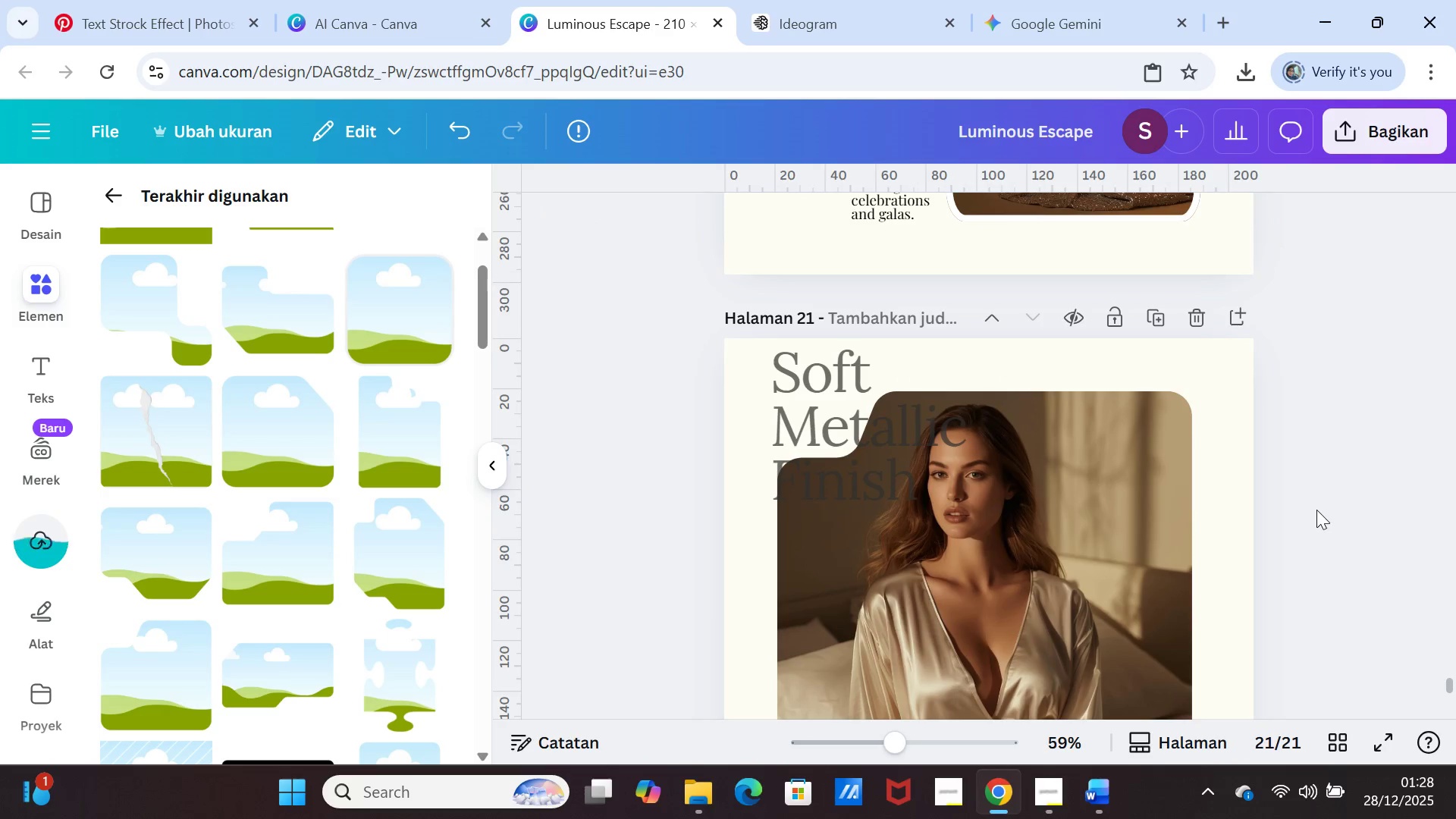 
left_click([1316, 510])
 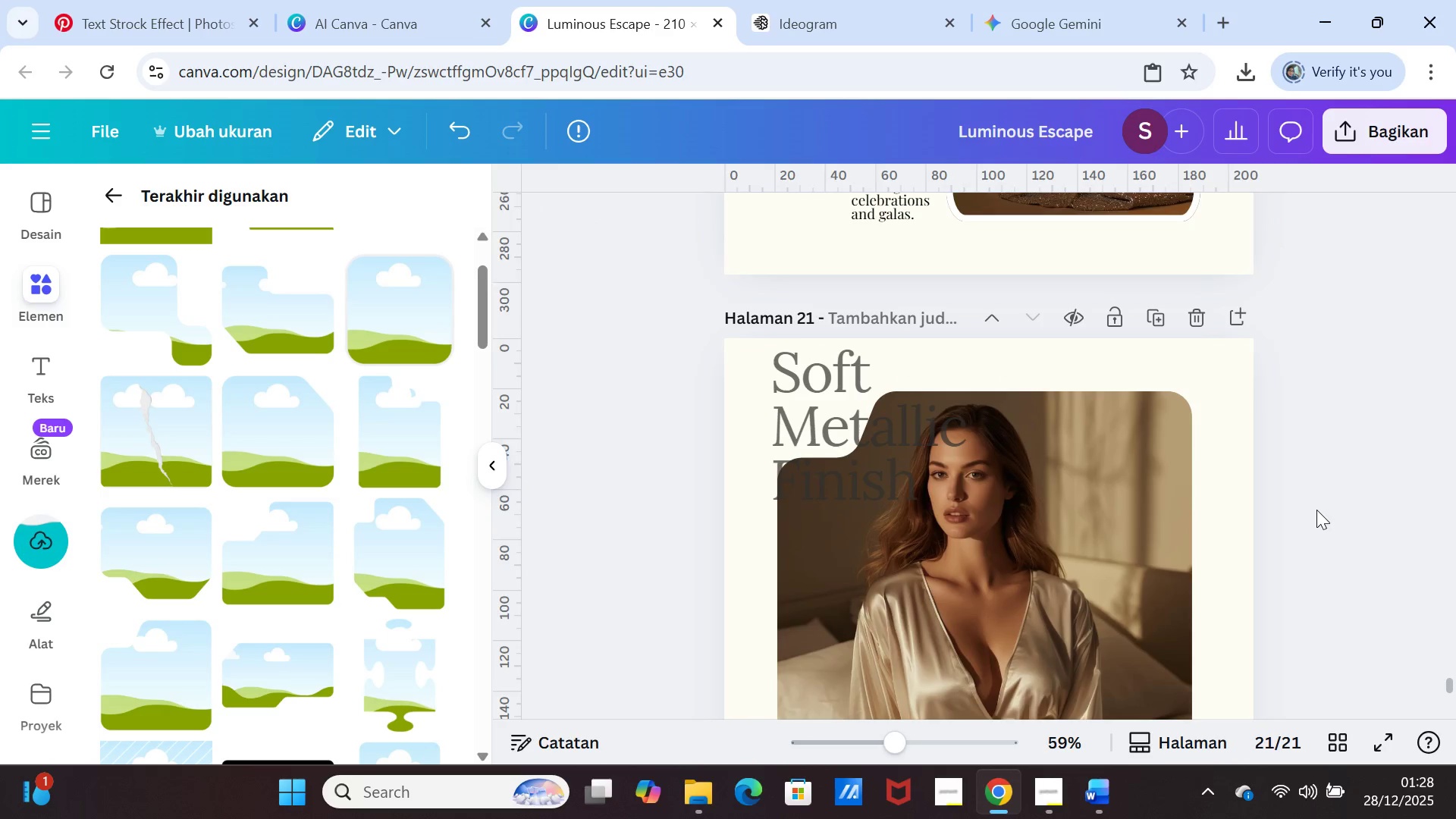 
scroll: coordinate [1316, 510], scroll_direction: down, amount: 2.0
 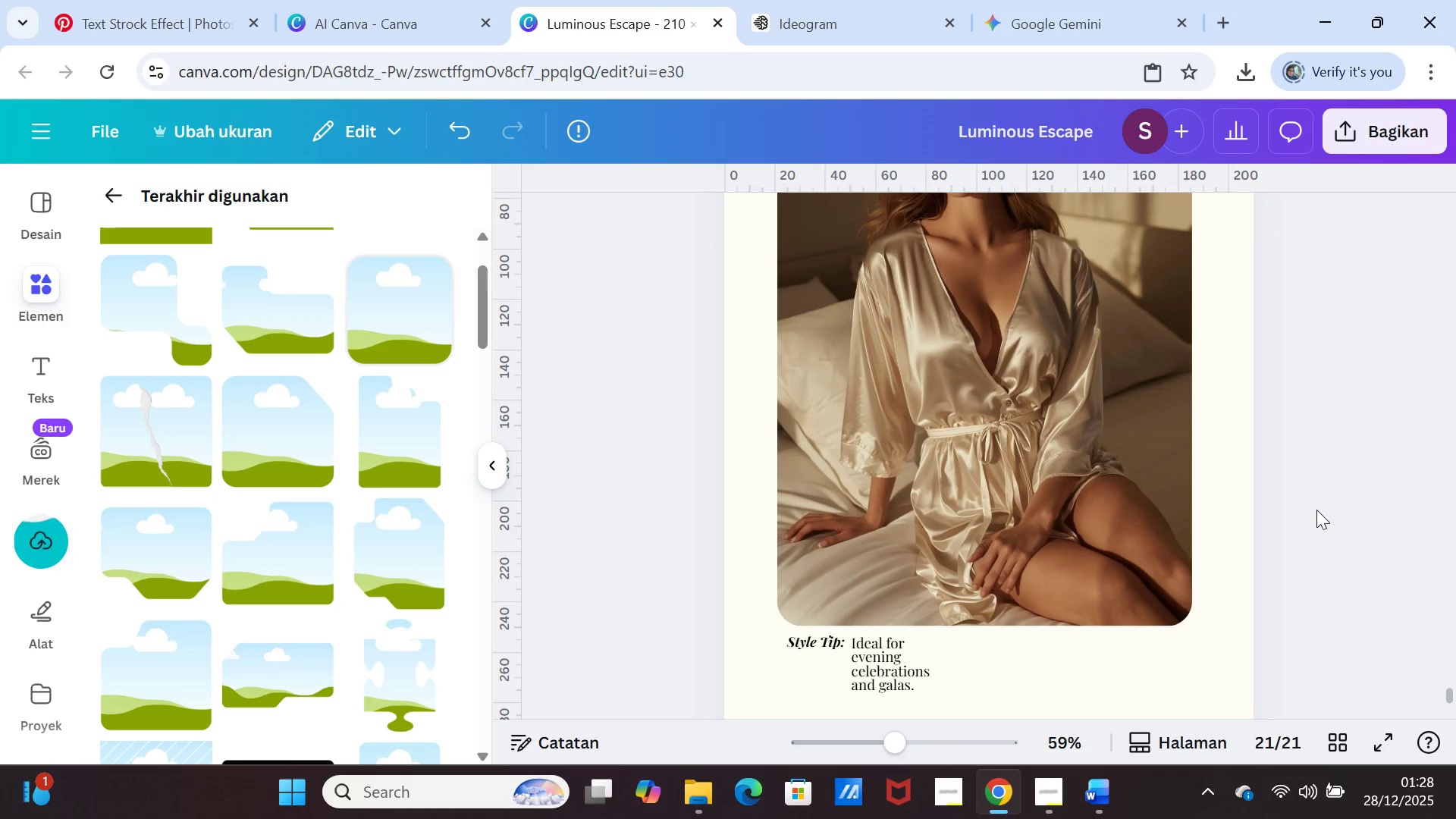 
scroll: coordinate [1316, 510], scroll_direction: up, amount: 2.0
 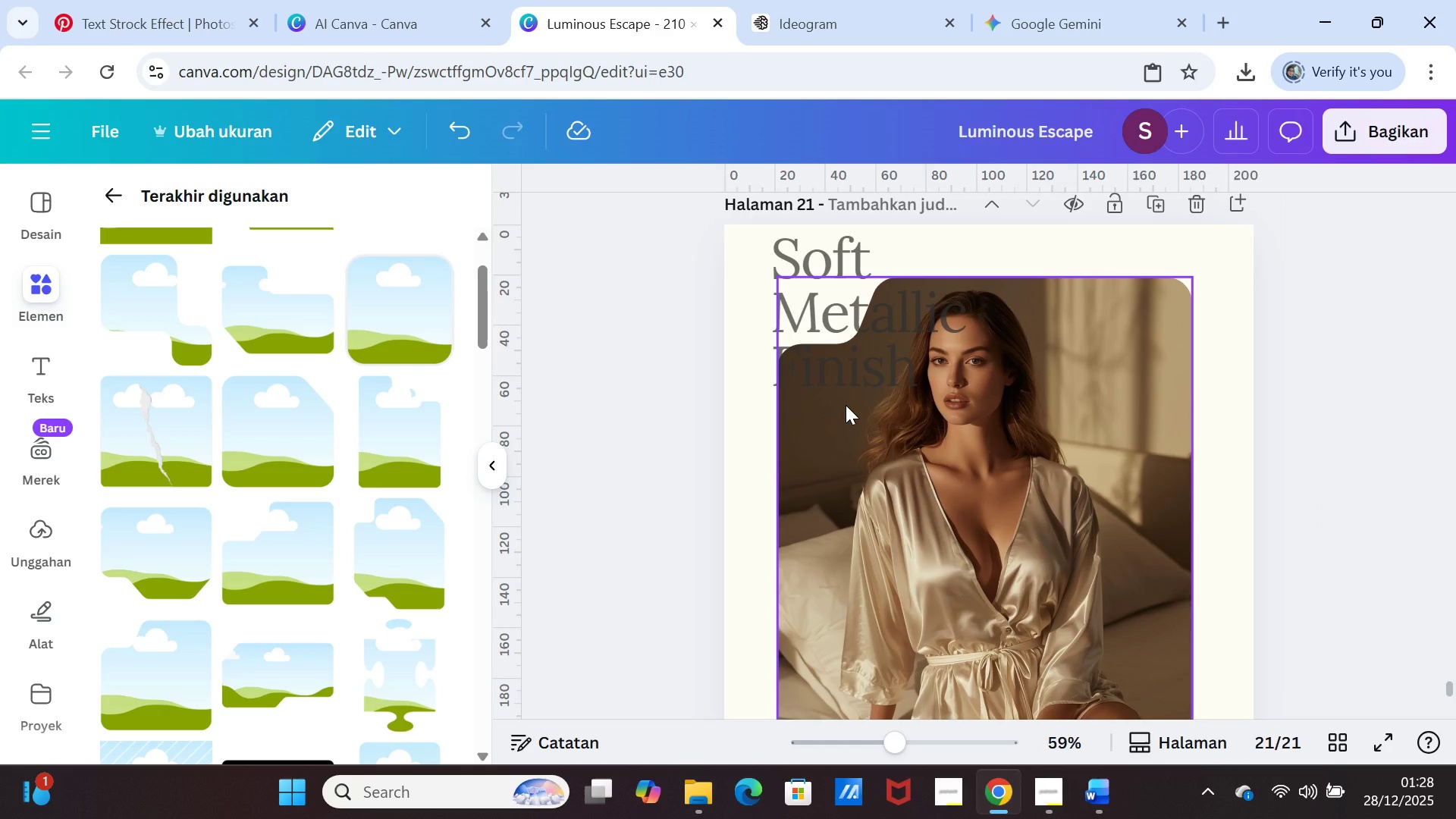 
left_click([846, 405])
 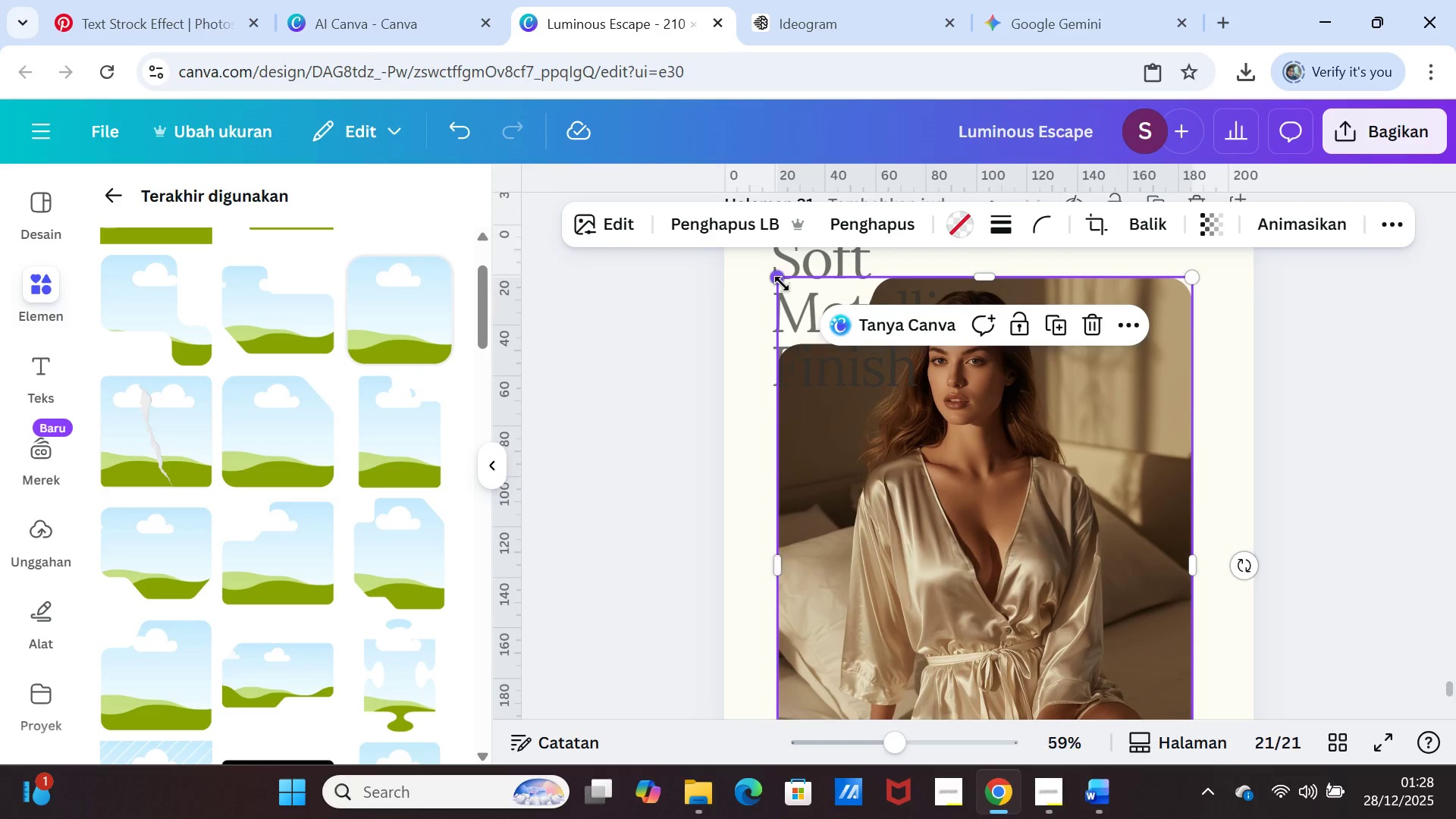 
left_click_drag(start_coordinate=[782, 284], to_coordinate=[871, 391])
 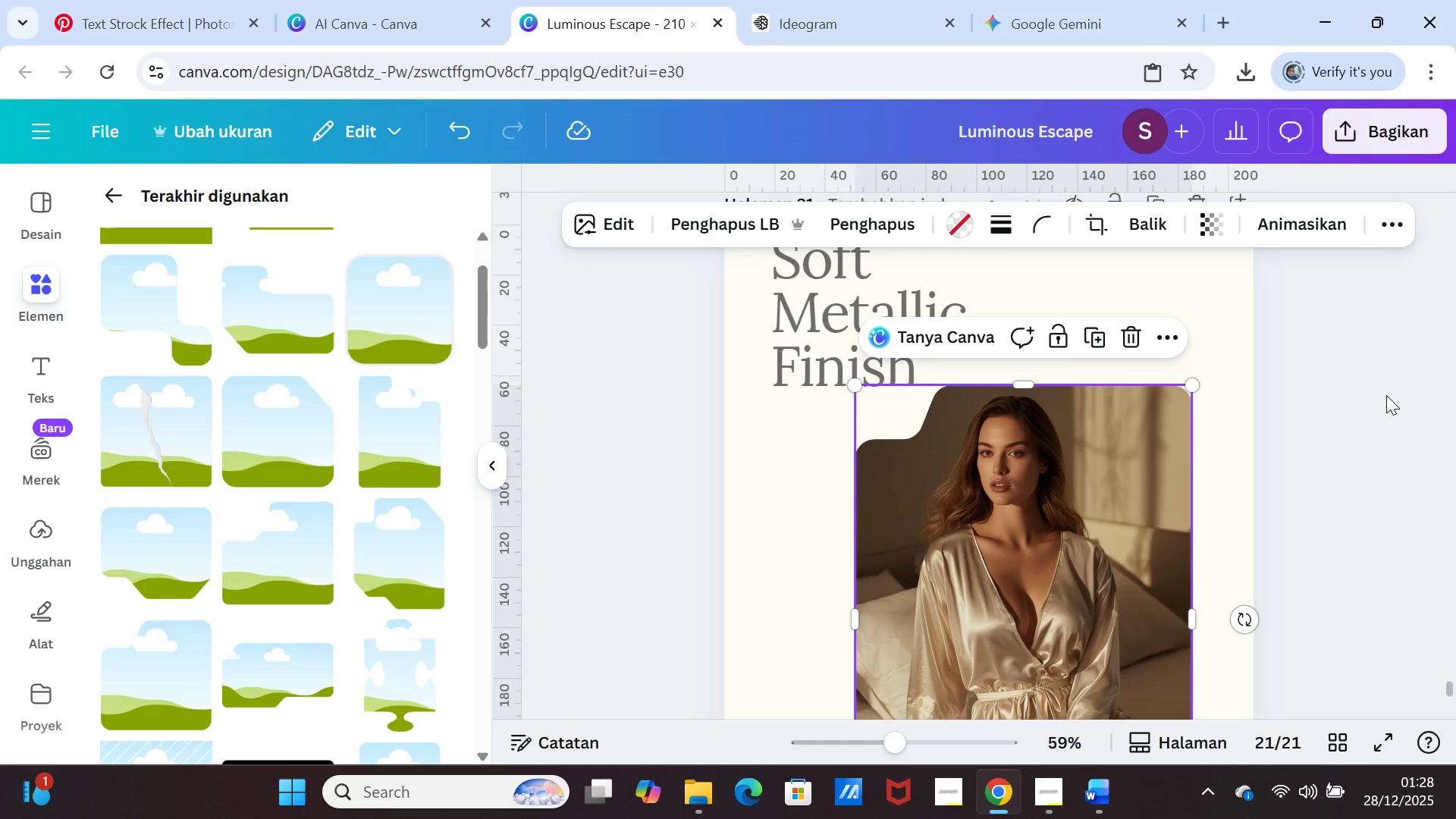 
left_click([1385, 396])
 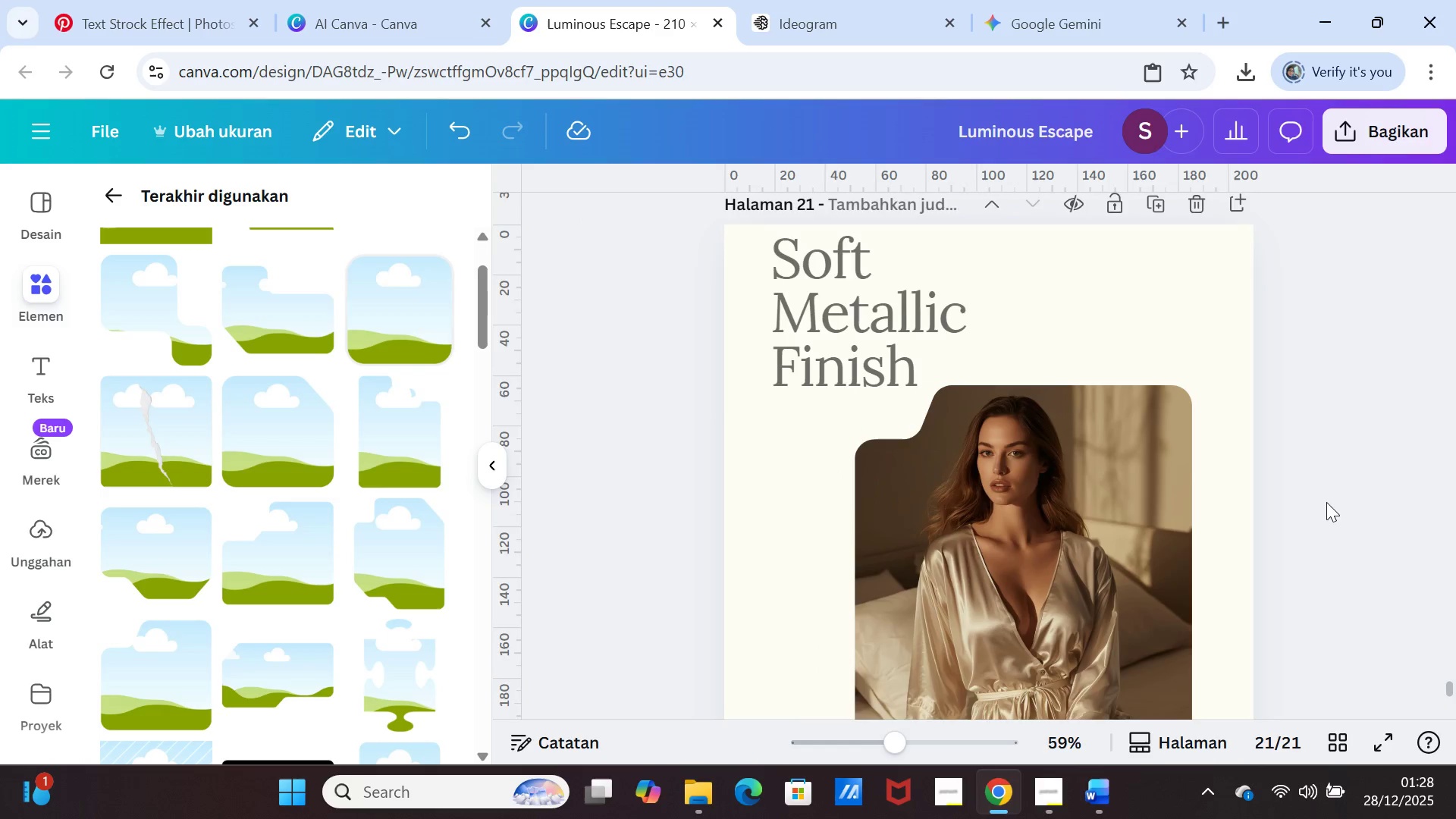 
scroll: coordinate [1326, 506], scroll_direction: down, amount: 1.0
 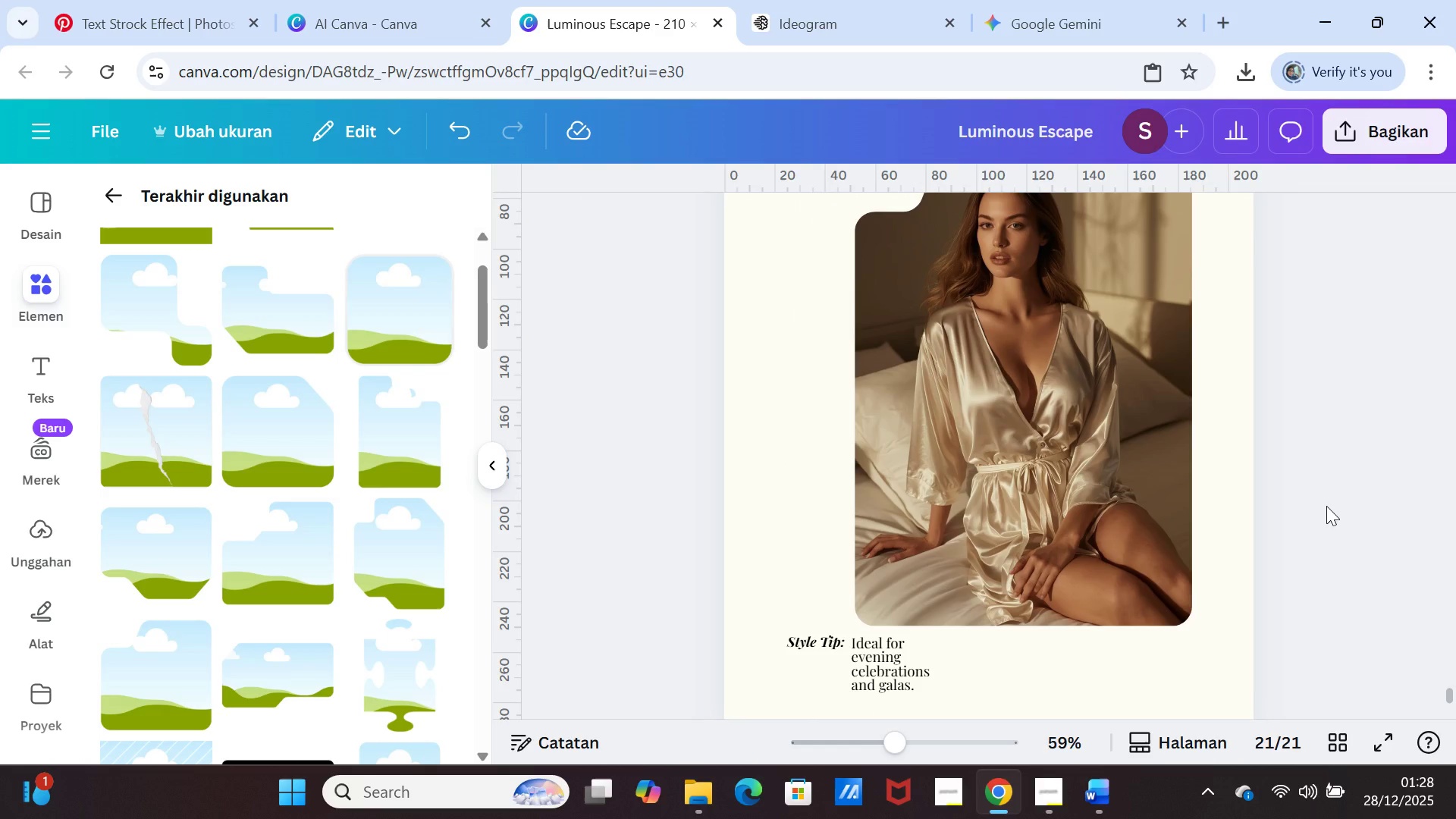 
scroll: coordinate [1326, 506], scroll_direction: up, amount: 2.0
 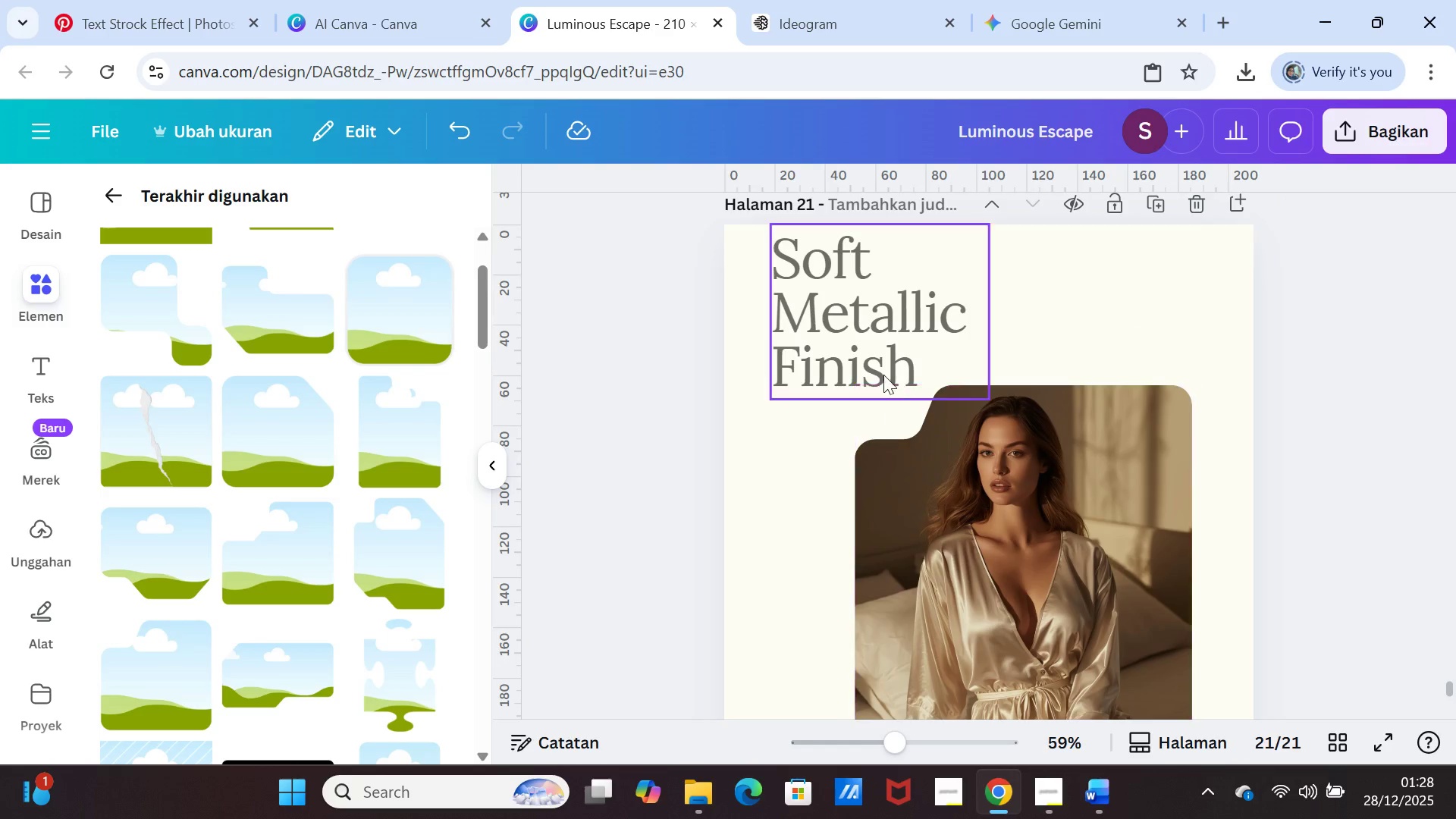 
left_click_drag(start_coordinate=[874, 346], to_coordinate=[884, 401])
 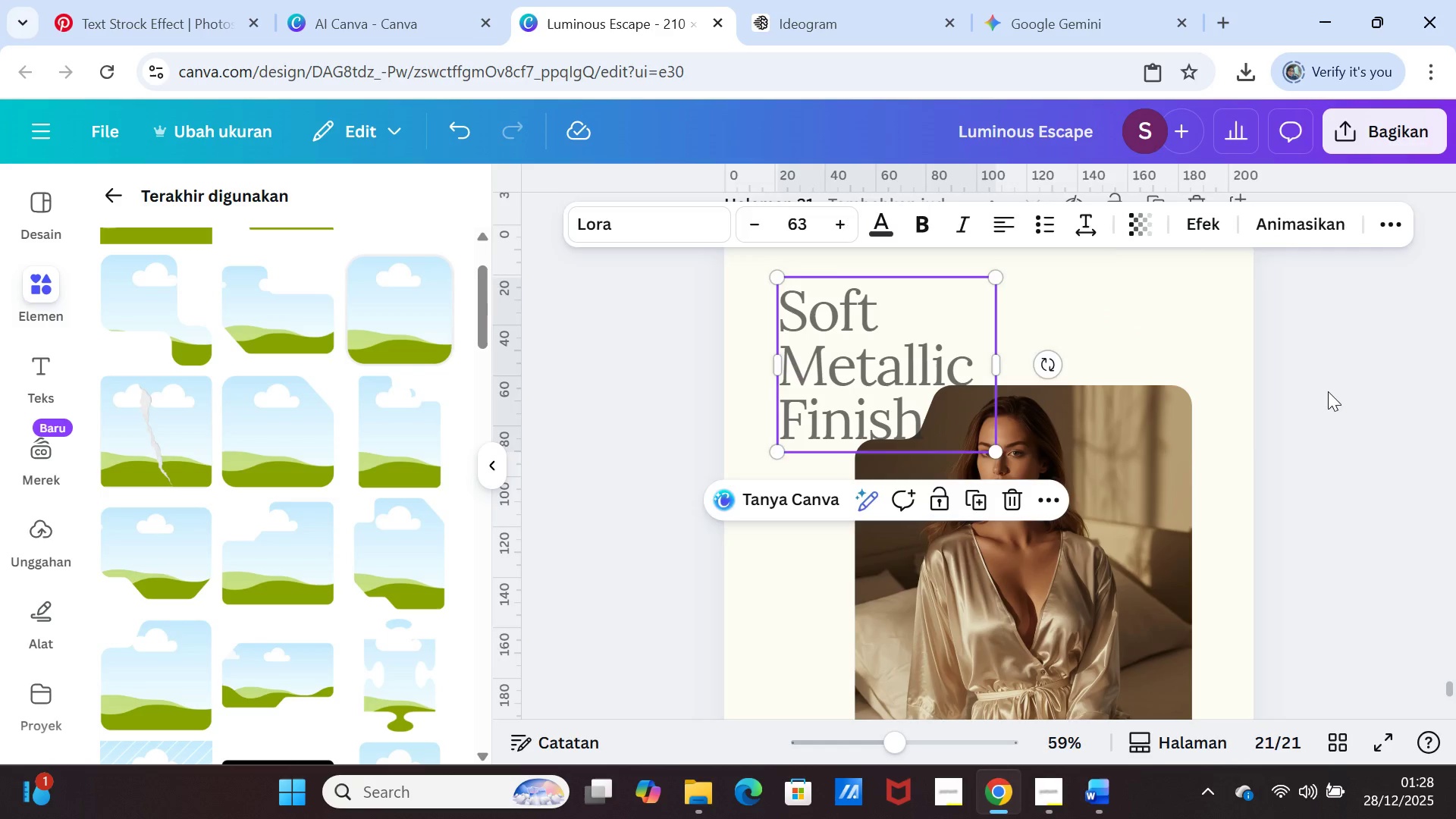 
left_click([1328, 391])
 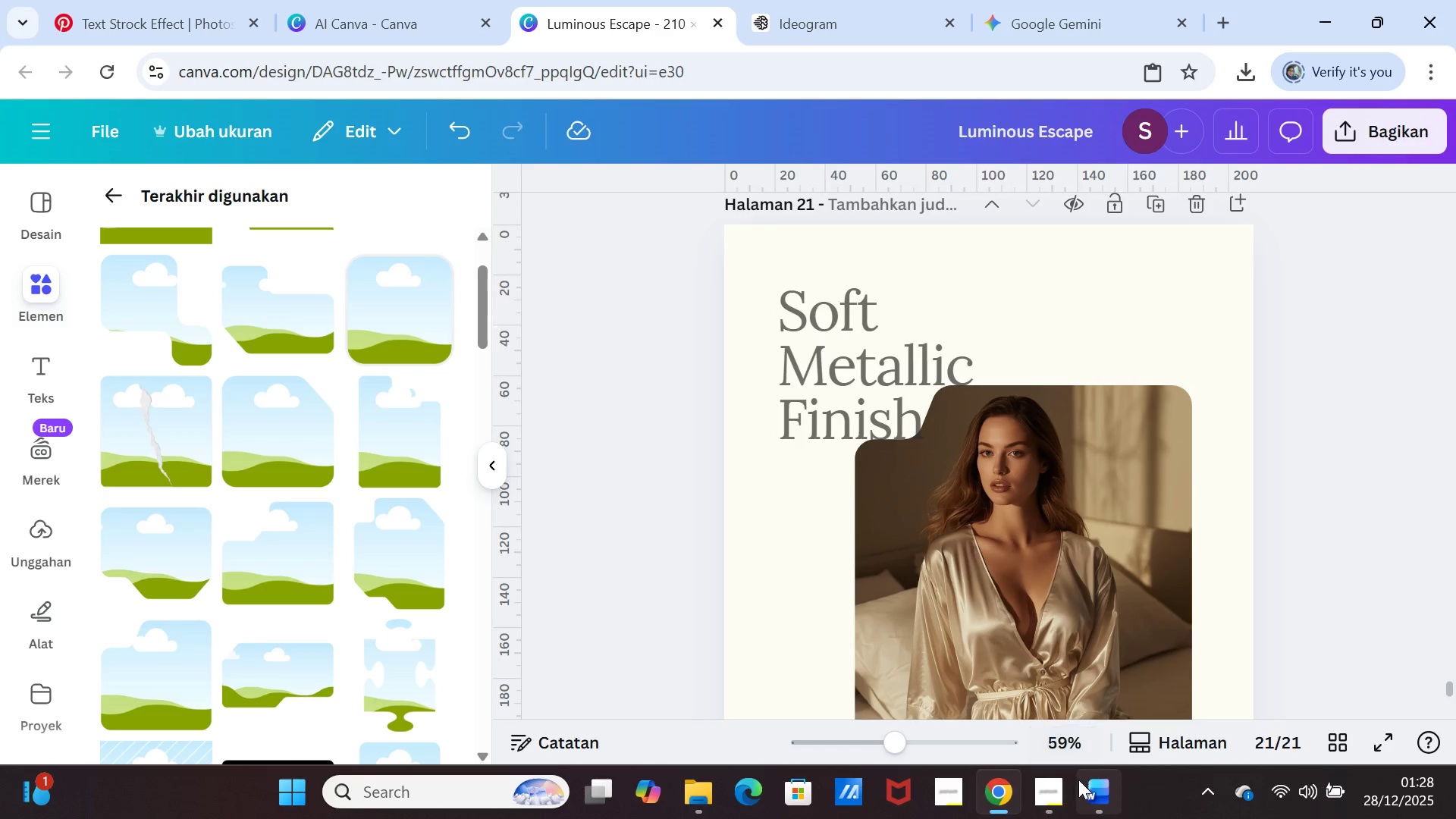 
left_click([1081, 787])
 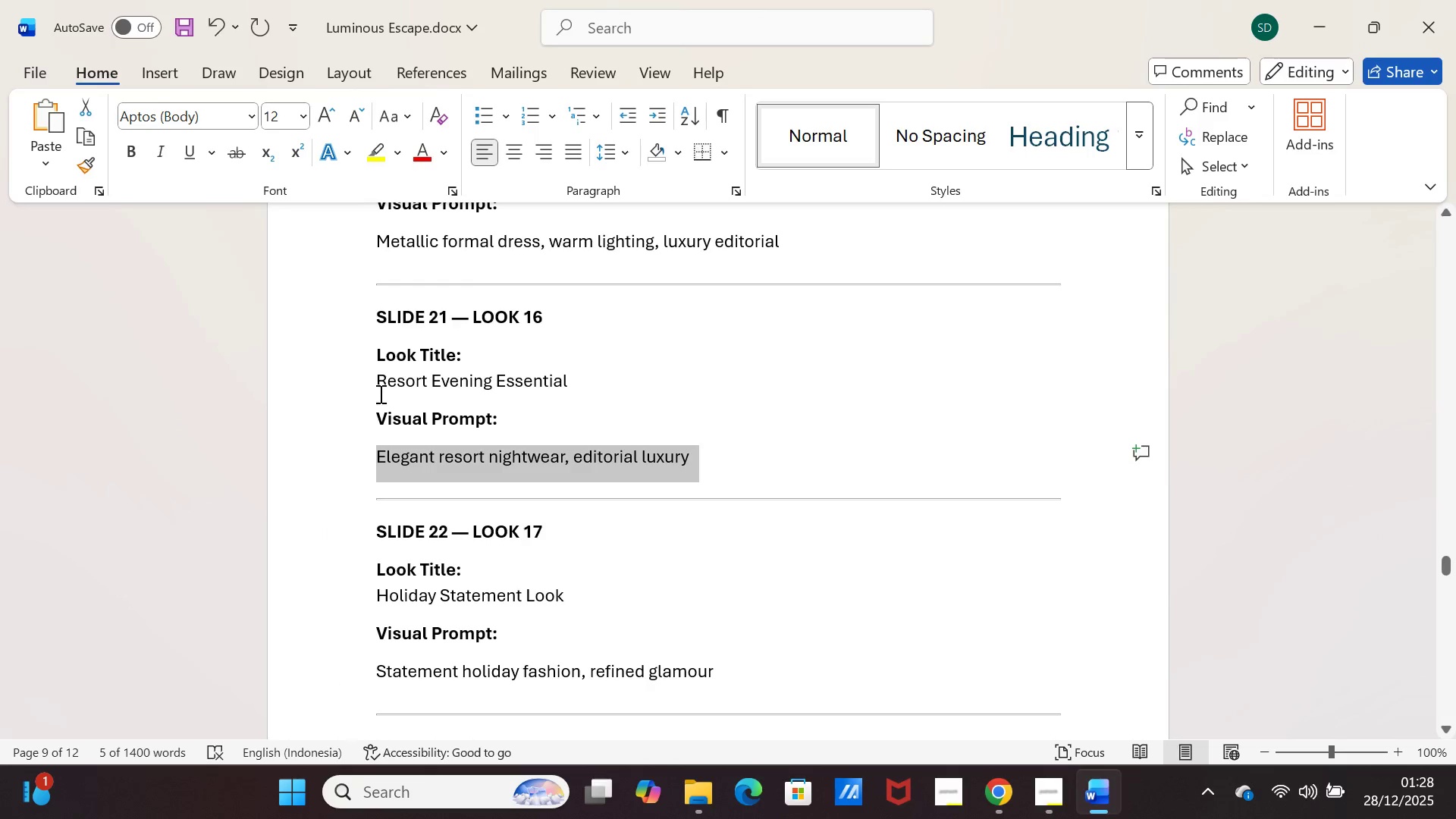 
left_click_drag(start_coordinate=[374, 386], to_coordinate=[558, 381])
 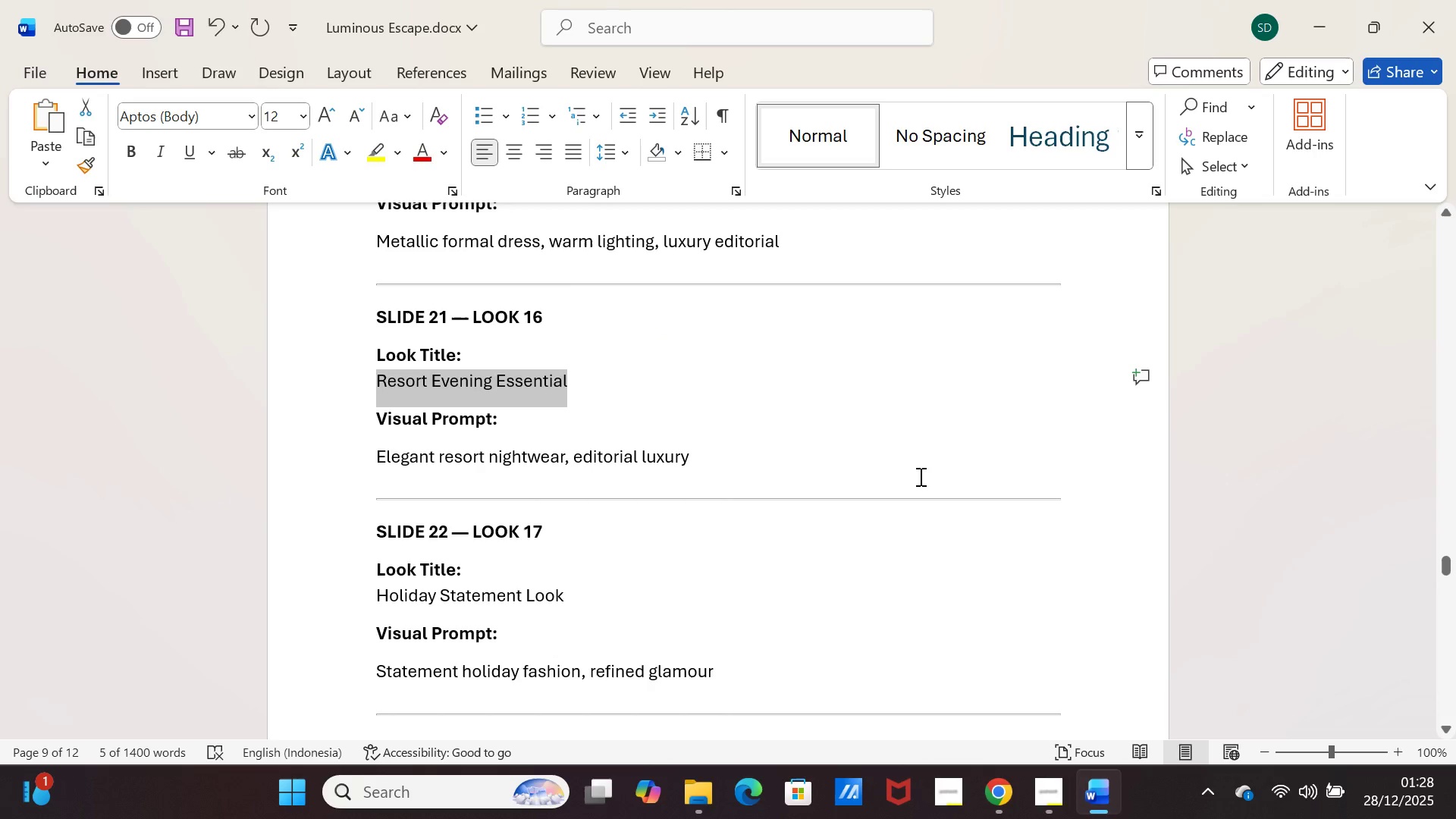 
key(Control+C)
 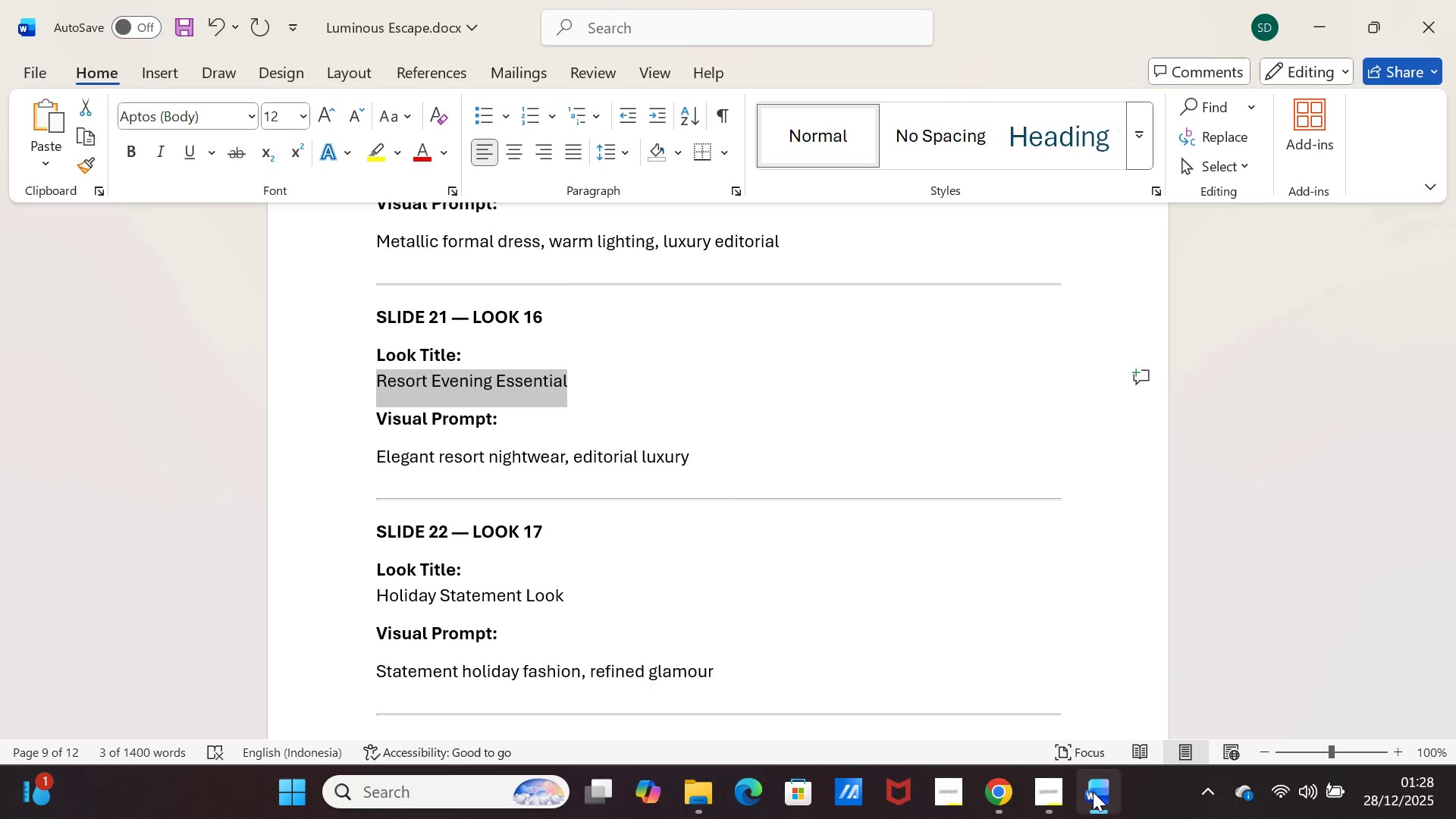 
left_click([1093, 792])
 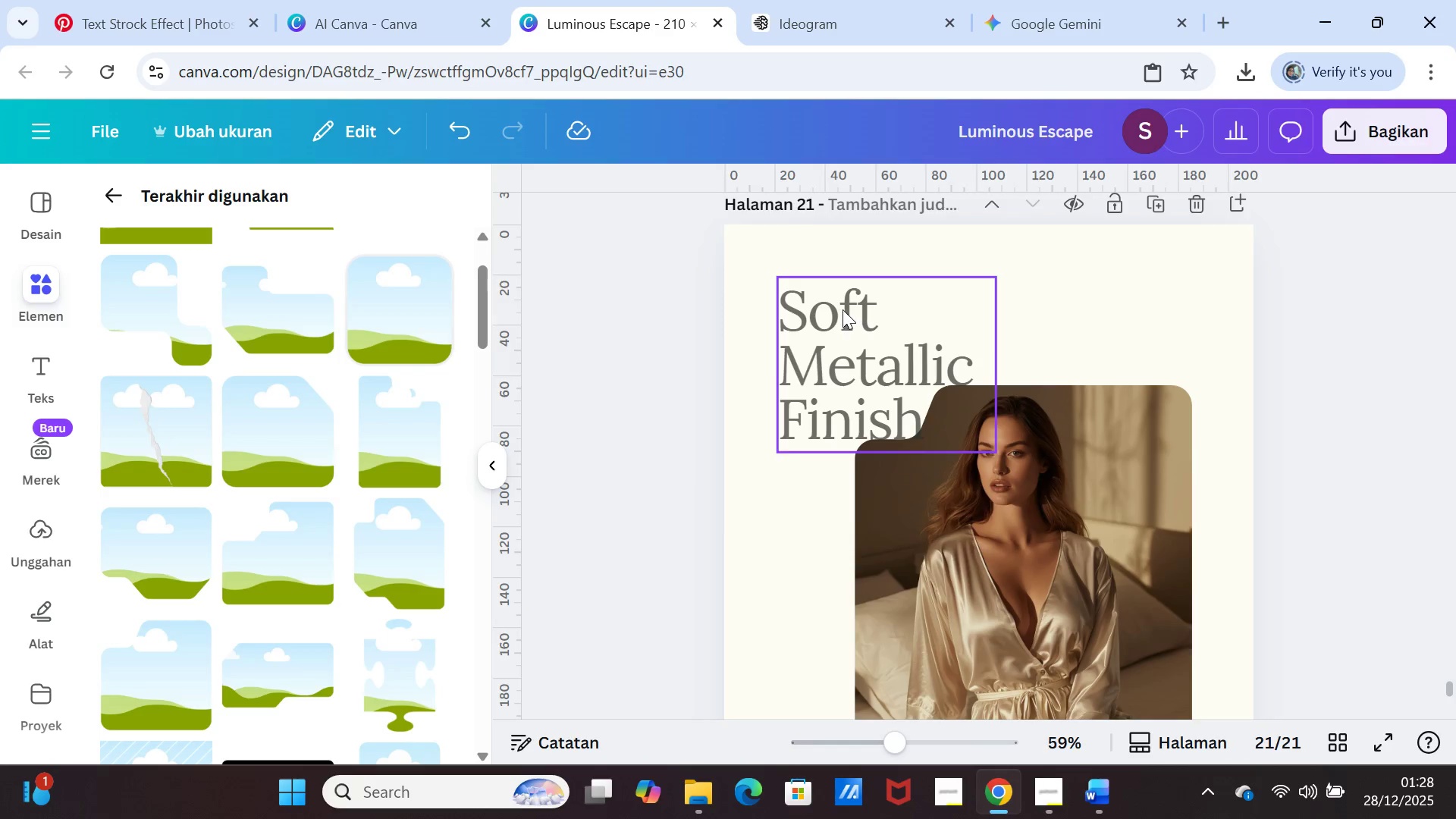 
double_click([843, 309])
 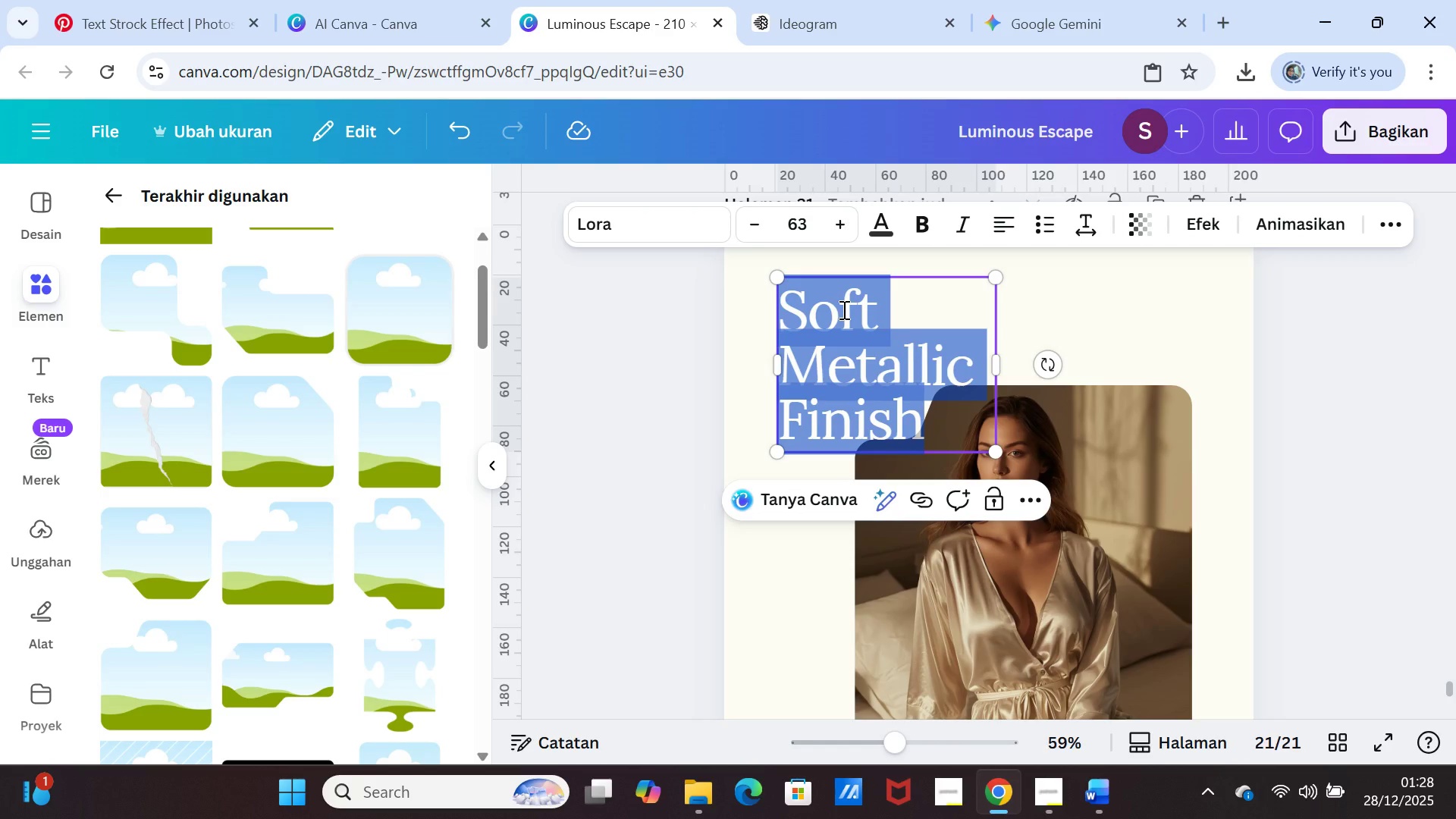 
key(Control+V)
 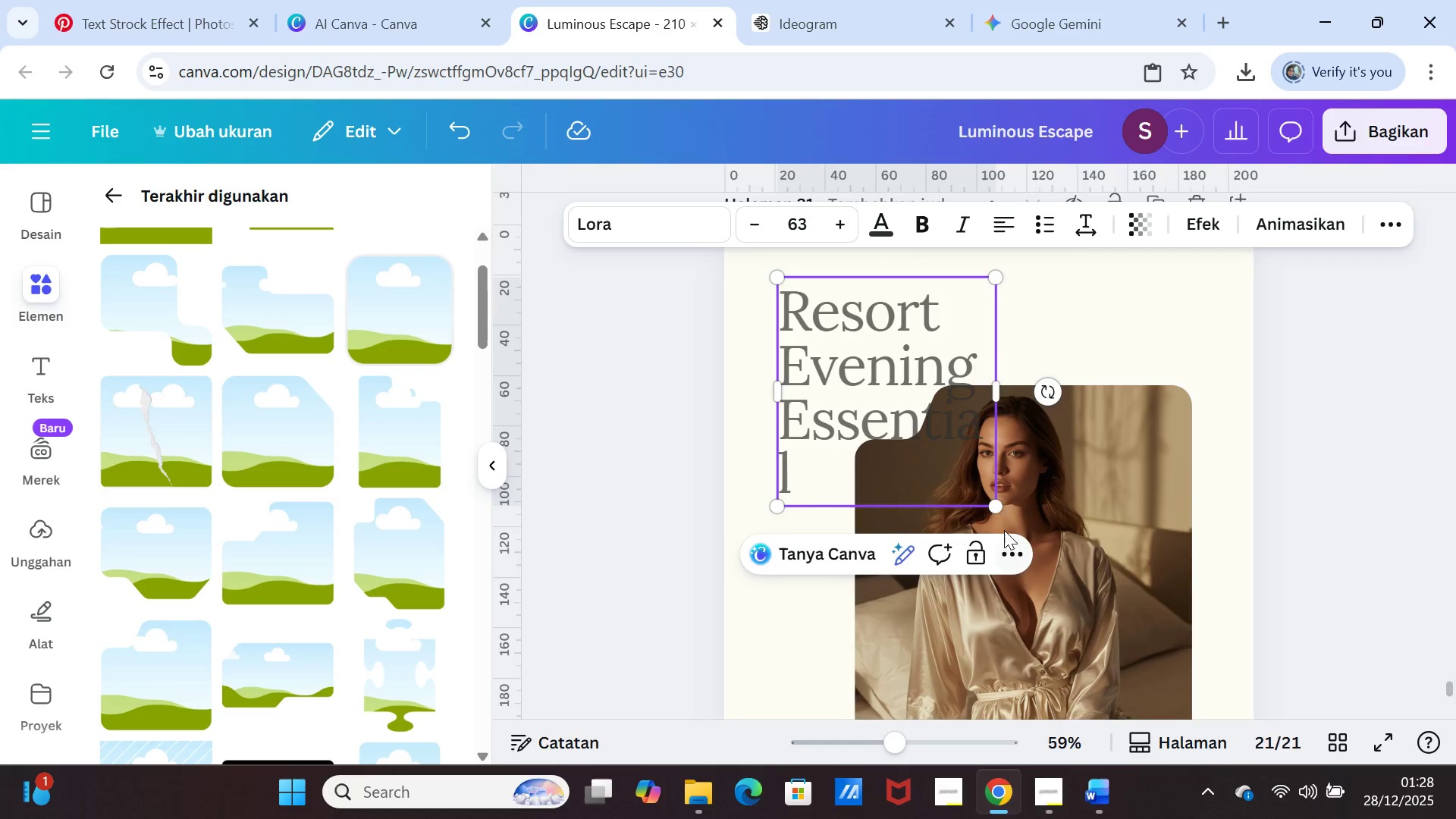 
wait(5.05)
 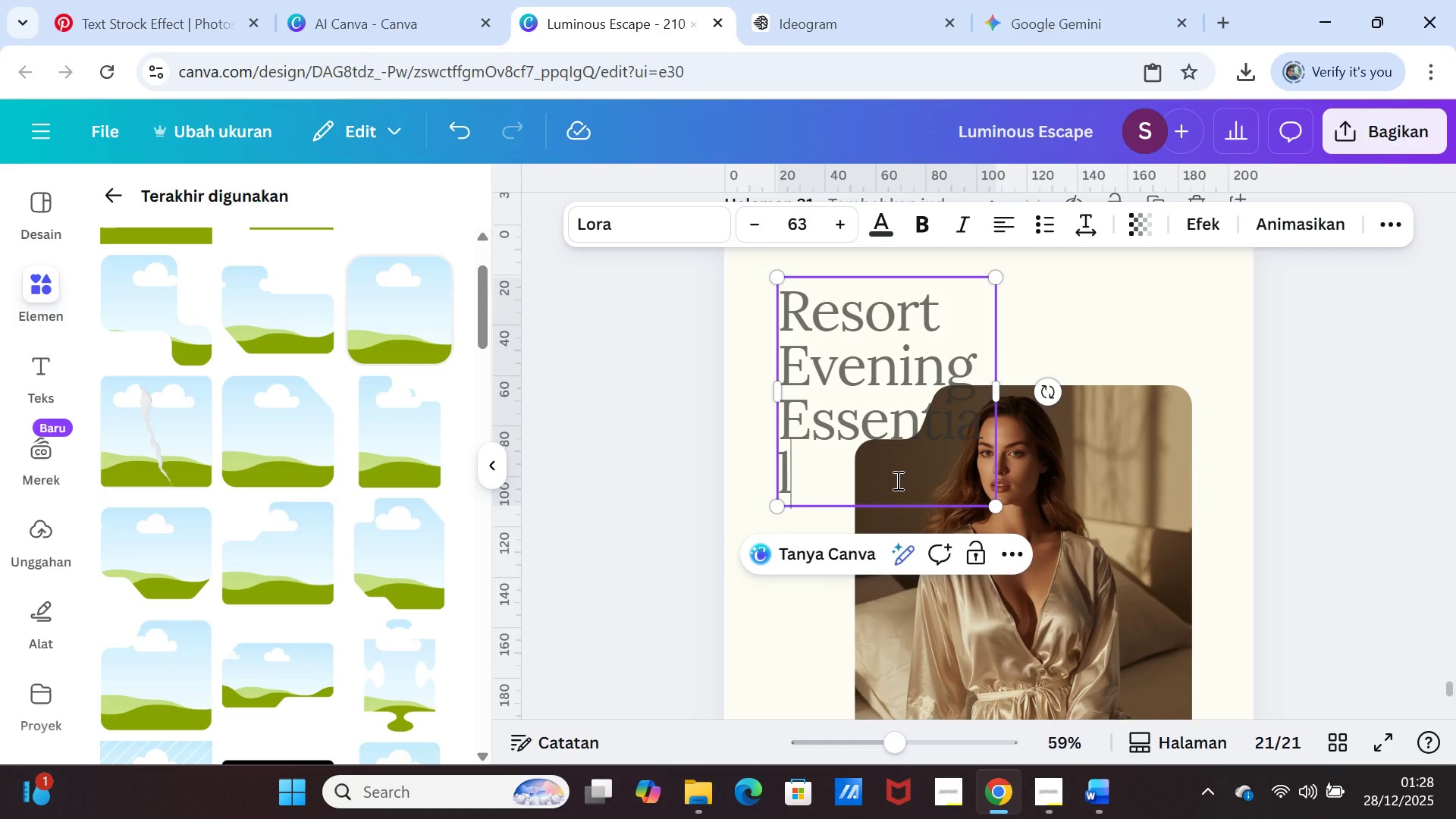 
left_click_drag(start_coordinate=[1003, 390], to_coordinate=[1052, 379])
 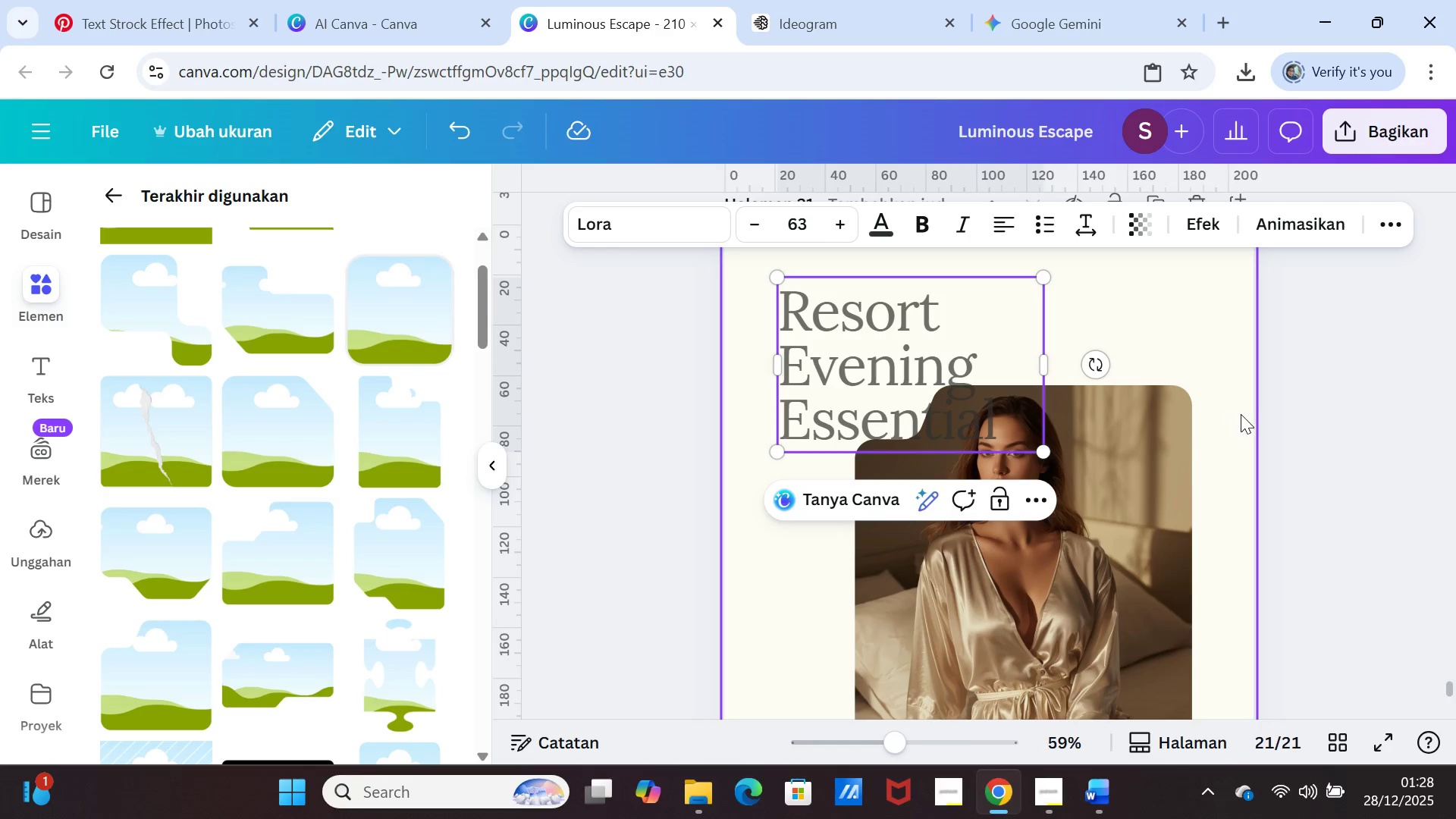 
left_click([1241, 414])
 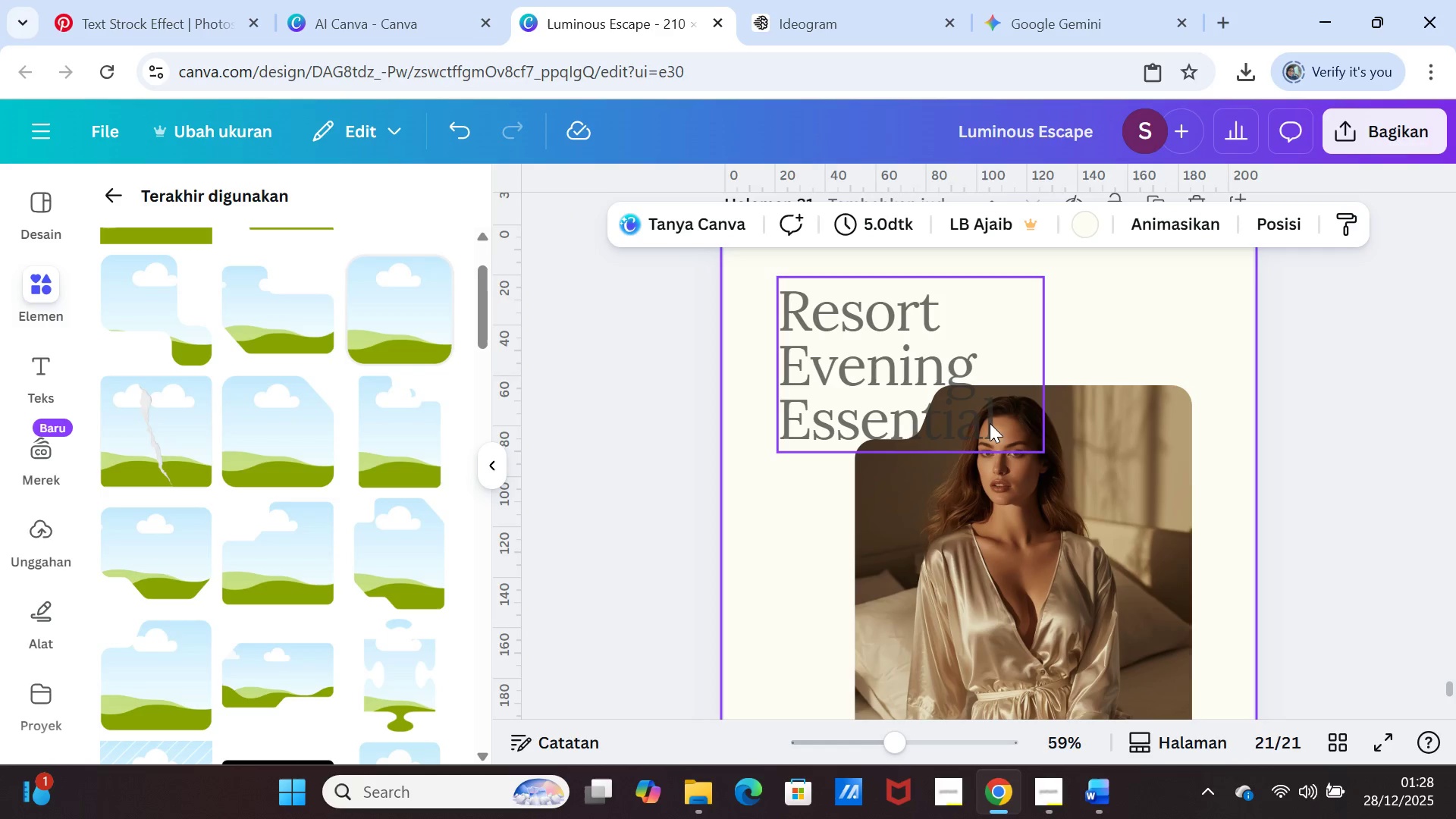 
left_click([1128, 444])
 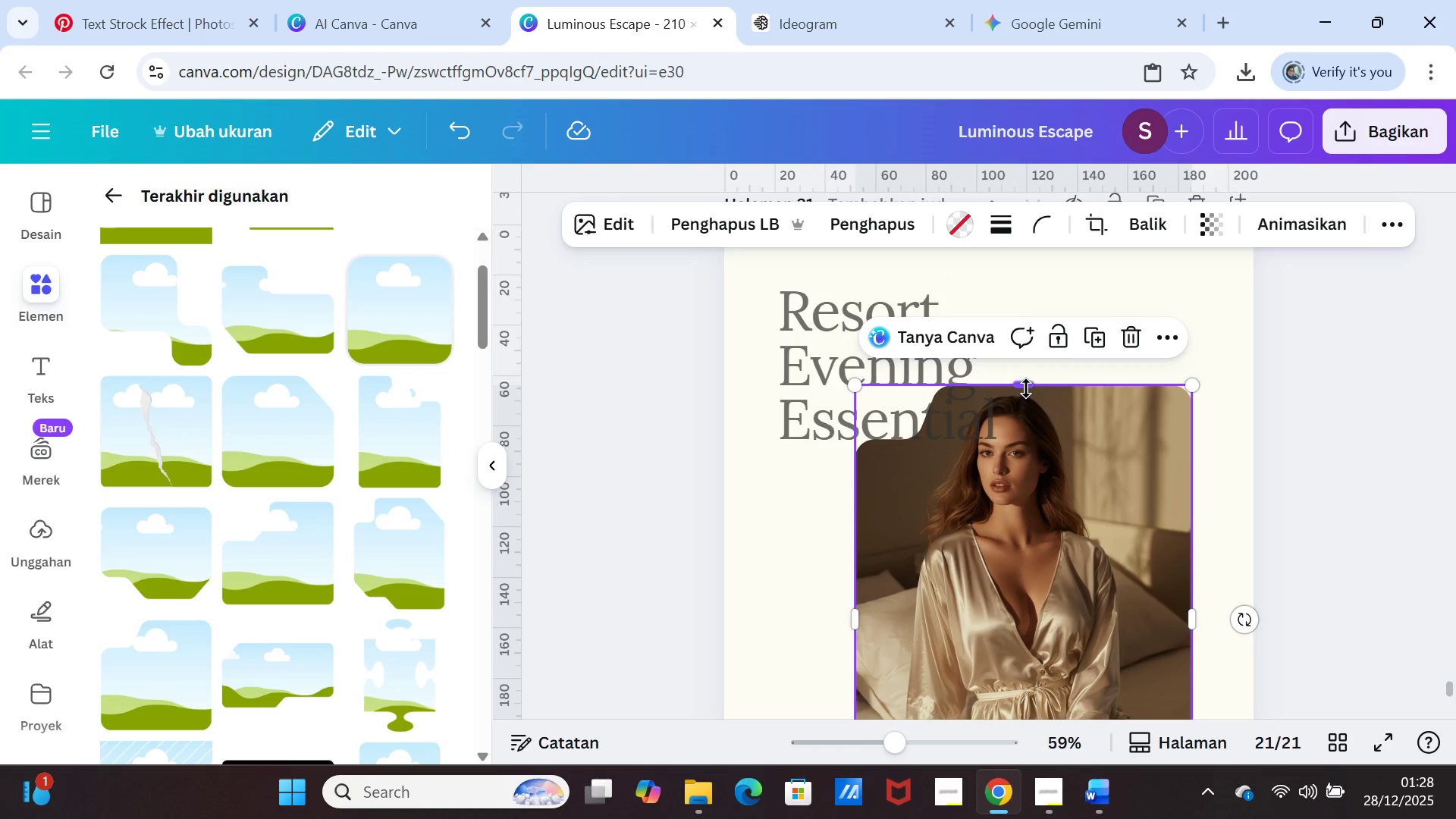 
left_click_drag(start_coordinate=[1026, 388], to_coordinate=[1030, 439])
 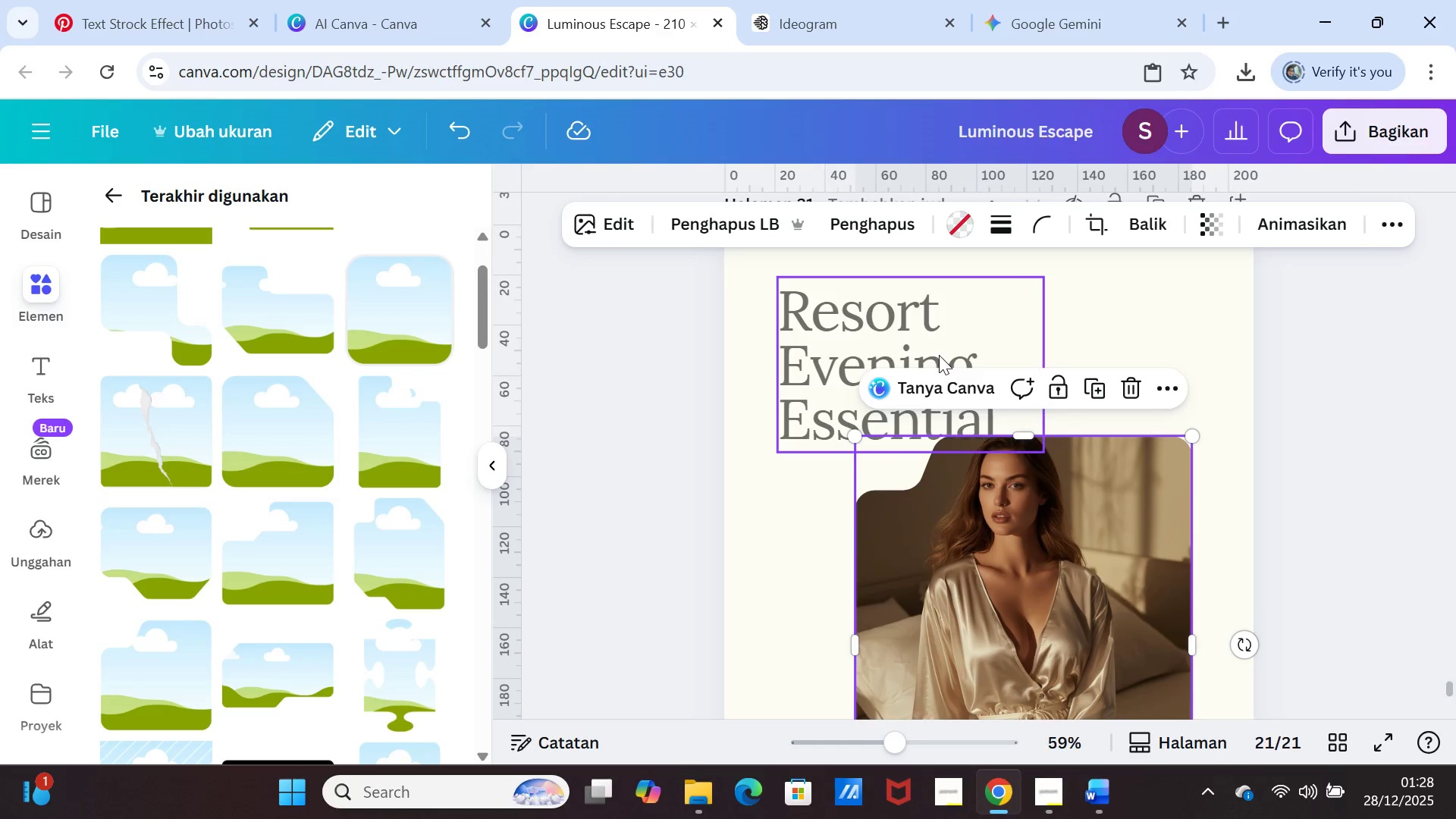 
left_click([937, 350])
 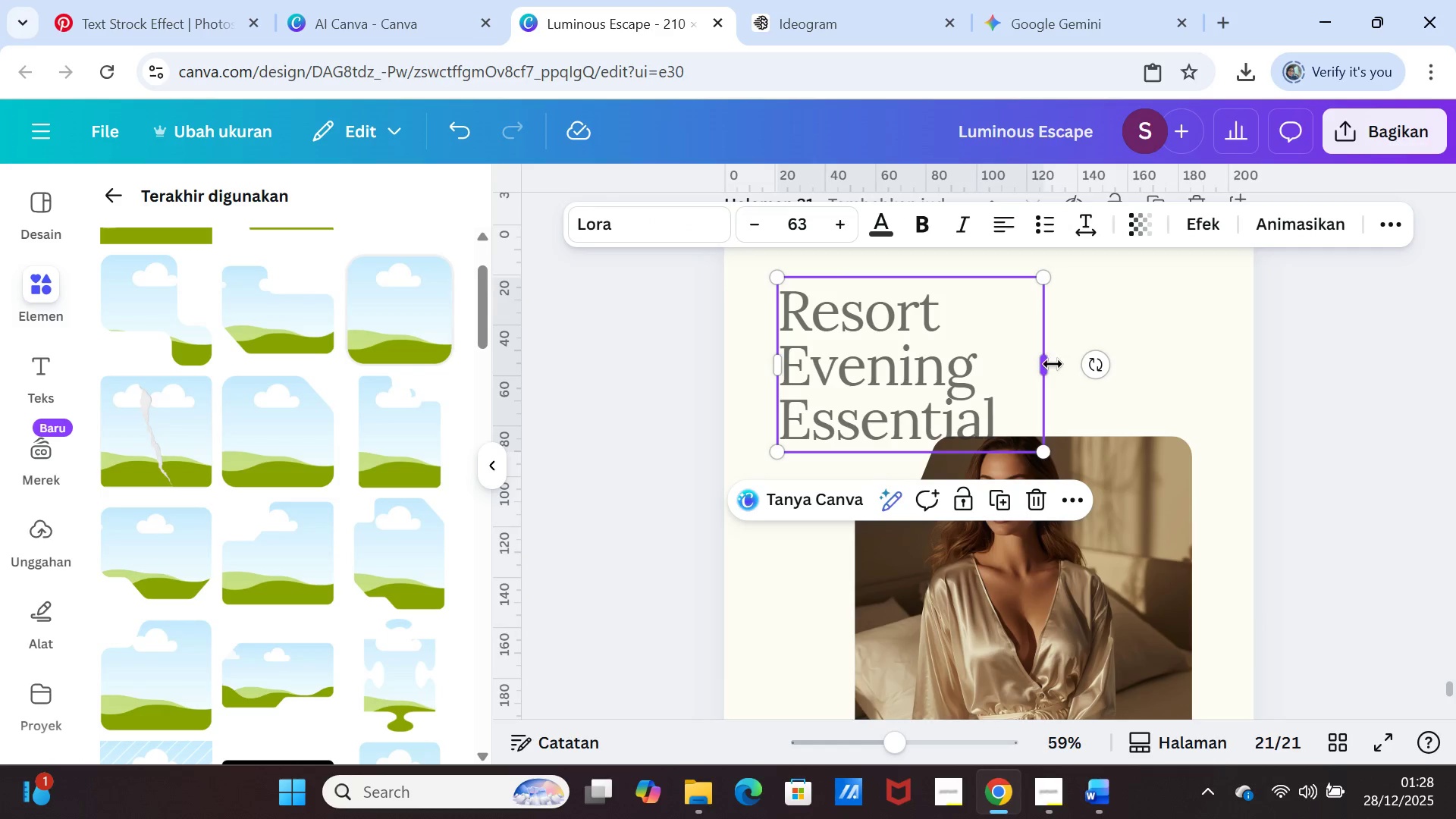 
left_click_drag(start_coordinate=[1047, 364], to_coordinate=[1164, 334])
 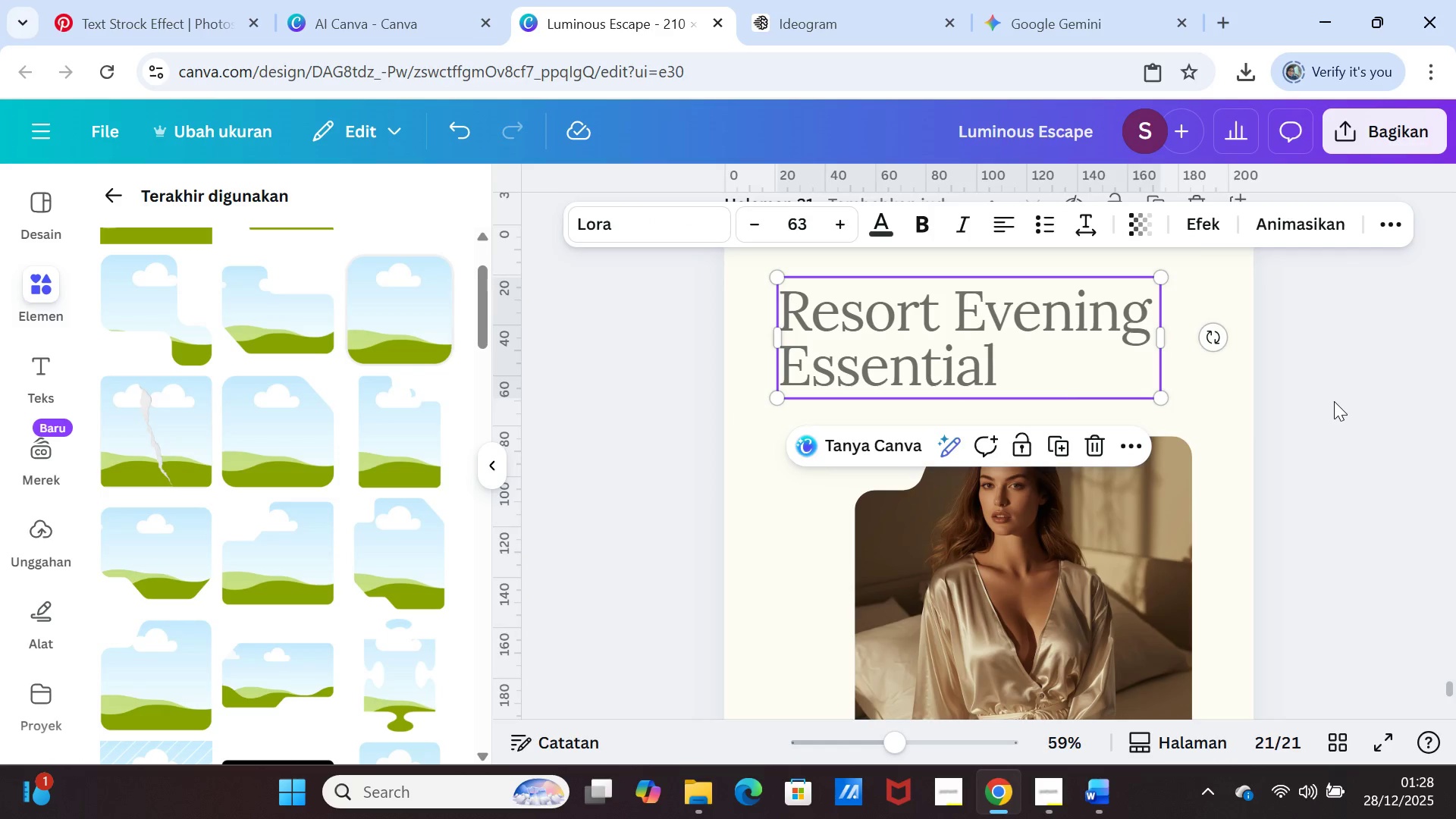 
left_click([1334, 401])
 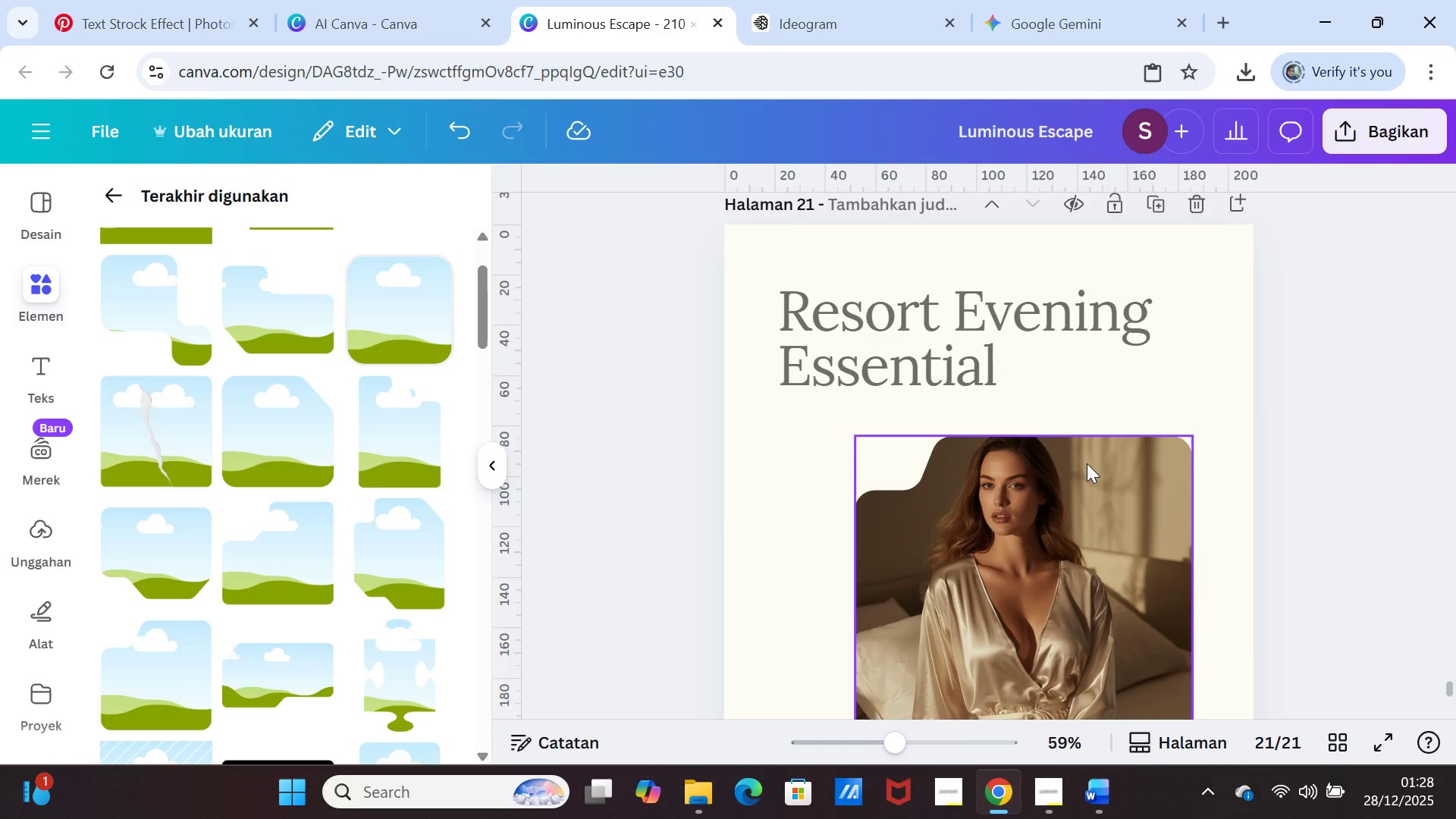 
left_click([1087, 463])
 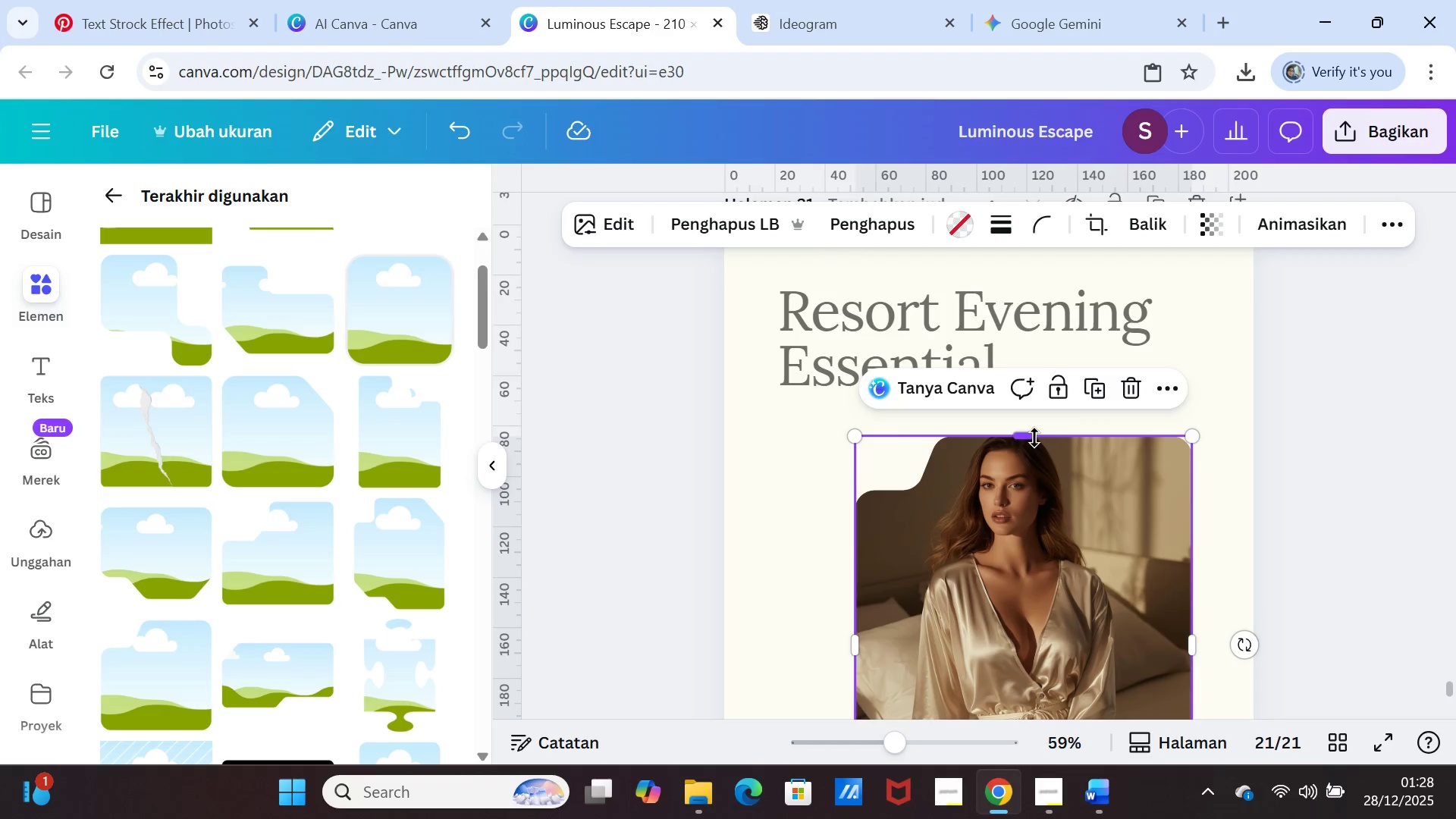 
left_click_drag(start_coordinate=[1034, 438], to_coordinate=[1033, 392])
 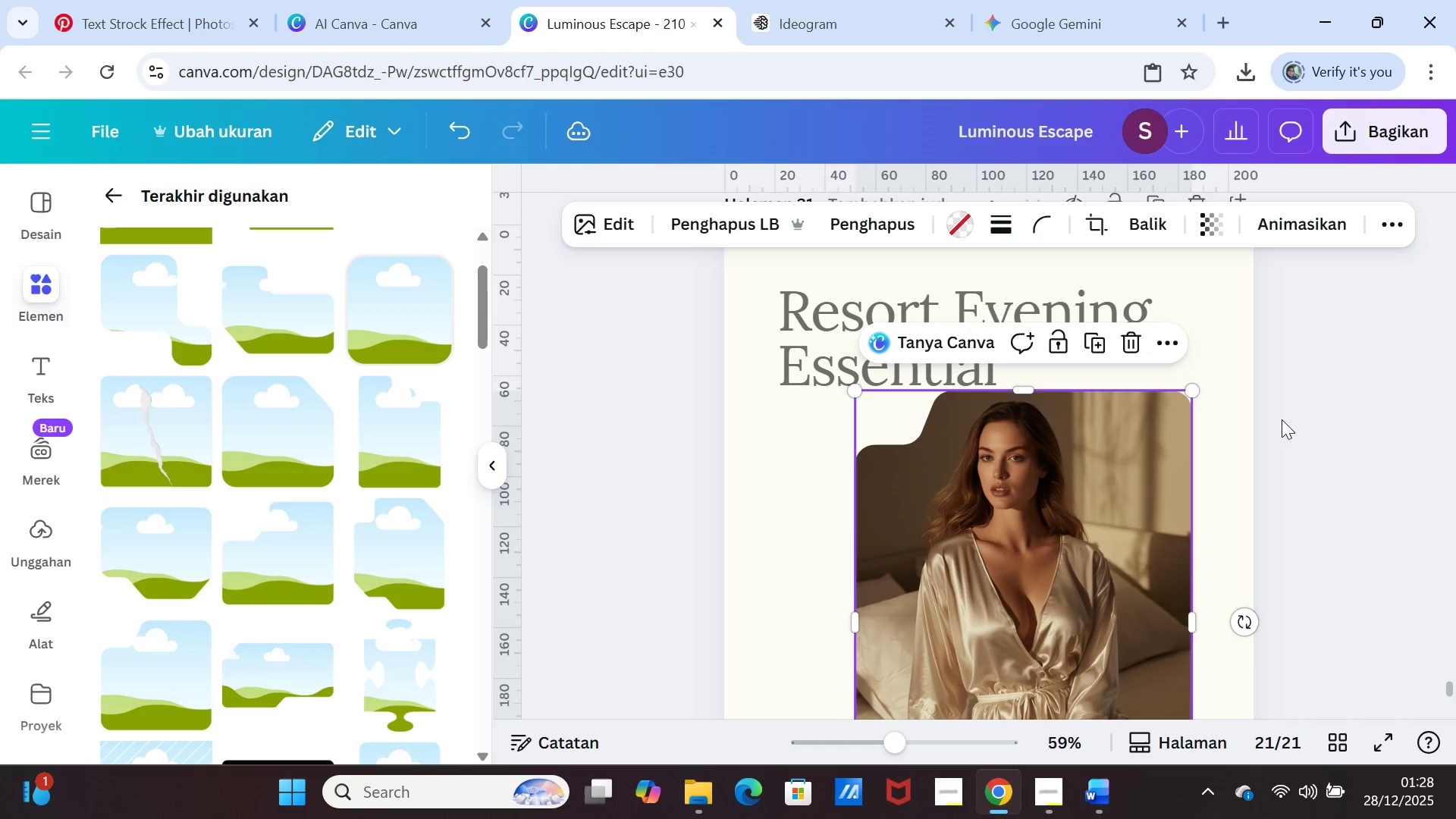 
left_click([1282, 419])
 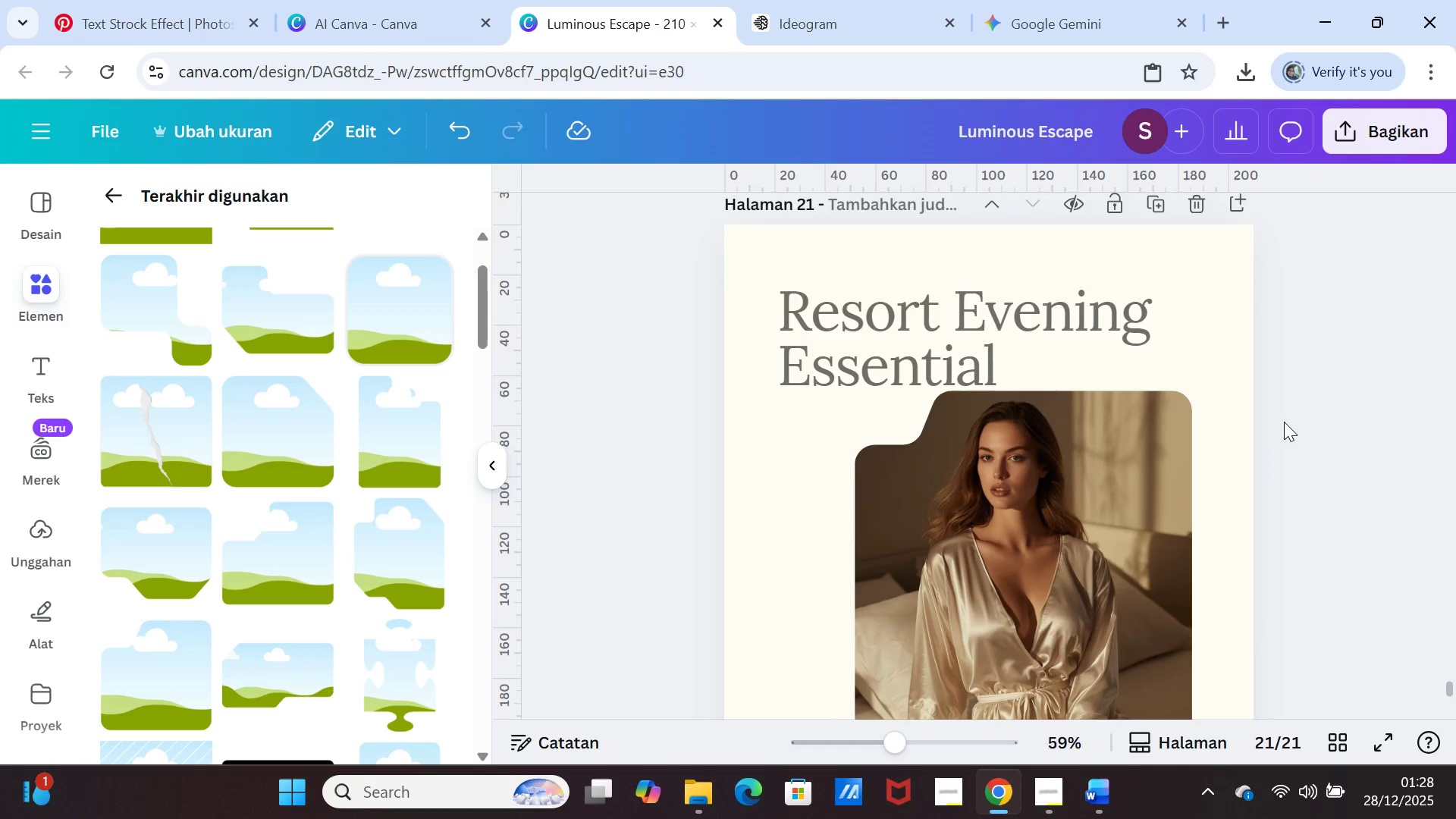 
scroll: coordinate [921, 658], scroll_direction: down, amount: 3.0
 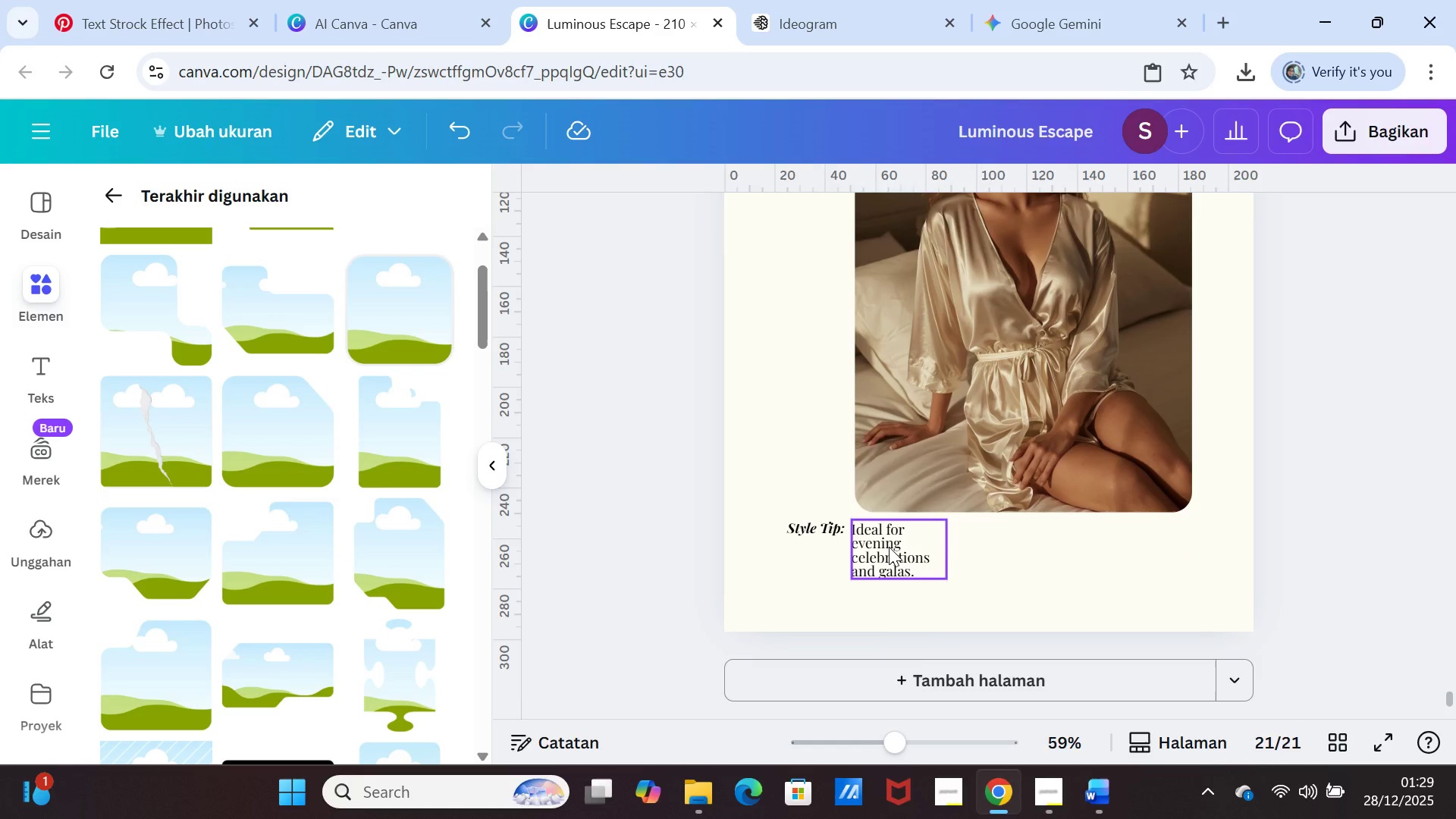 
left_click_drag(start_coordinate=[889, 547], to_coordinate=[893, 545])
 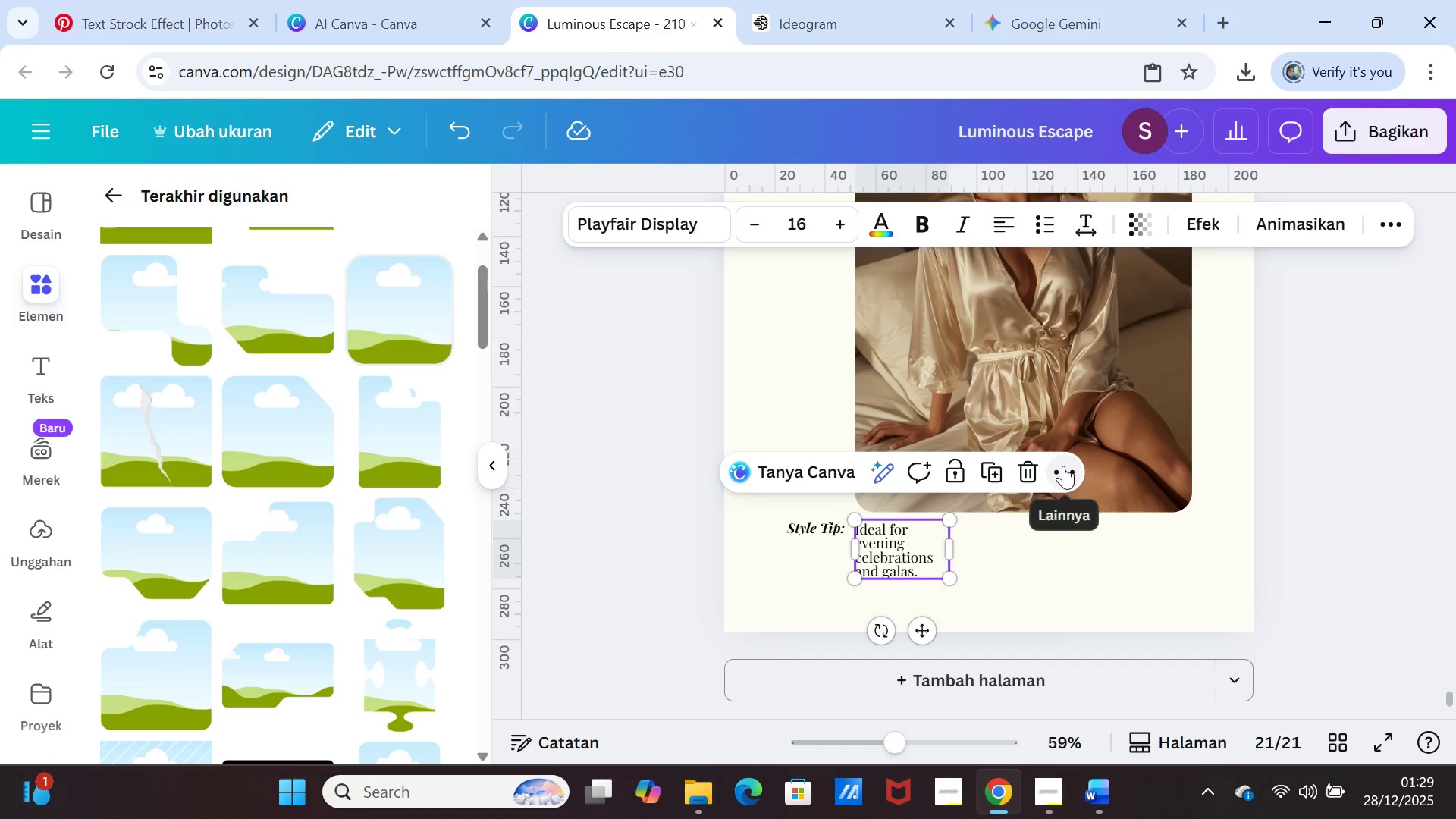 
left_click([1063, 466])
 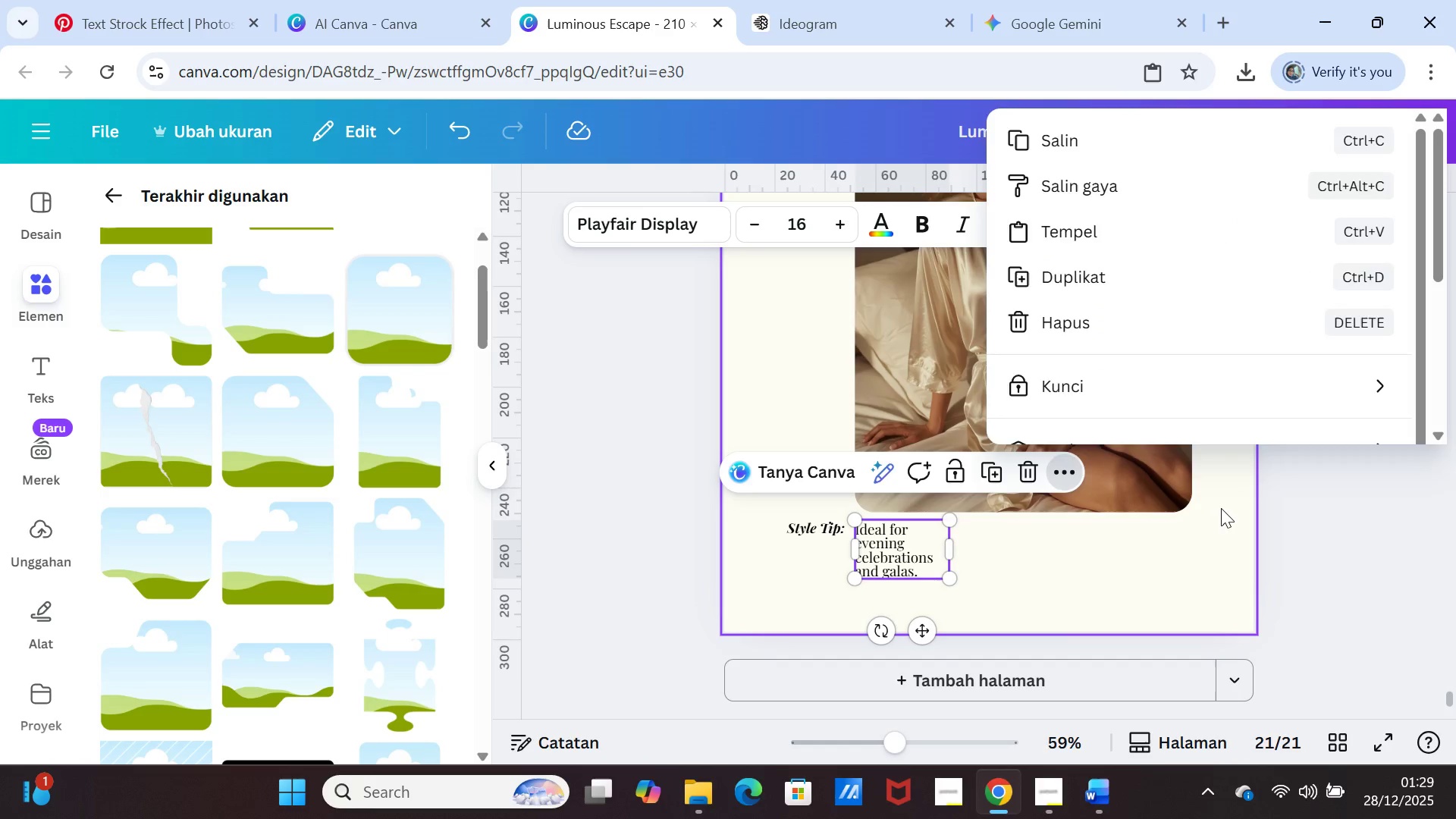 
left_click([1222, 509])
 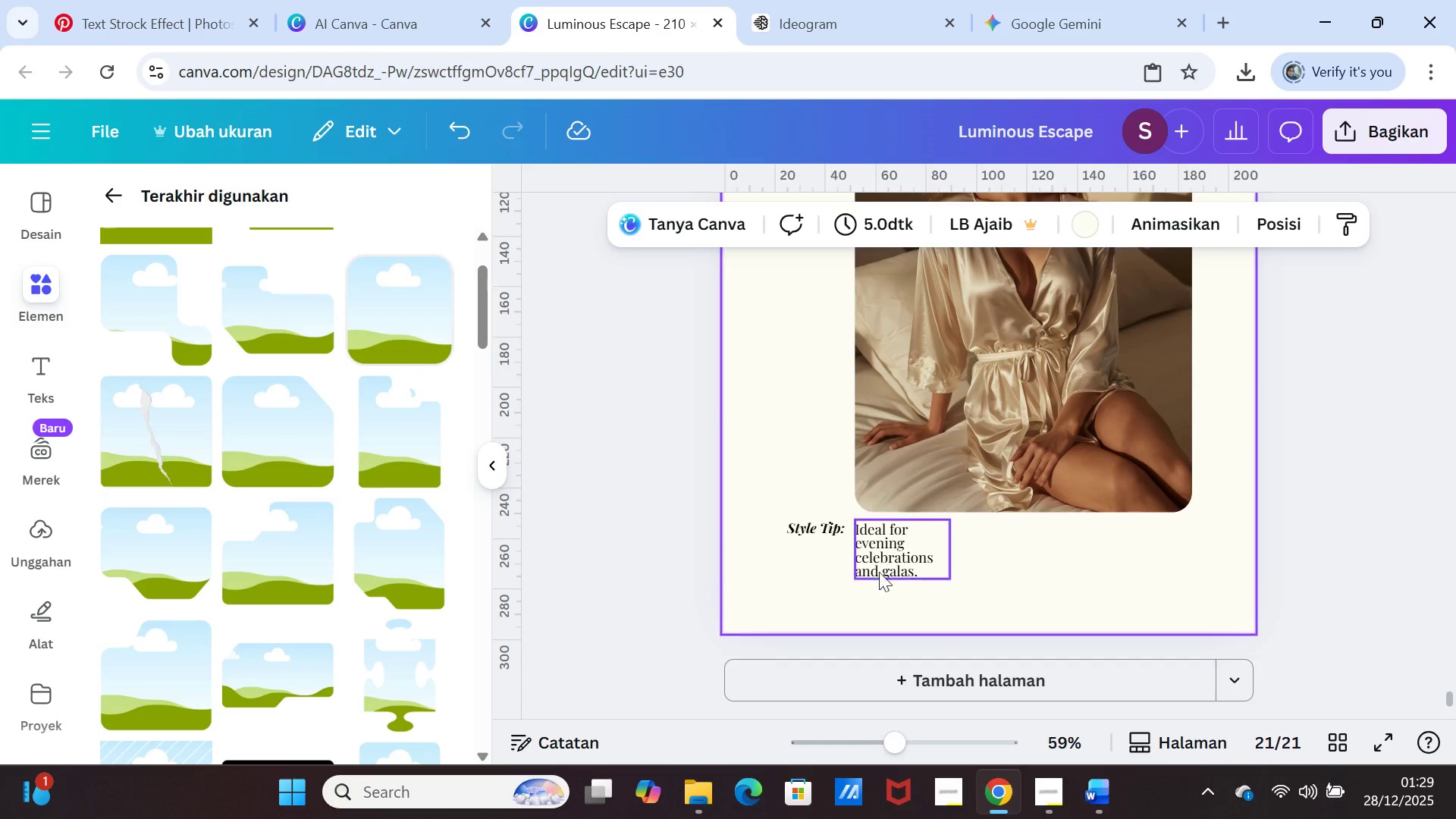 
left_click_drag(start_coordinate=[896, 564], to_coordinate=[1144, 566])
 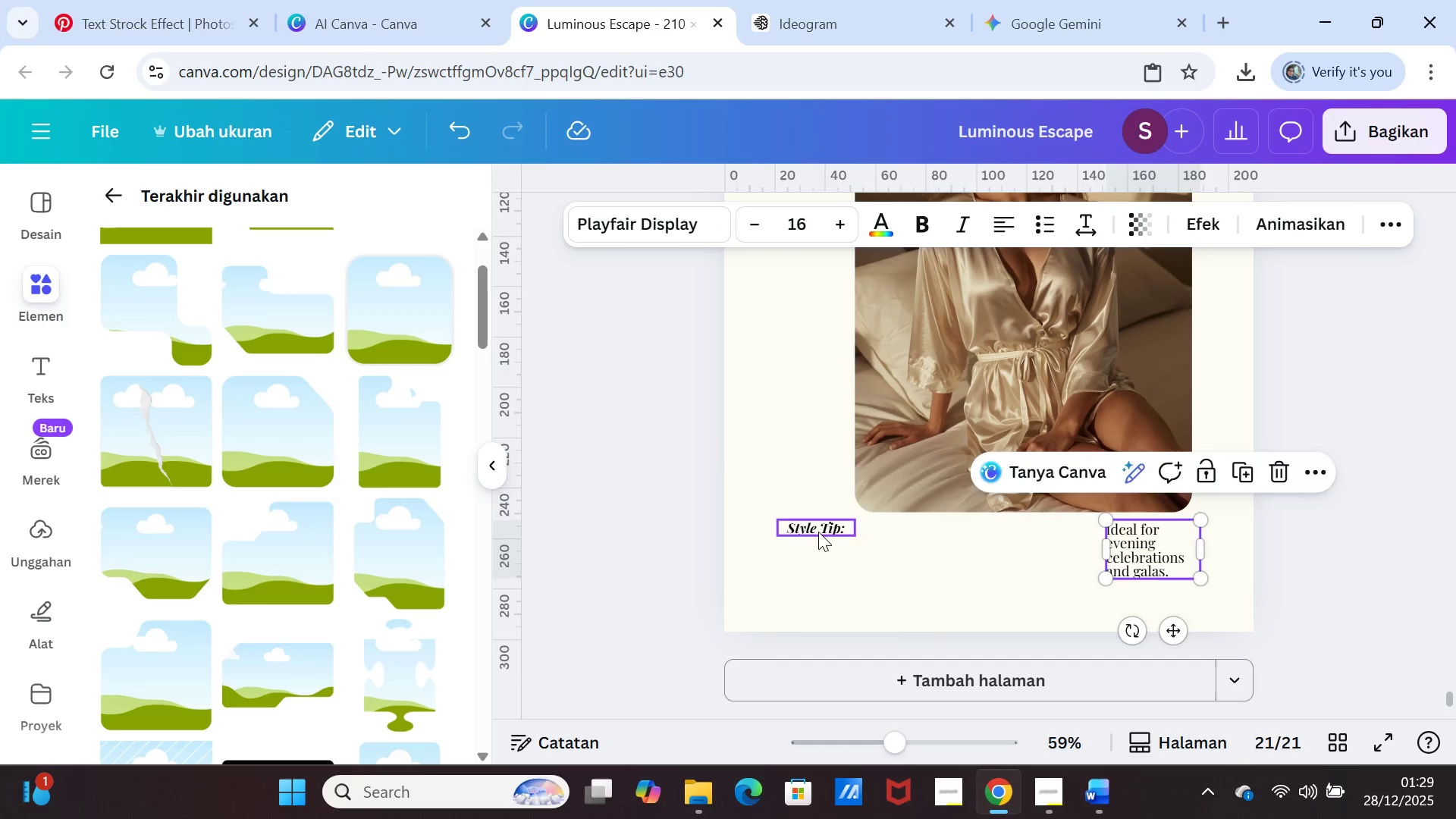 
left_click_drag(start_coordinate=[818, 532], to_coordinate=[1063, 535])
 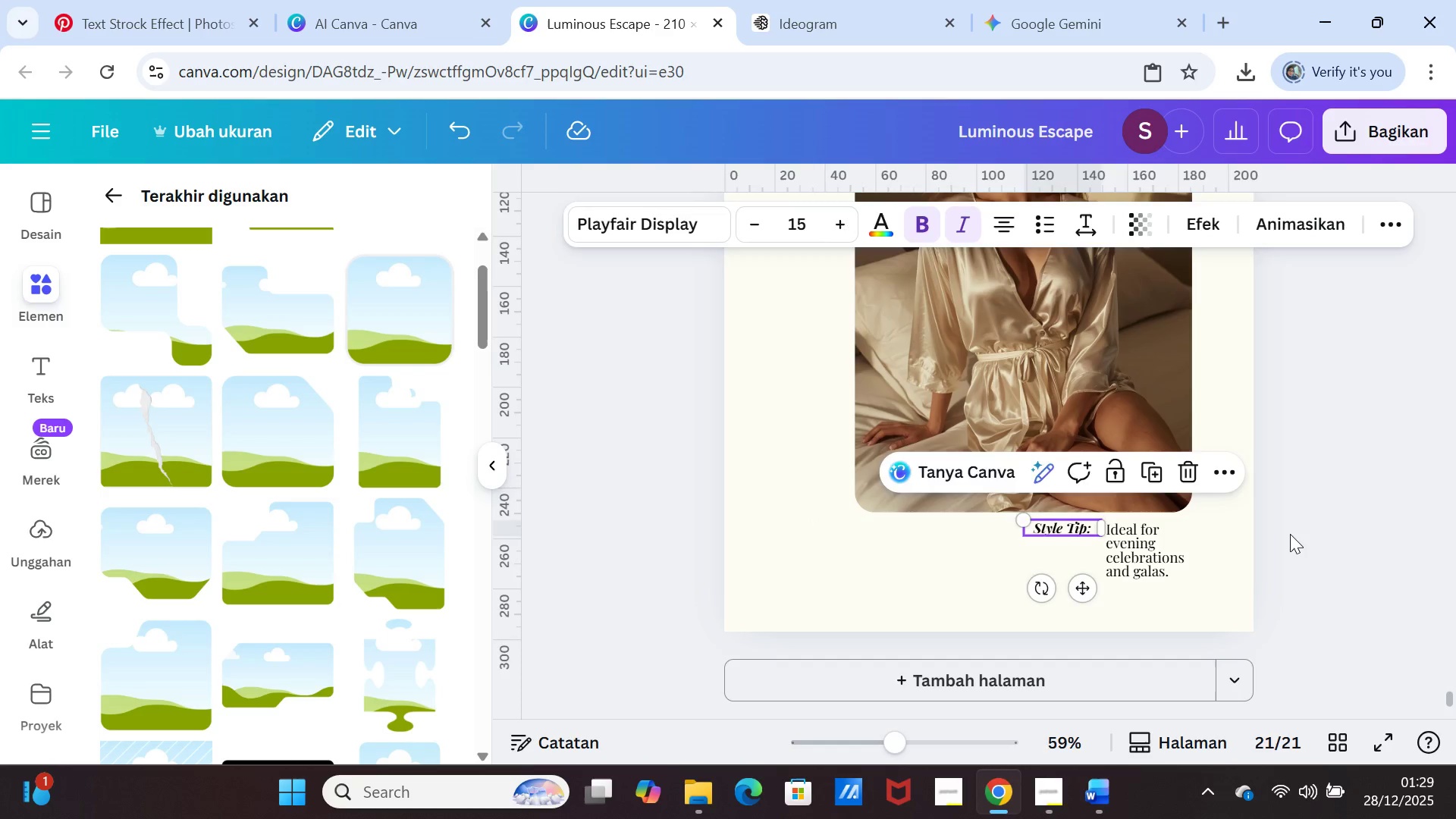 
left_click([1294, 534])
 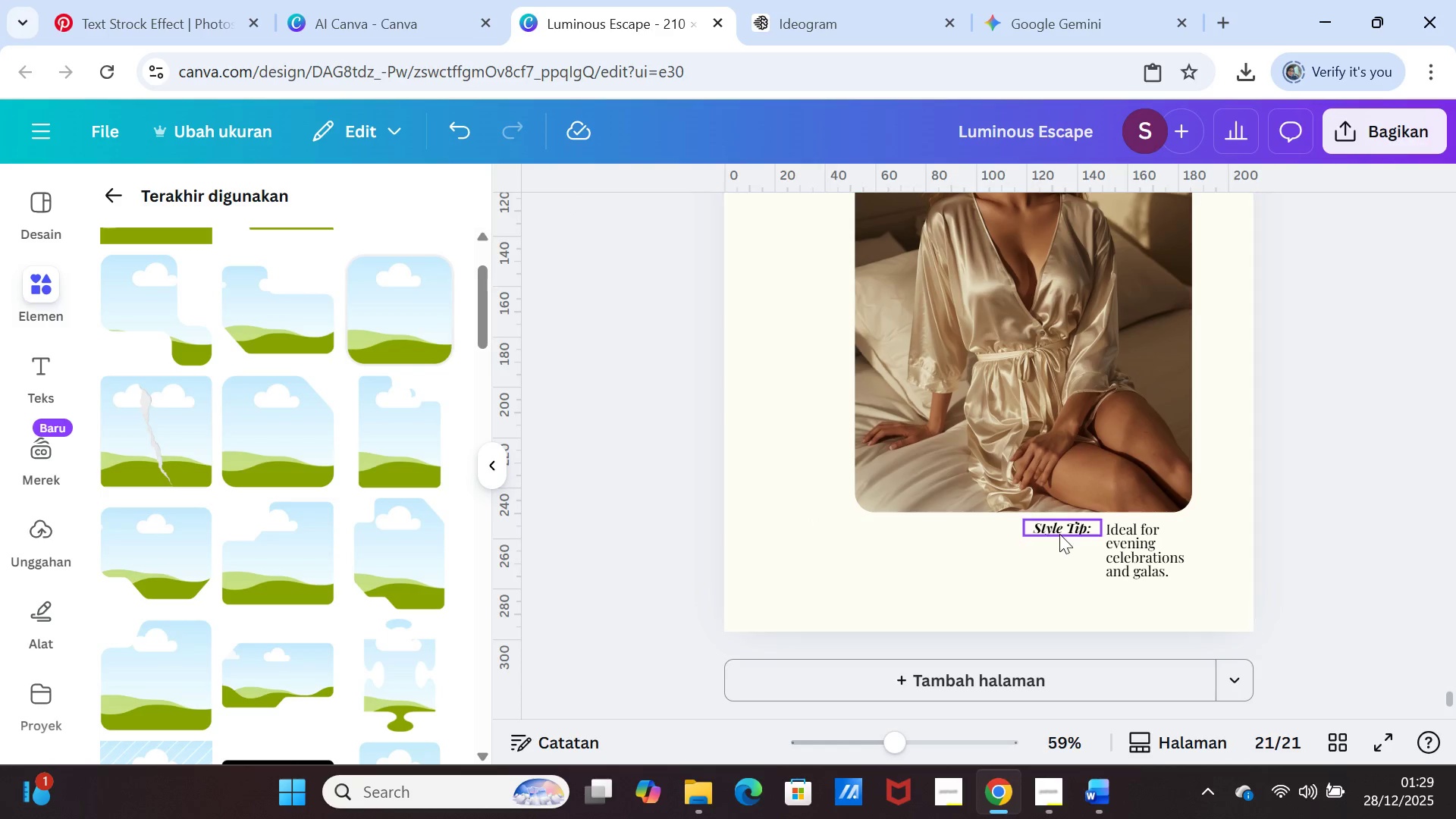 
left_click_drag(start_coordinate=[1059, 531], to_coordinate=[1067, 531])
 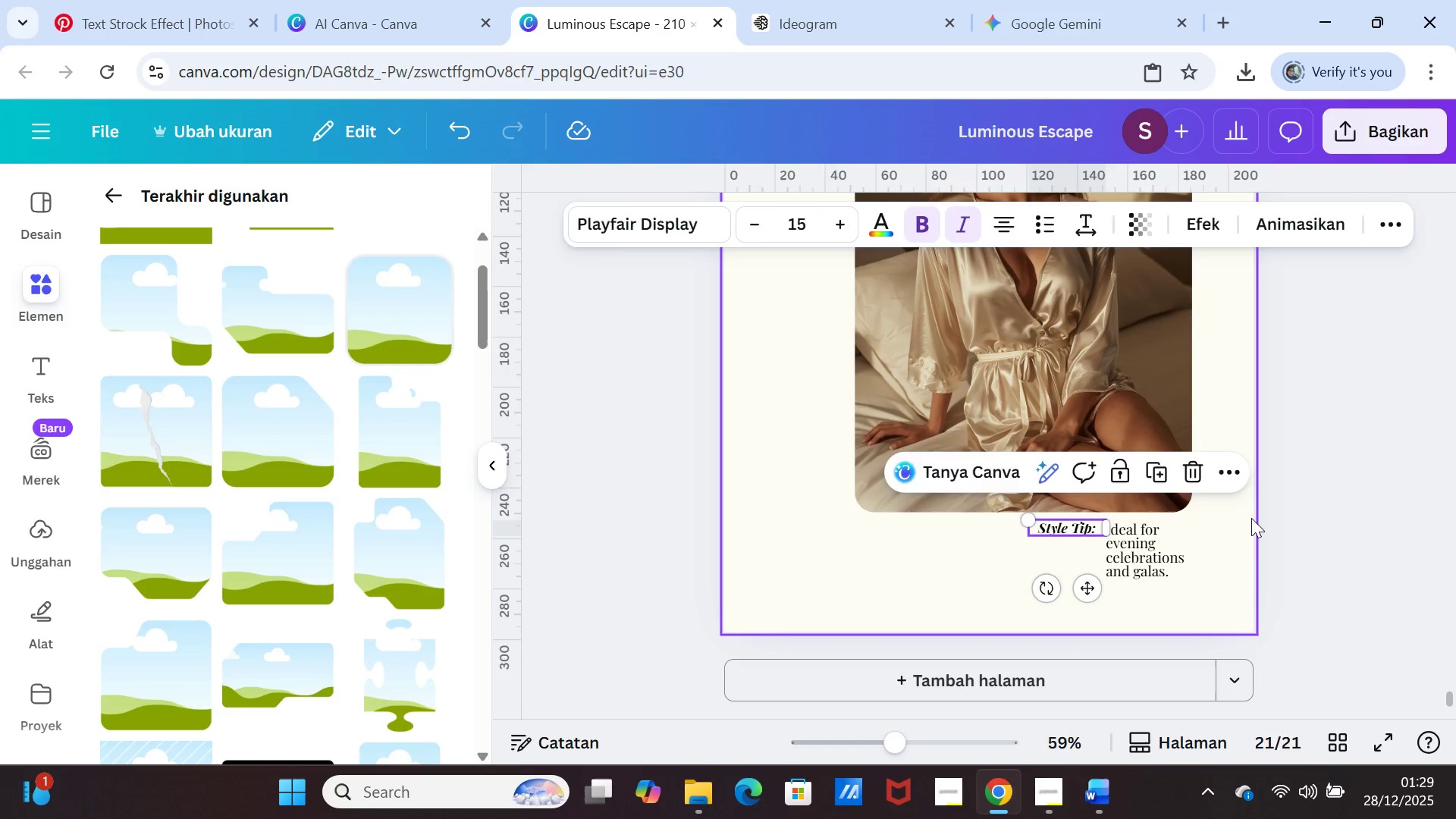 
left_click([1251, 518])
 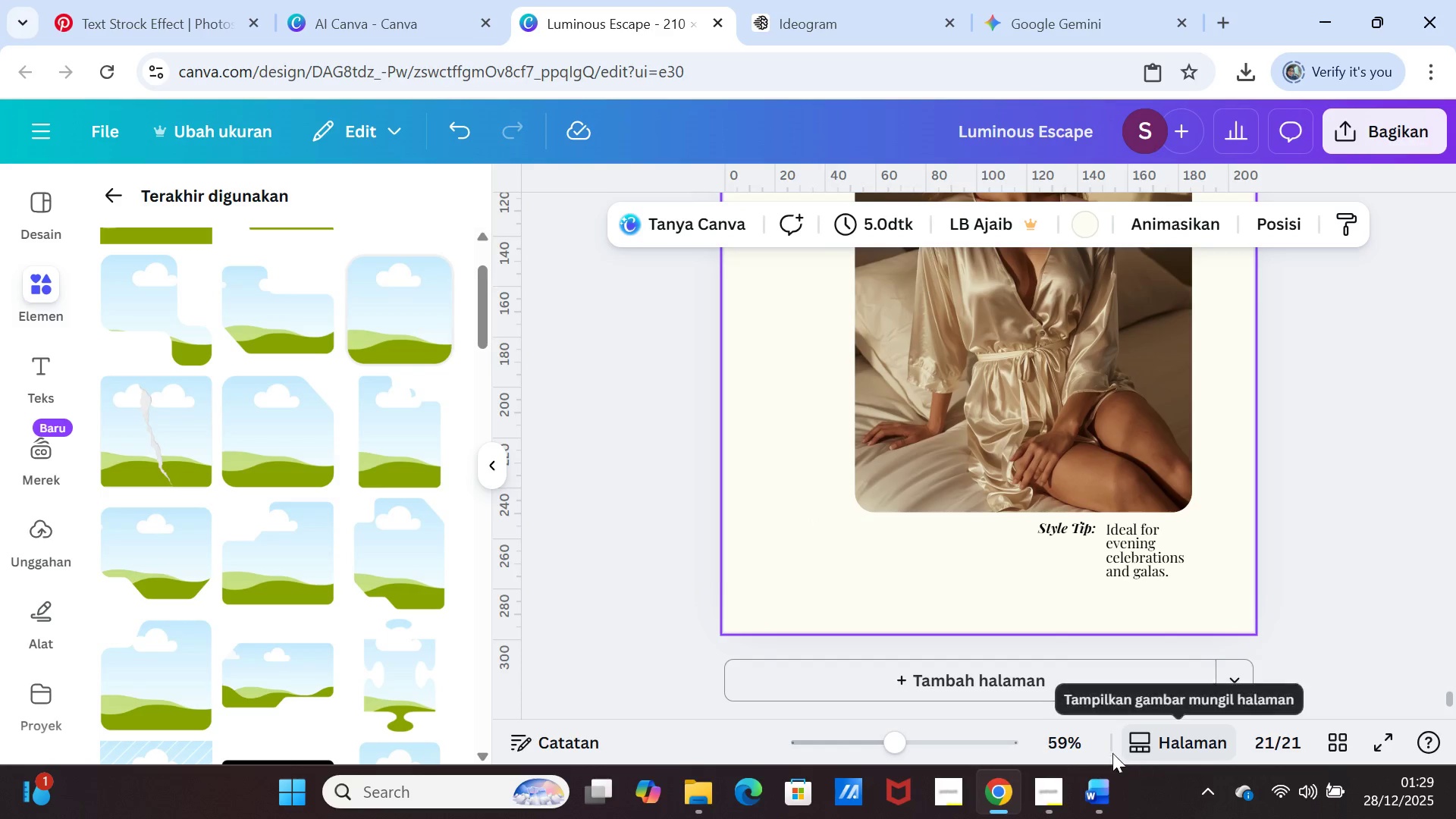 
left_click([1104, 780])
 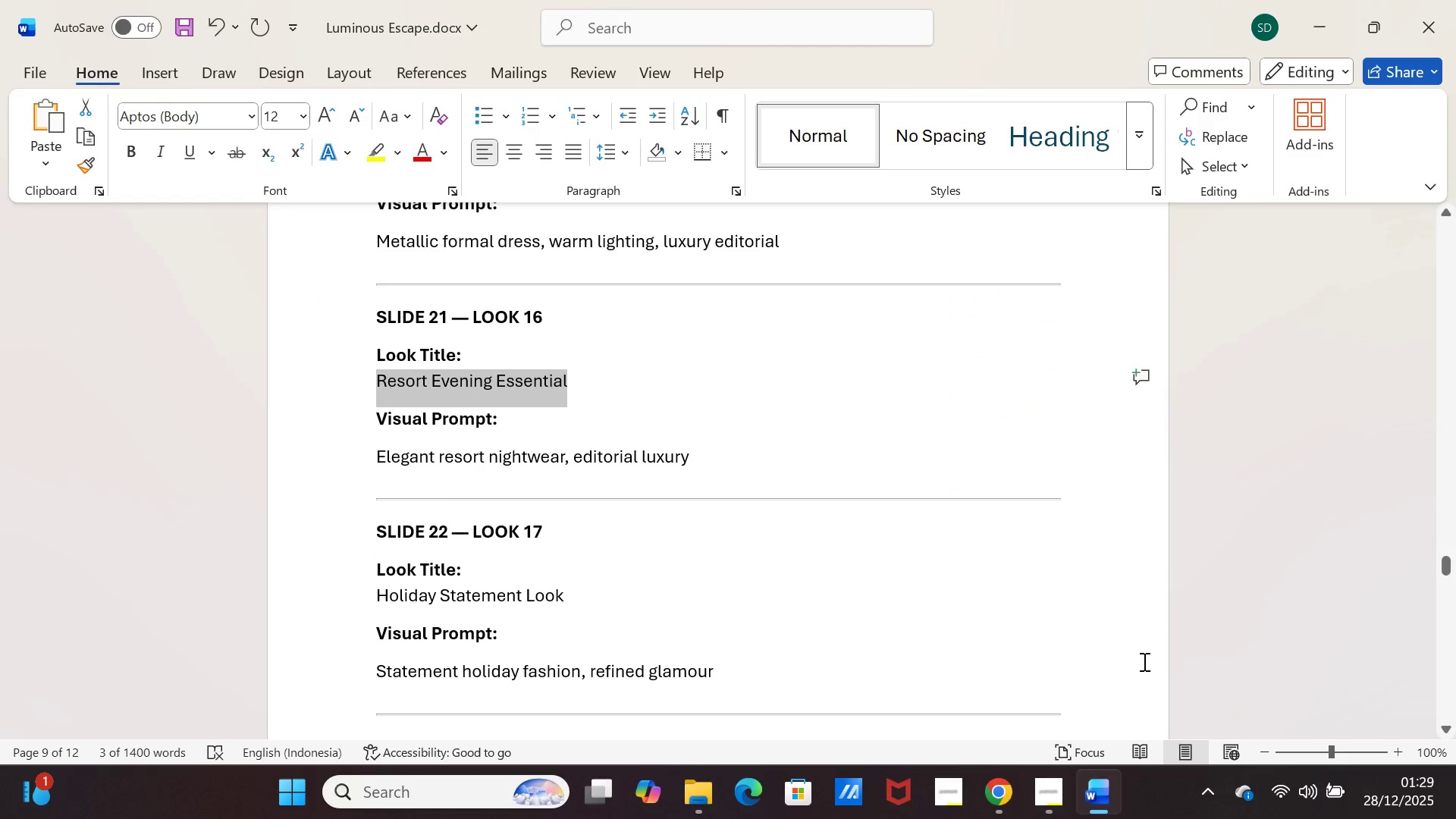 
wait(5.58)
 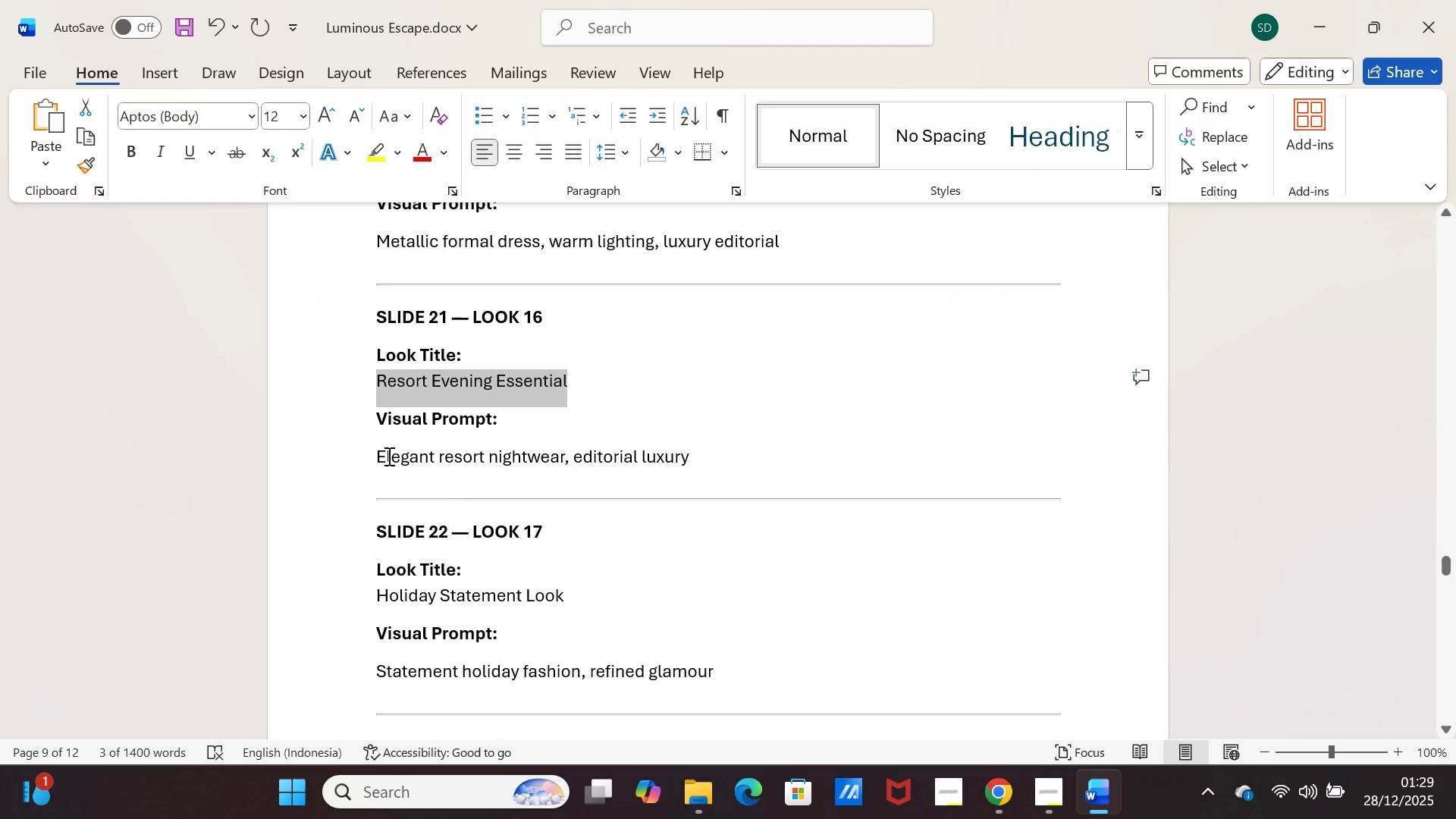 
left_click([1148, 548])
 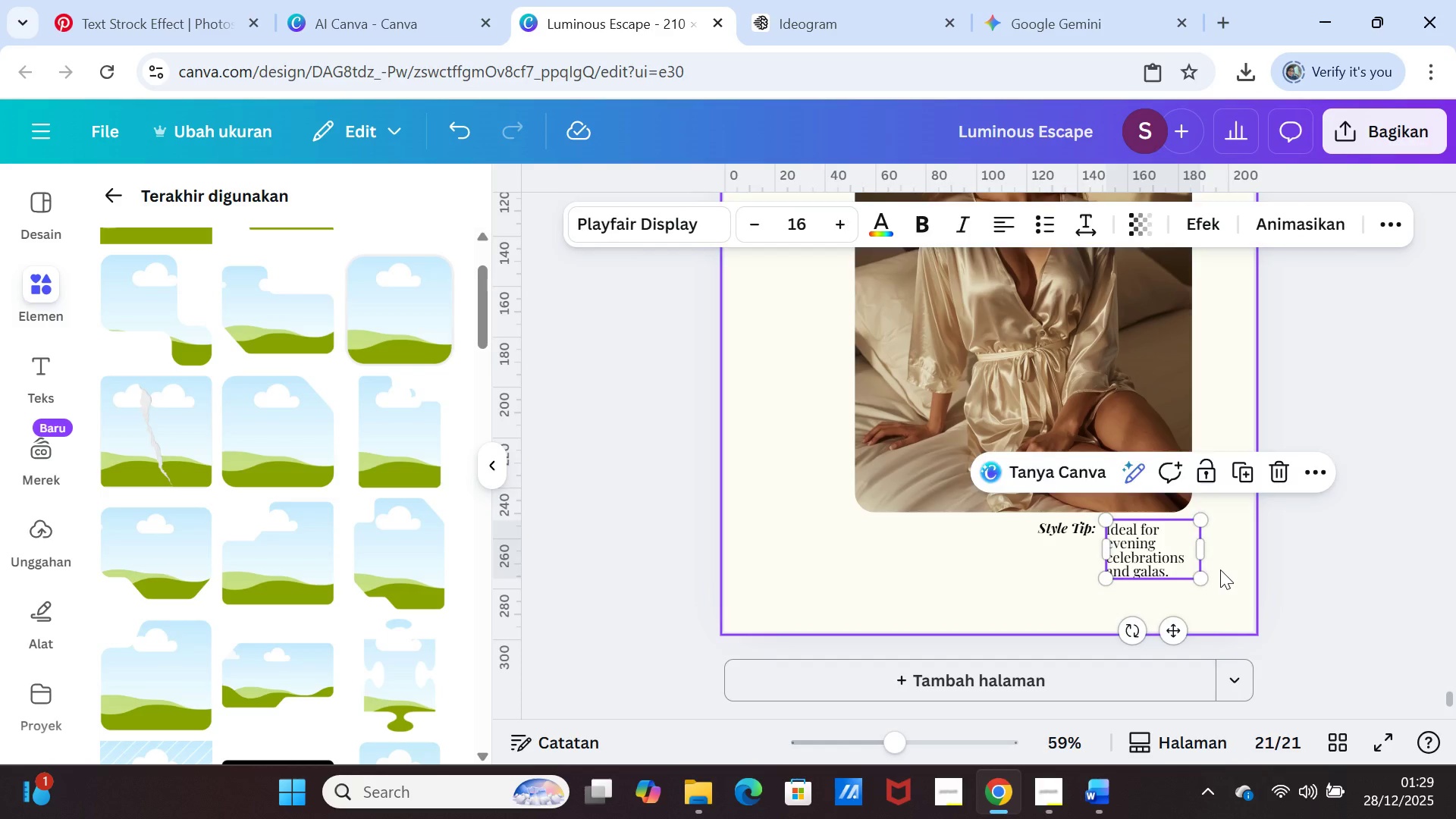 
key(Delete)
 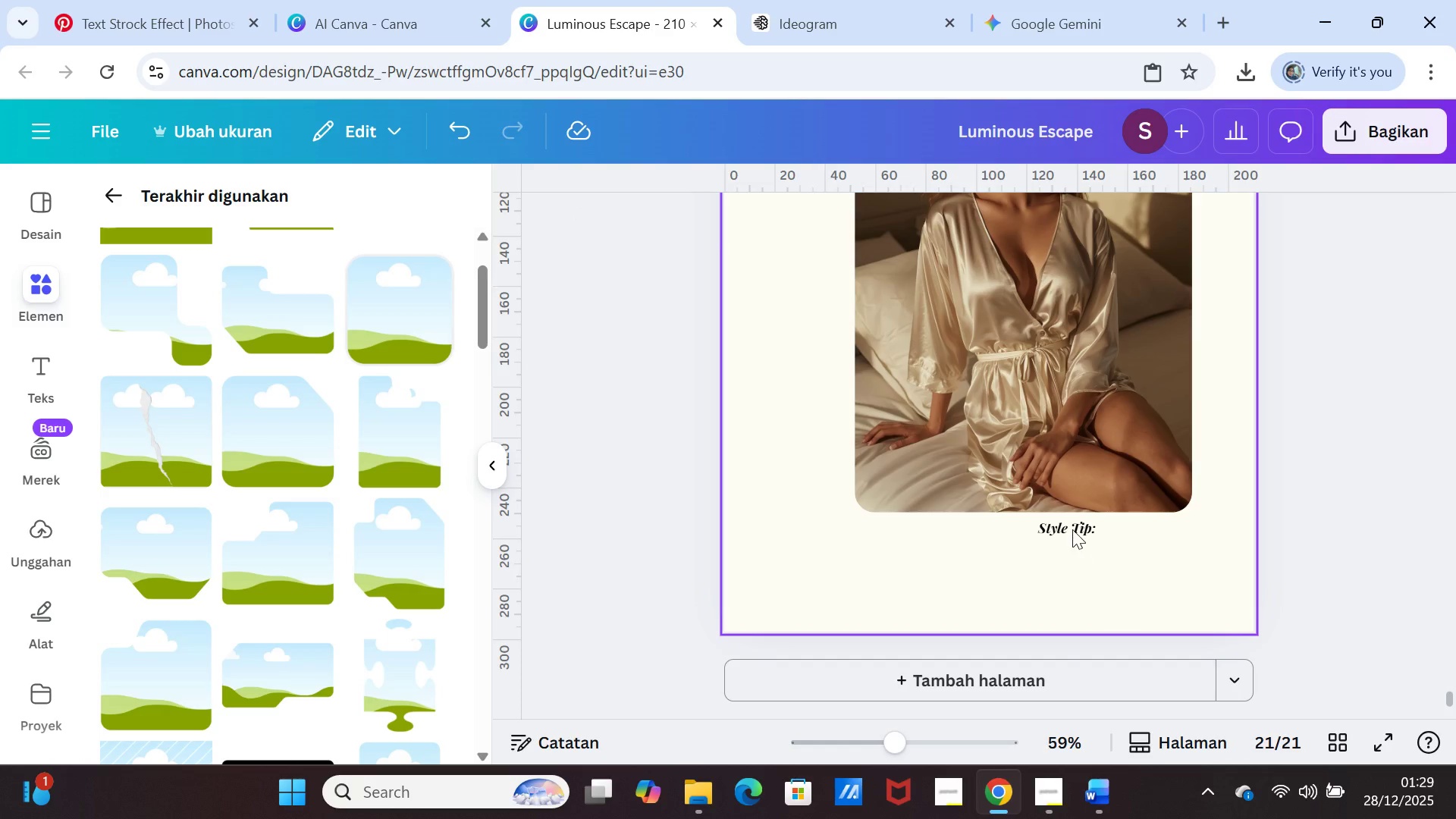 
left_click([1072, 528])
 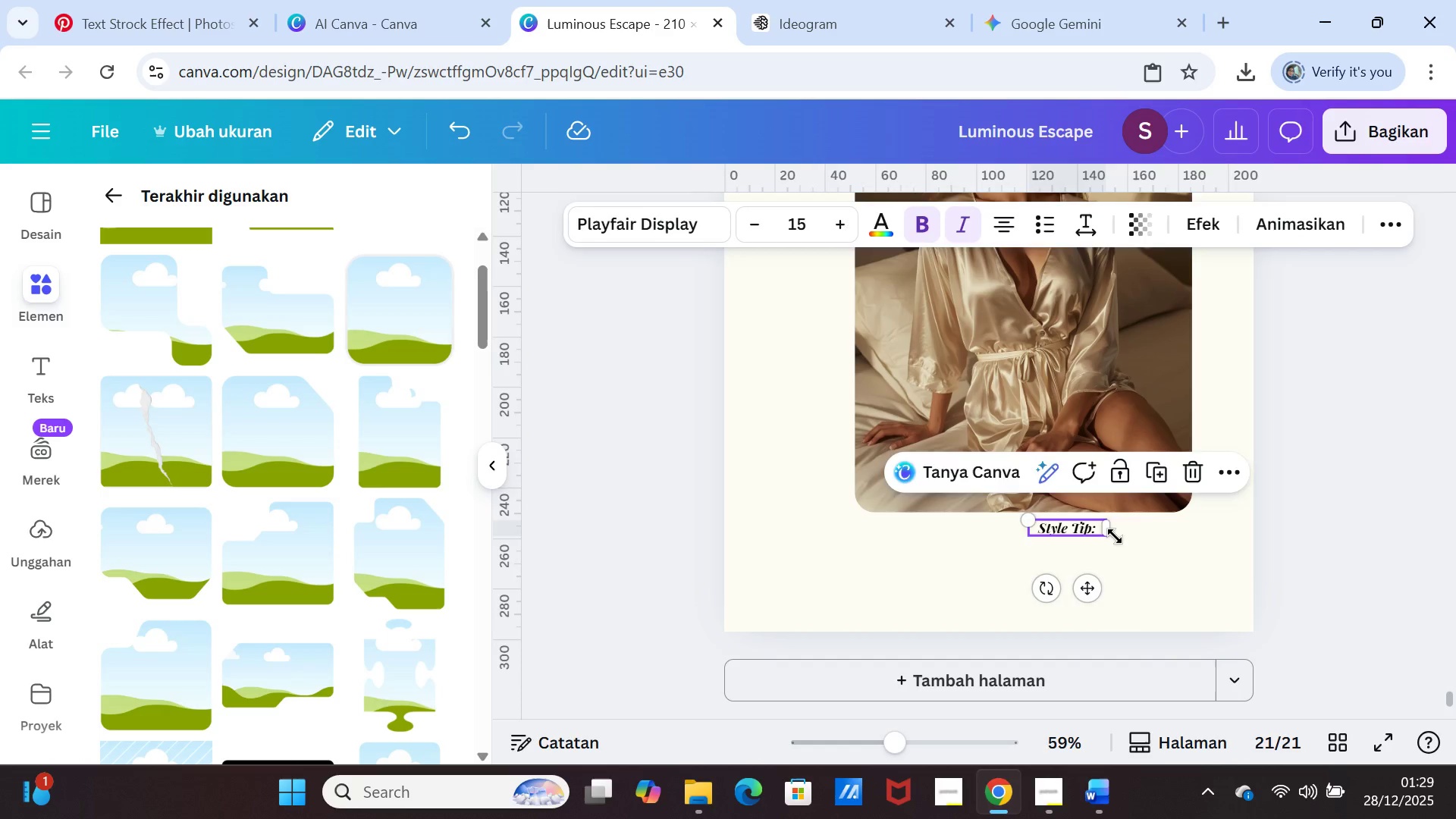 
key(Delete)
 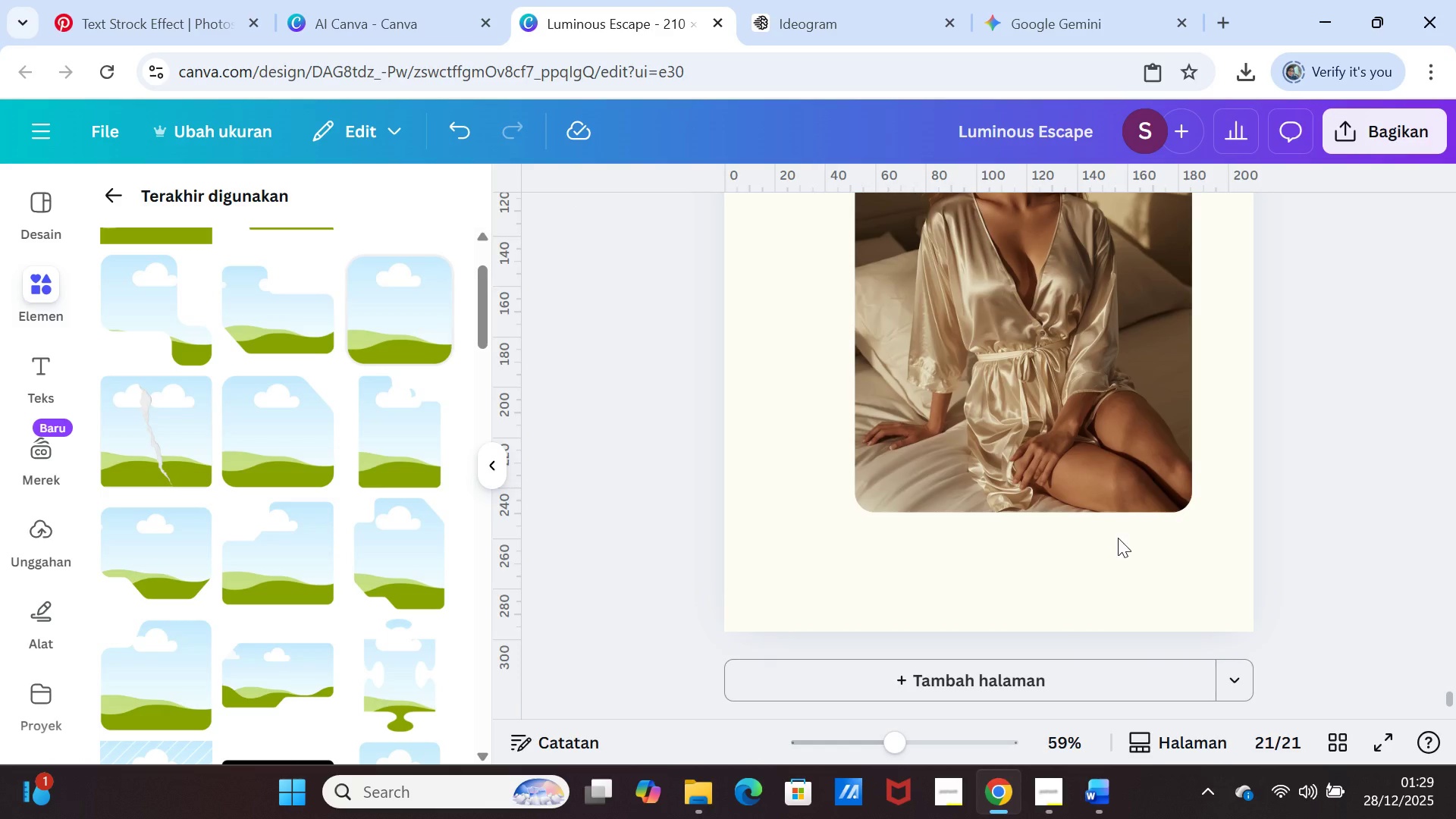 
scroll: coordinate [1118, 538], scroll_direction: up, amount: 1.0
 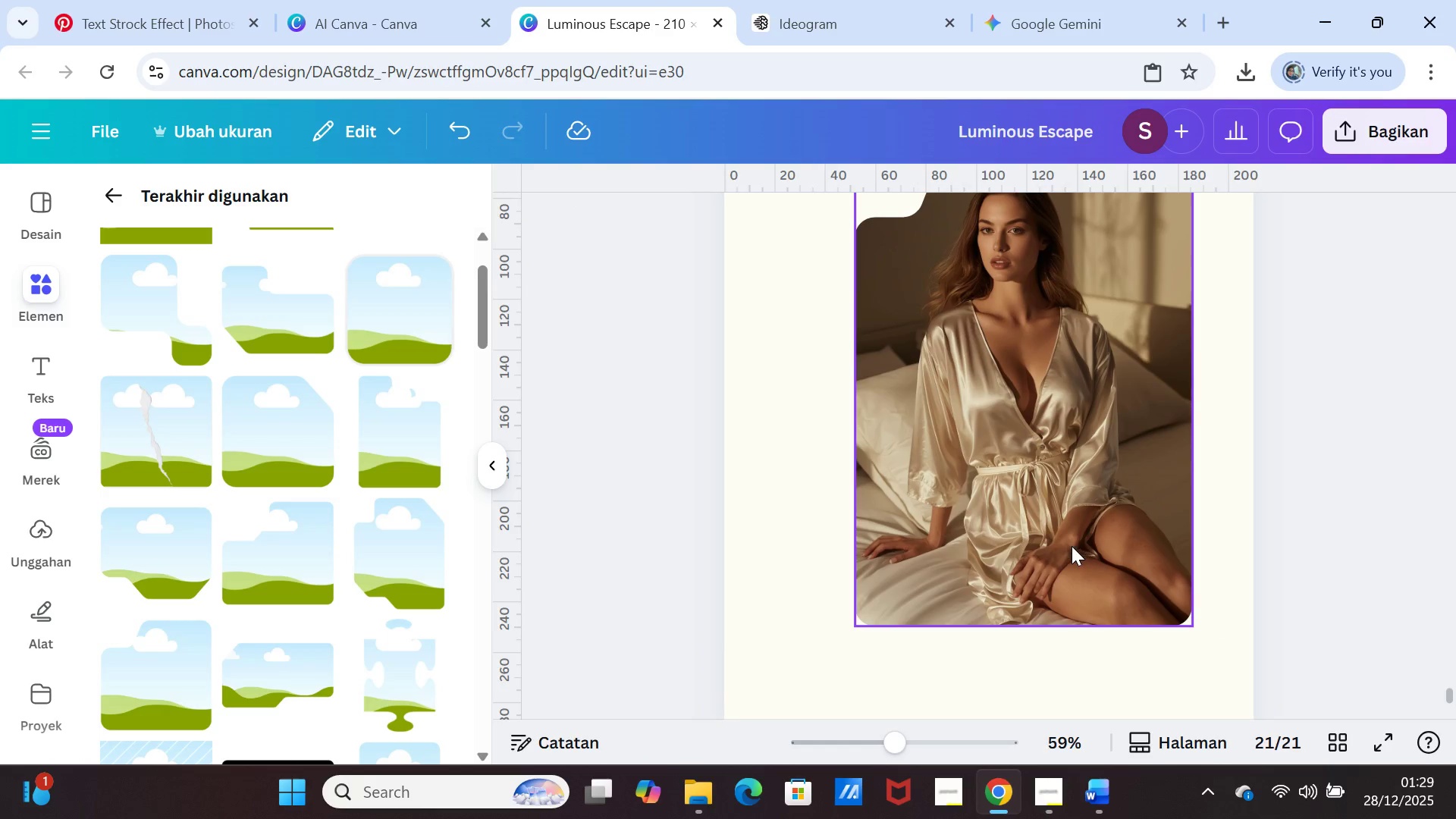 
left_click([1072, 546])
 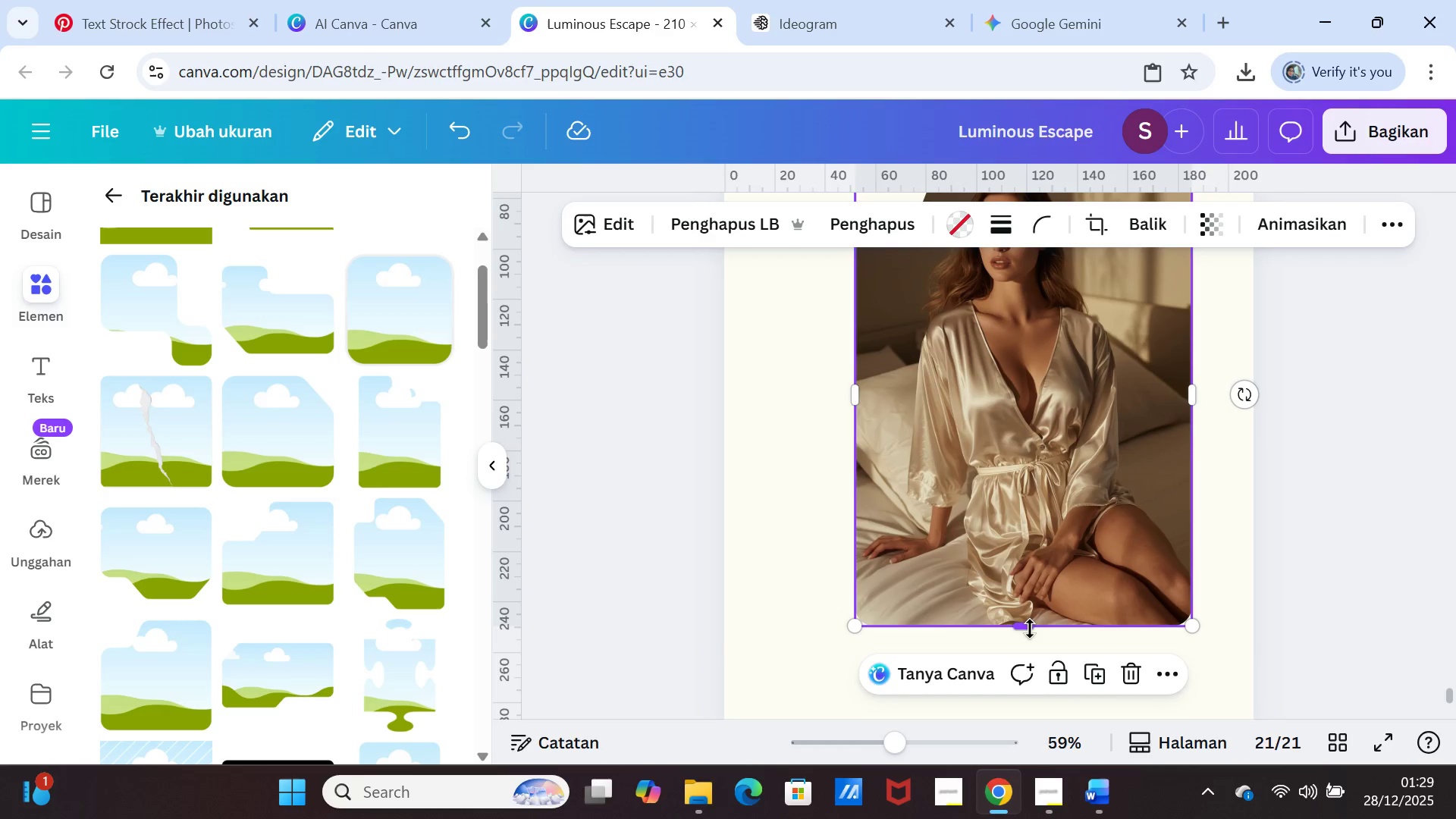 
left_click_drag(start_coordinate=[1030, 629], to_coordinate=[1033, 695])
 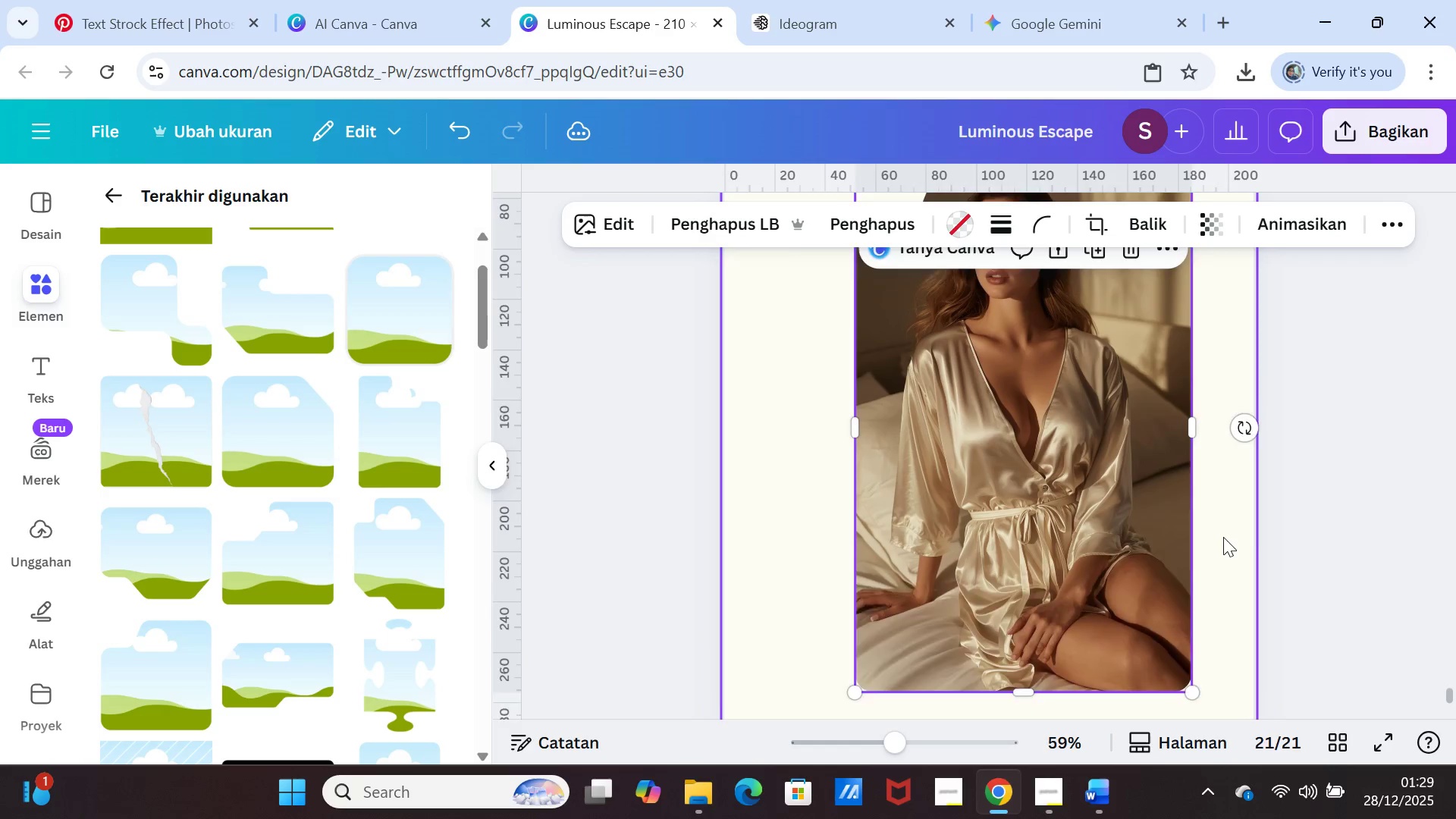 
scroll: coordinate [1303, 549], scroll_direction: up, amount: 2.0
 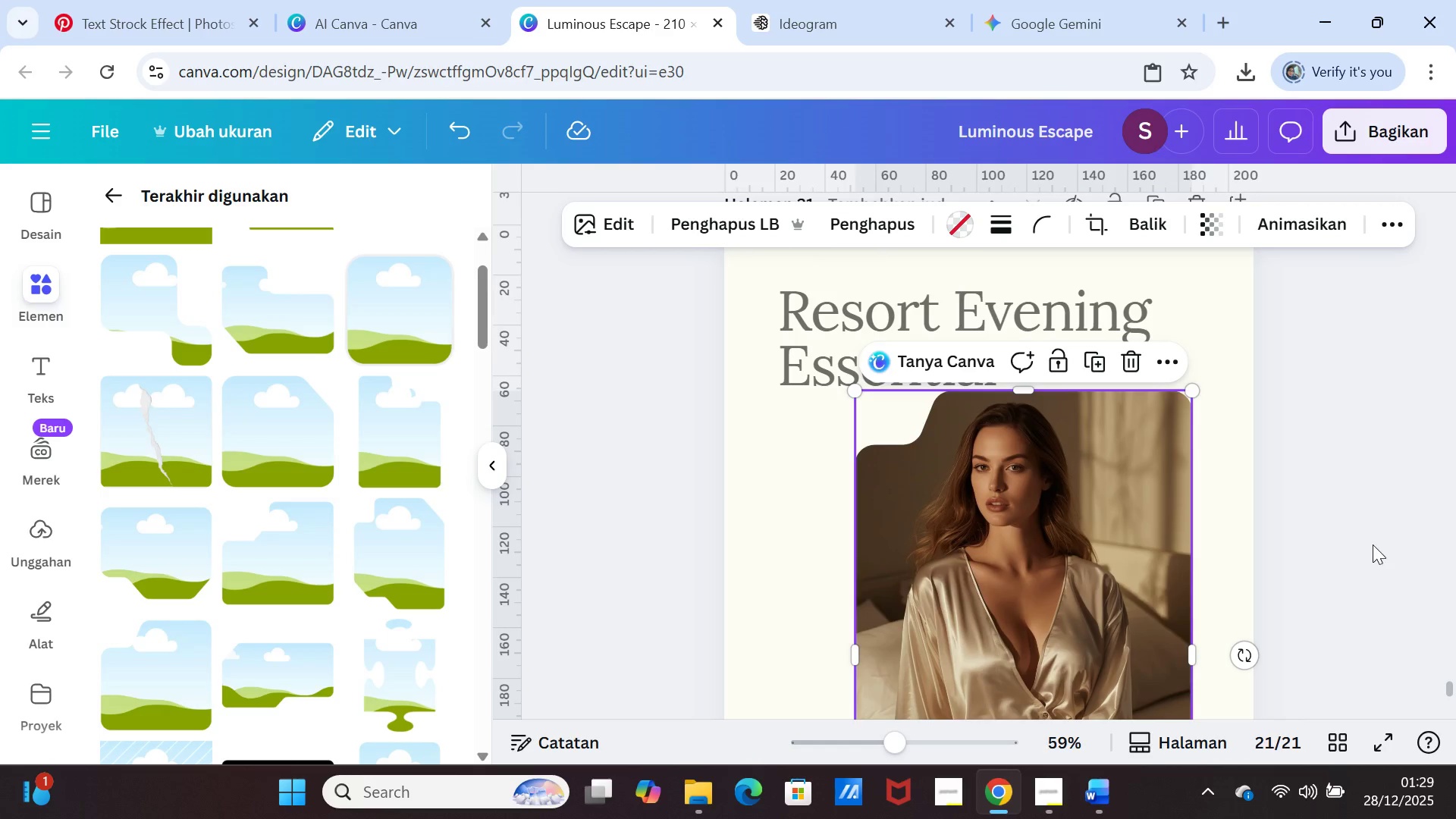 
left_click([1373, 544])
 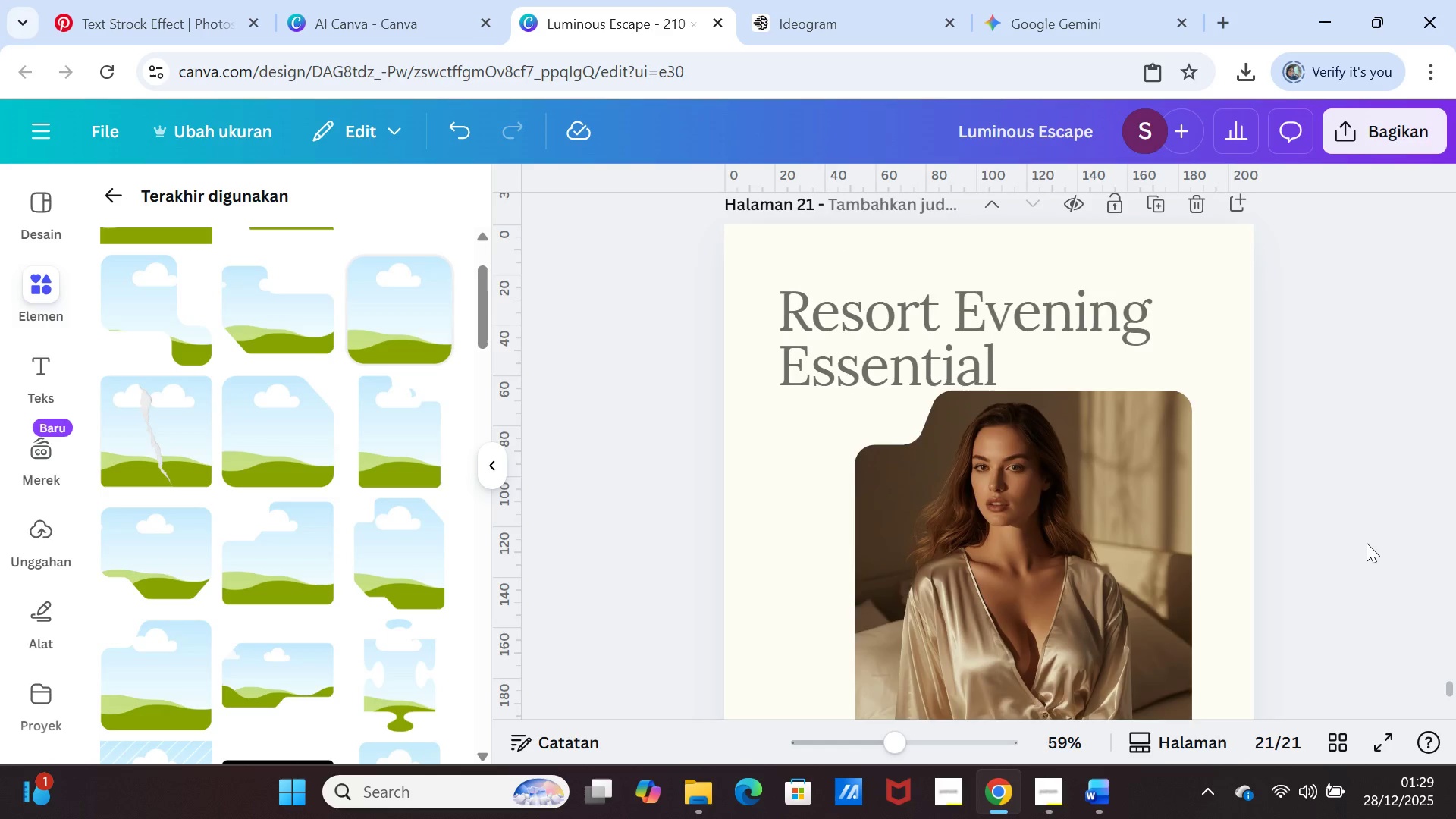 
scroll: coordinate [1367, 543], scroll_direction: down, amount: 1.0
 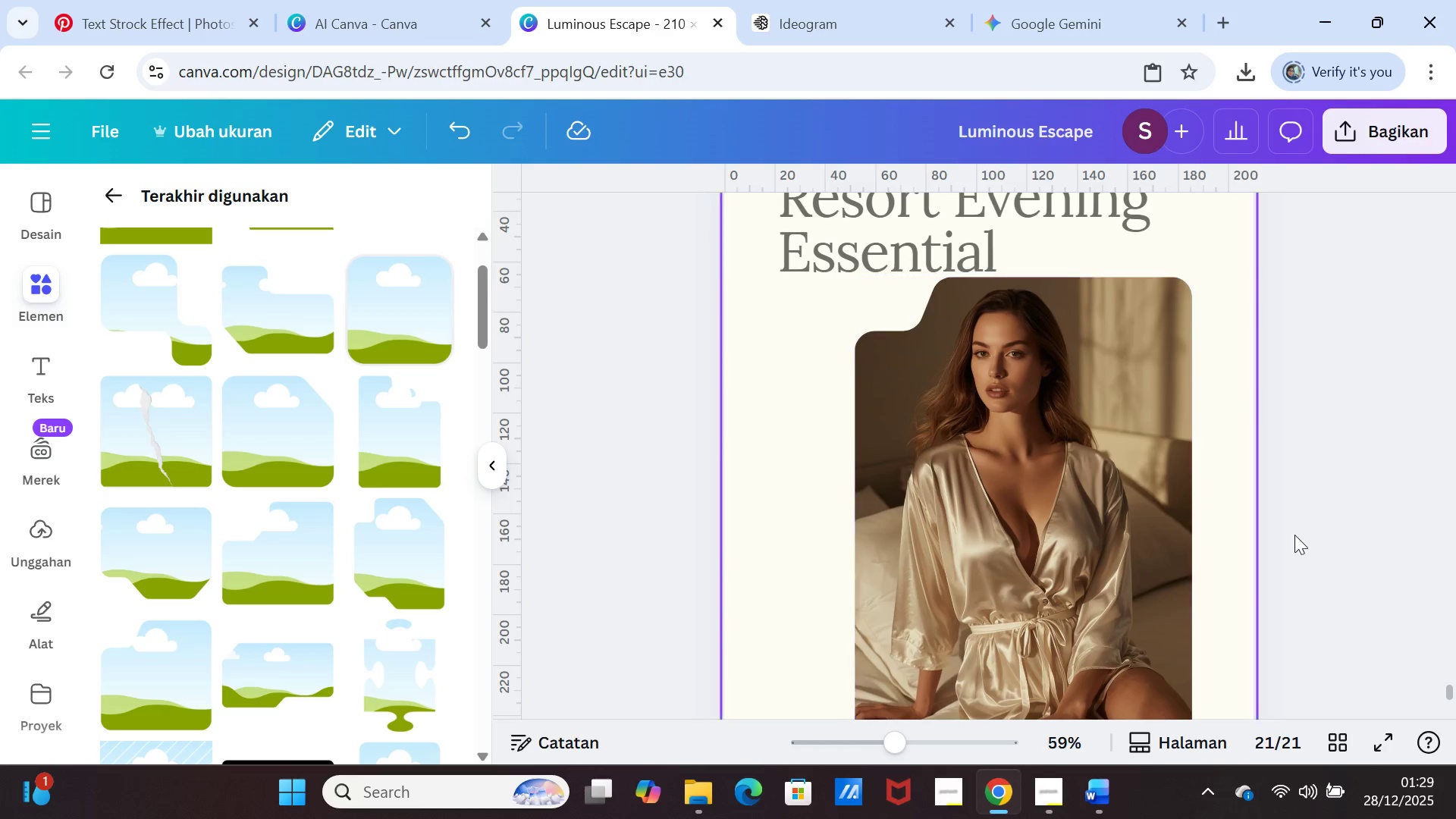 
left_click([1386, 494])
 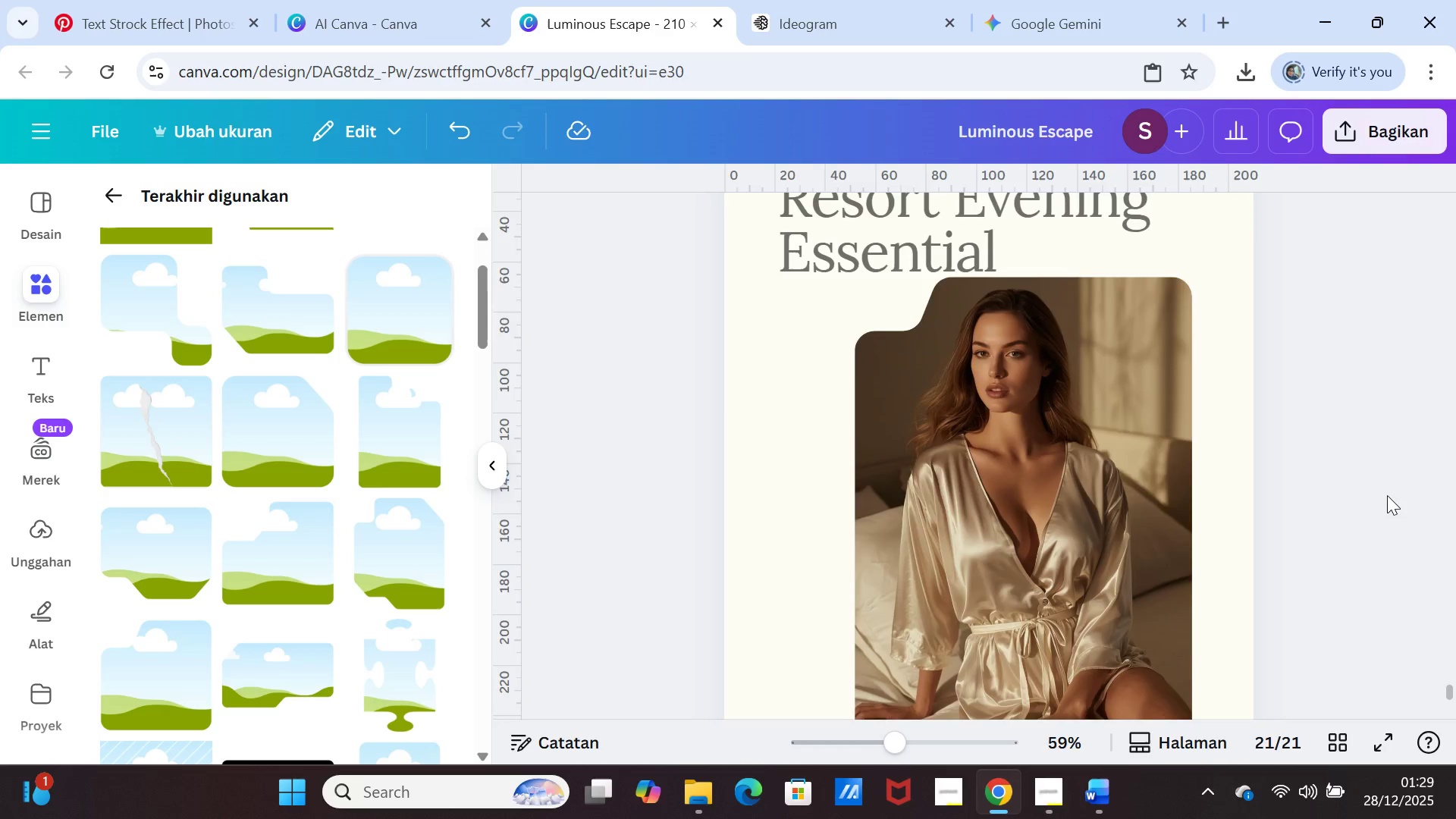 
scroll: coordinate [1387, 497], scroll_direction: up, amount: 2.0
 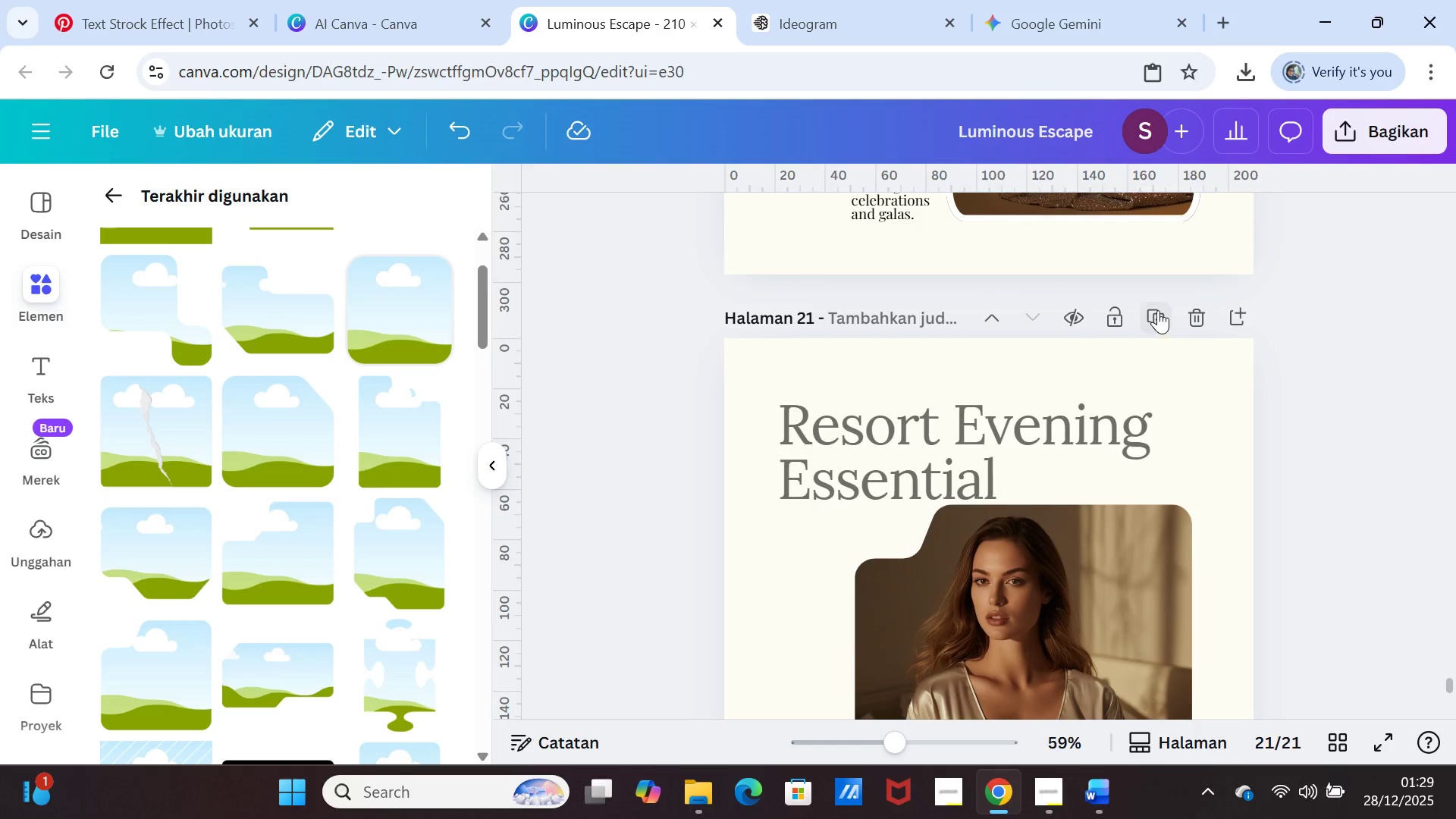 
left_click([1158, 310])
 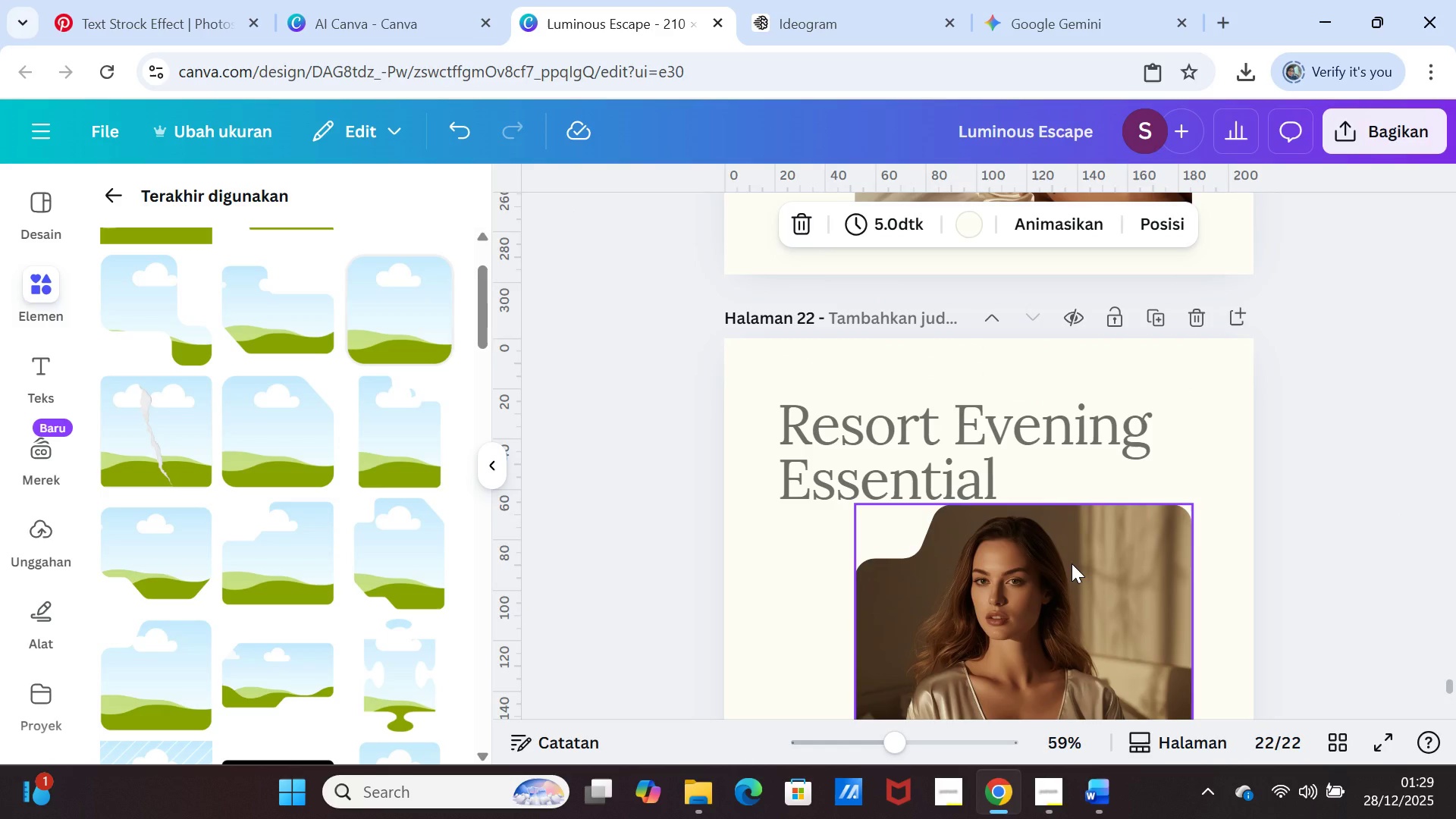 
scroll: coordinate [1072, 563], scroll_direction: down, amount: 2.0
 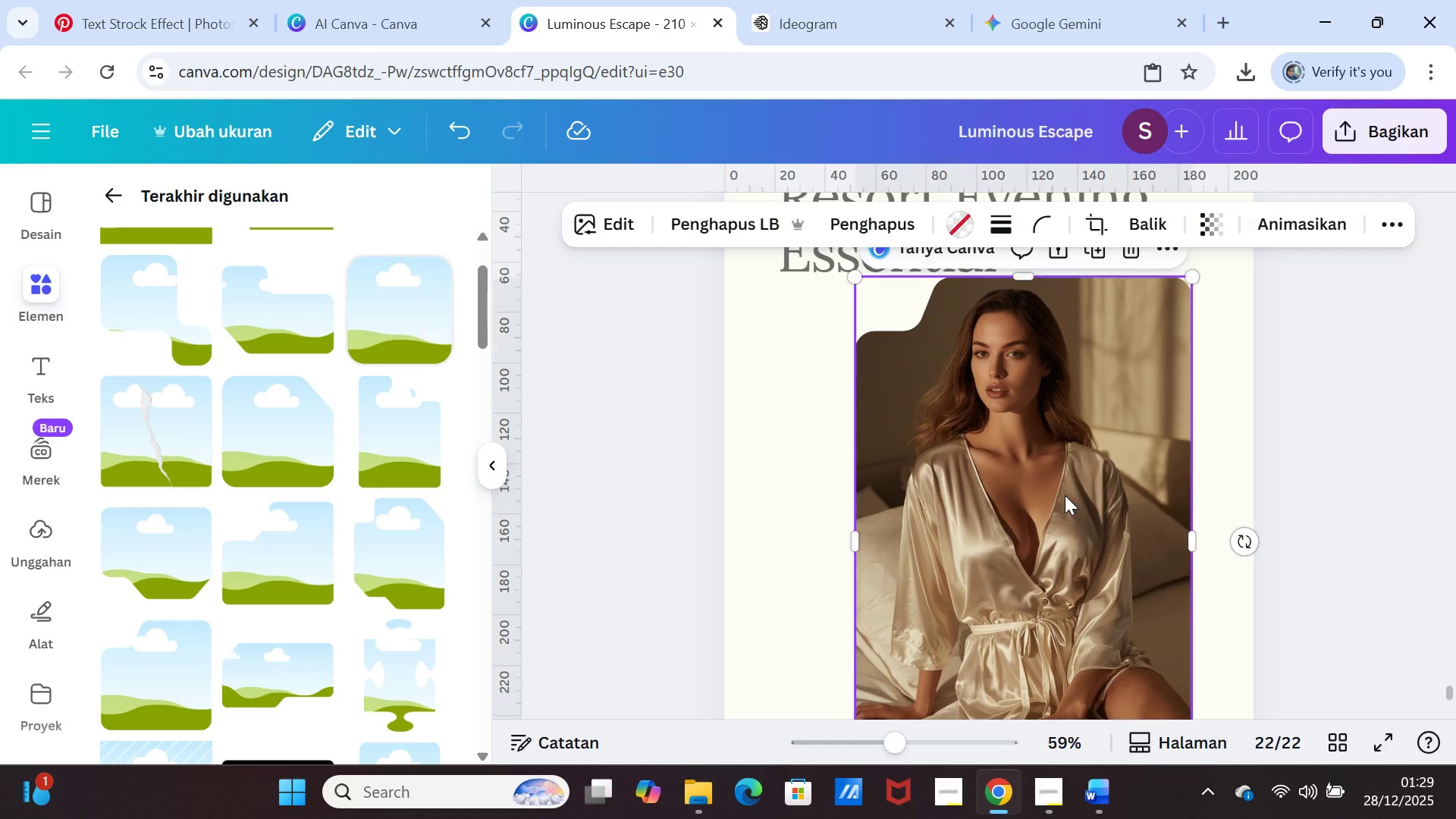 
left_click([1065, 495])
 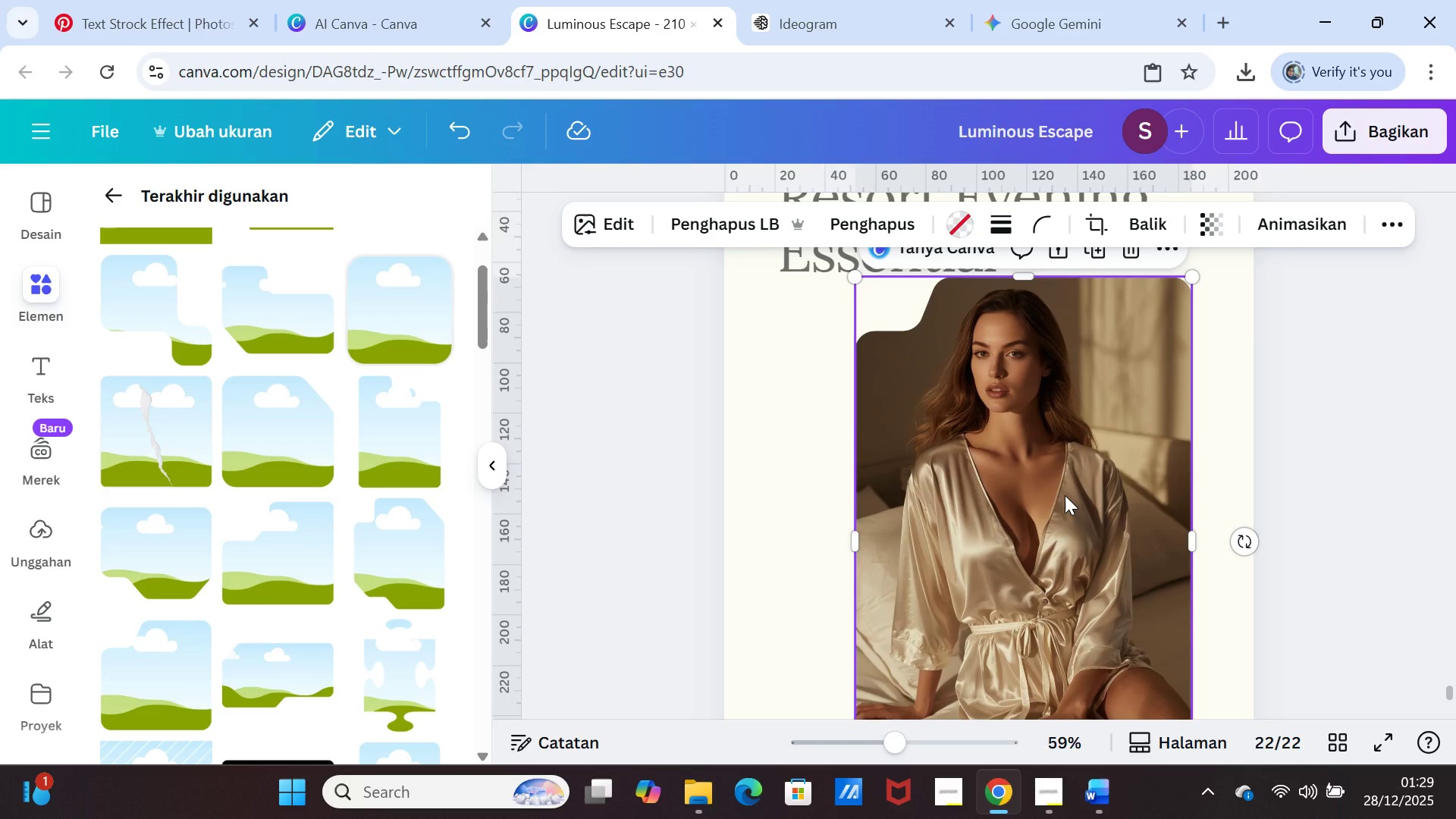 
key(Delete)
 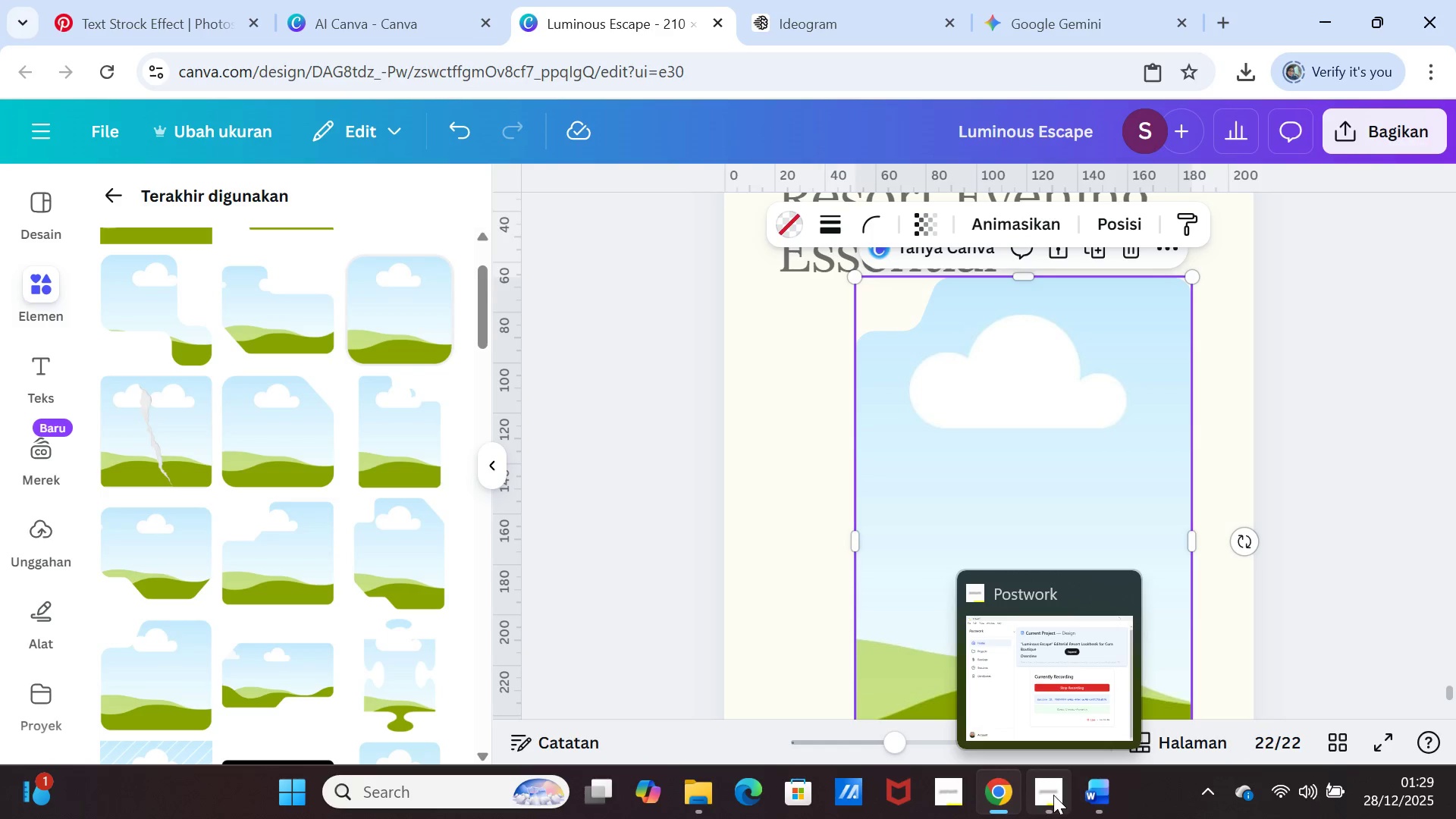 
left_click([1097, 789])
 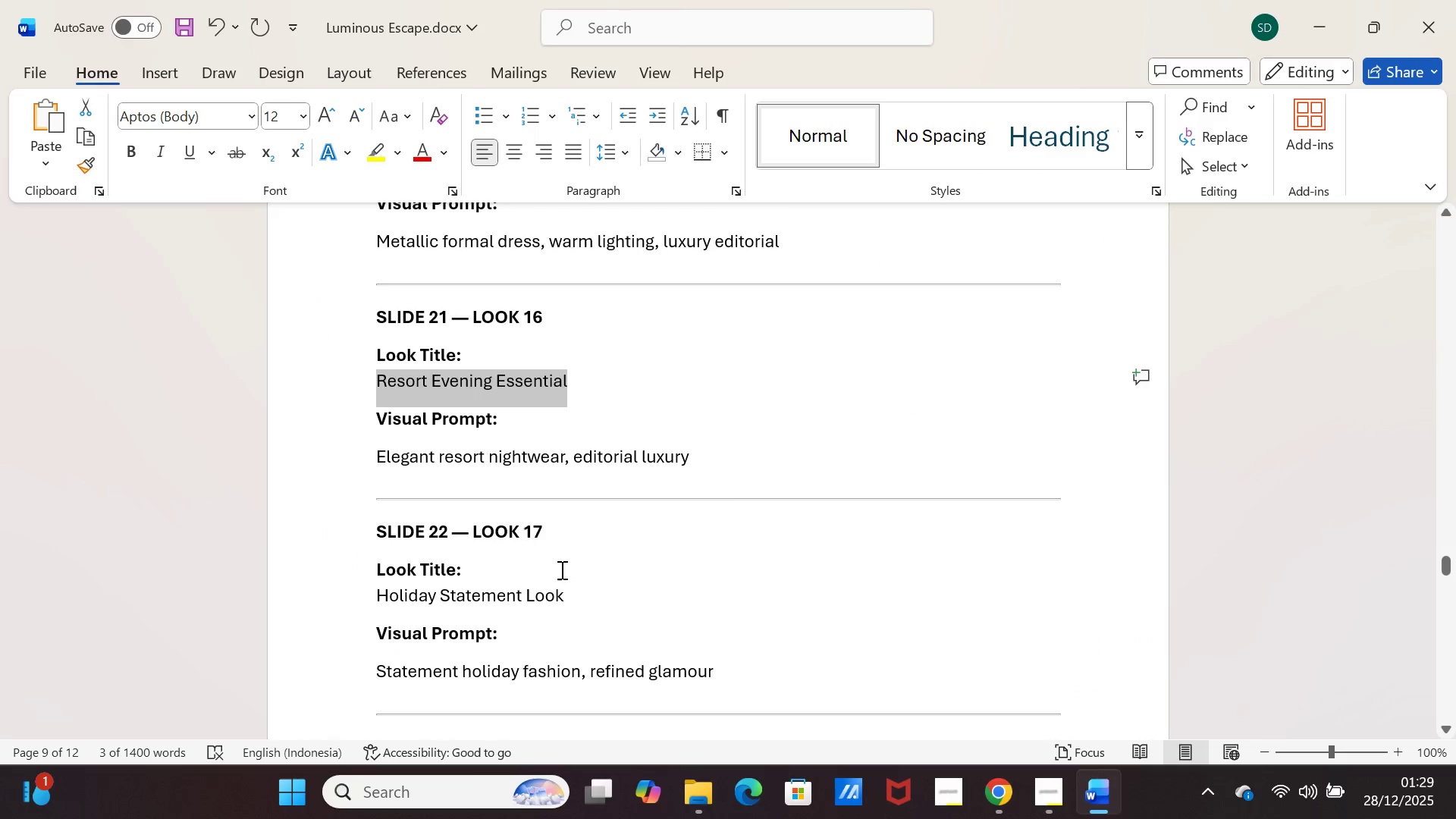 
scroll: coordinate [559, 573], scroll_direction: down, amount: 2.0
 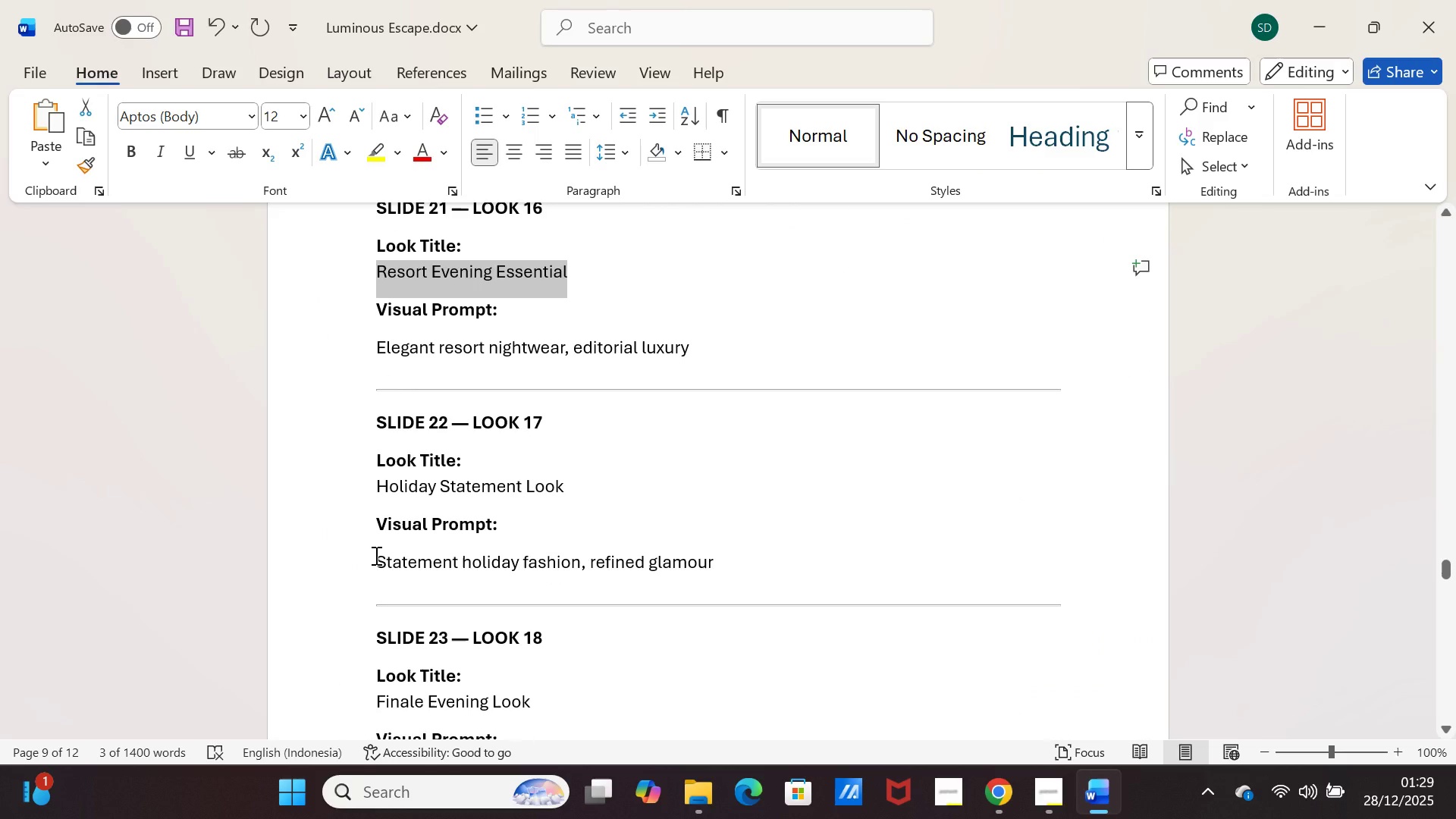 
left_click_drag(start_coordinate=[375, 555], to_coordinate=[688, 560])
 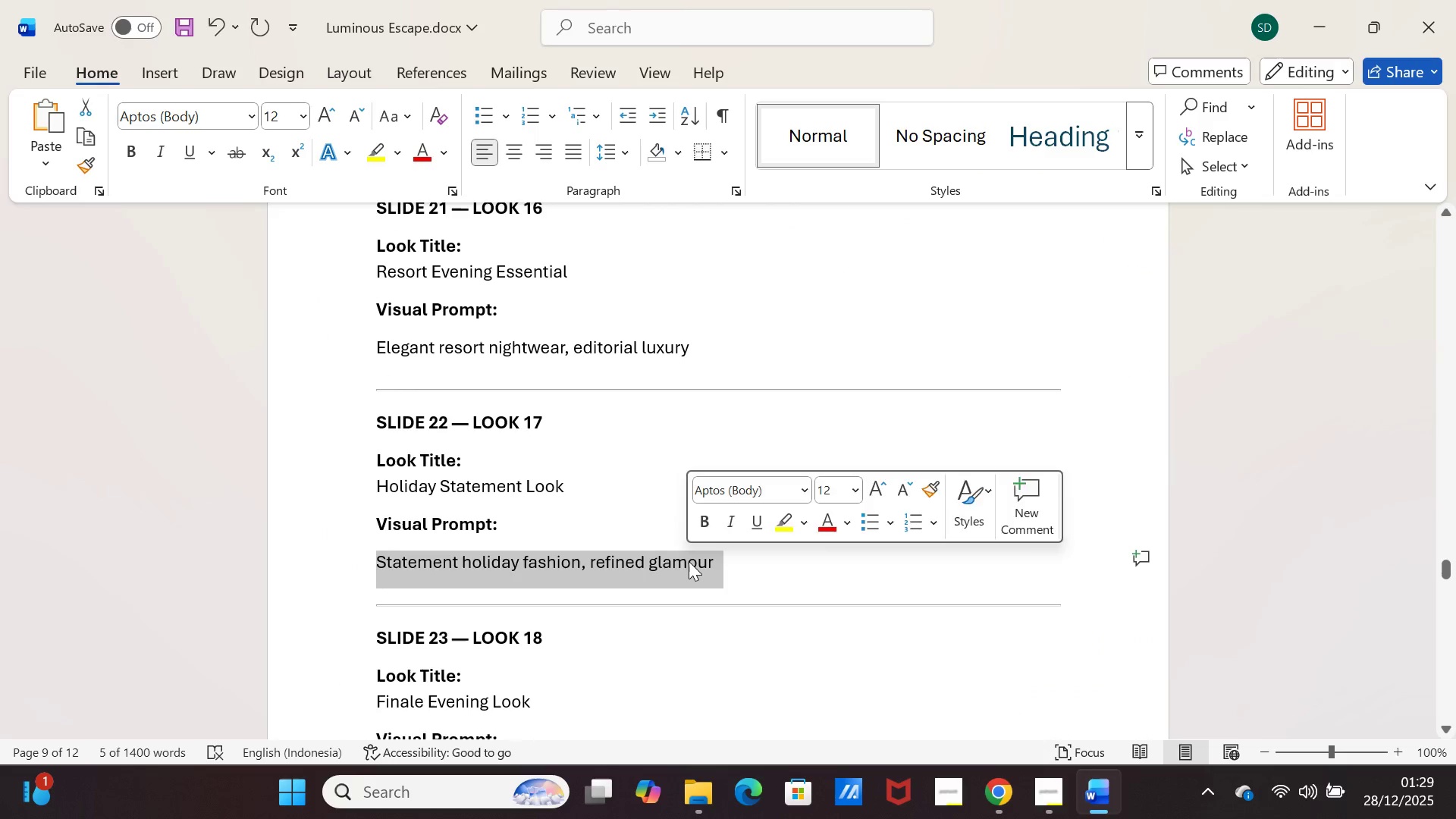 
key(Control+C)
 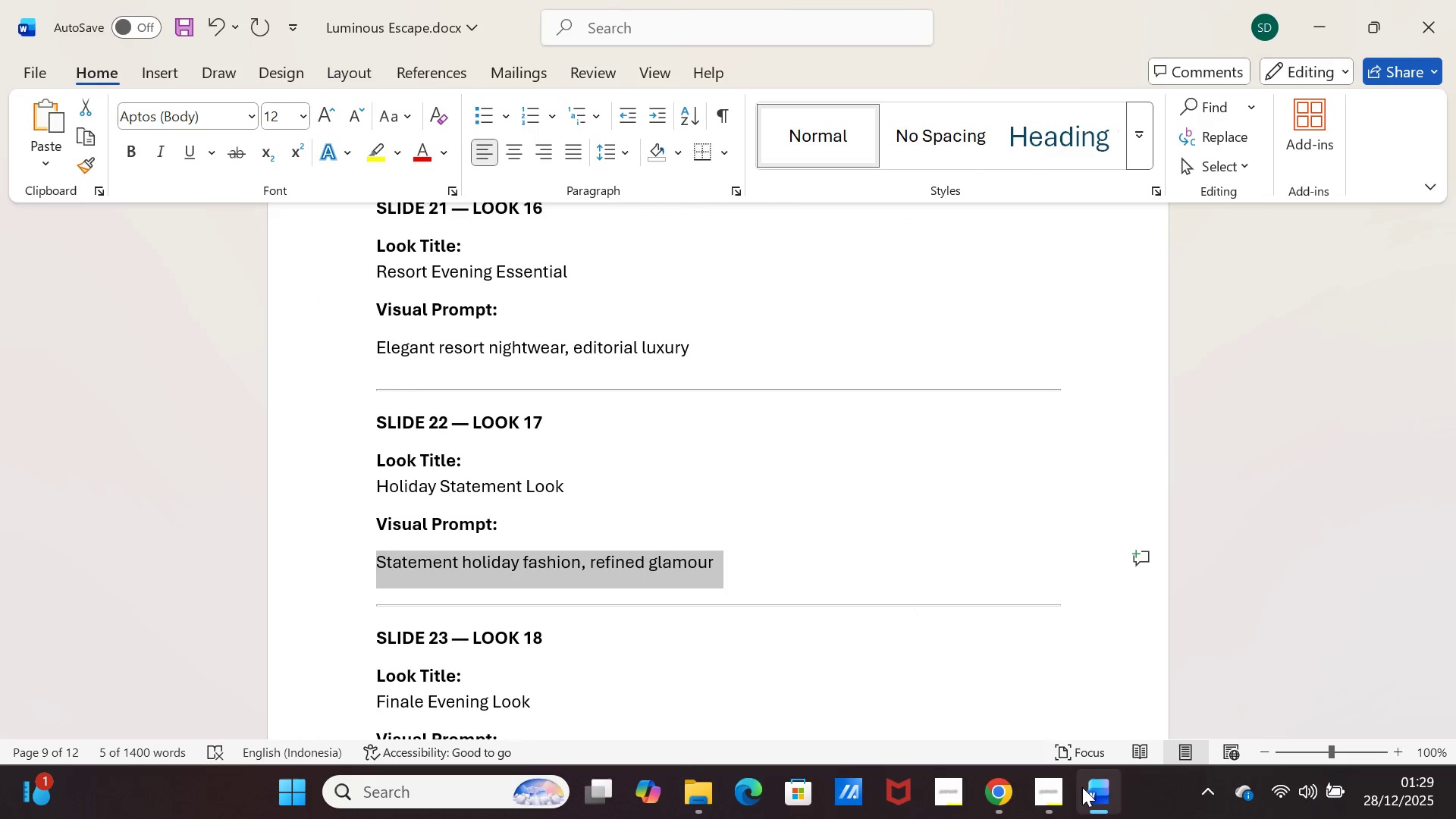 
left_click([1084, 787])
 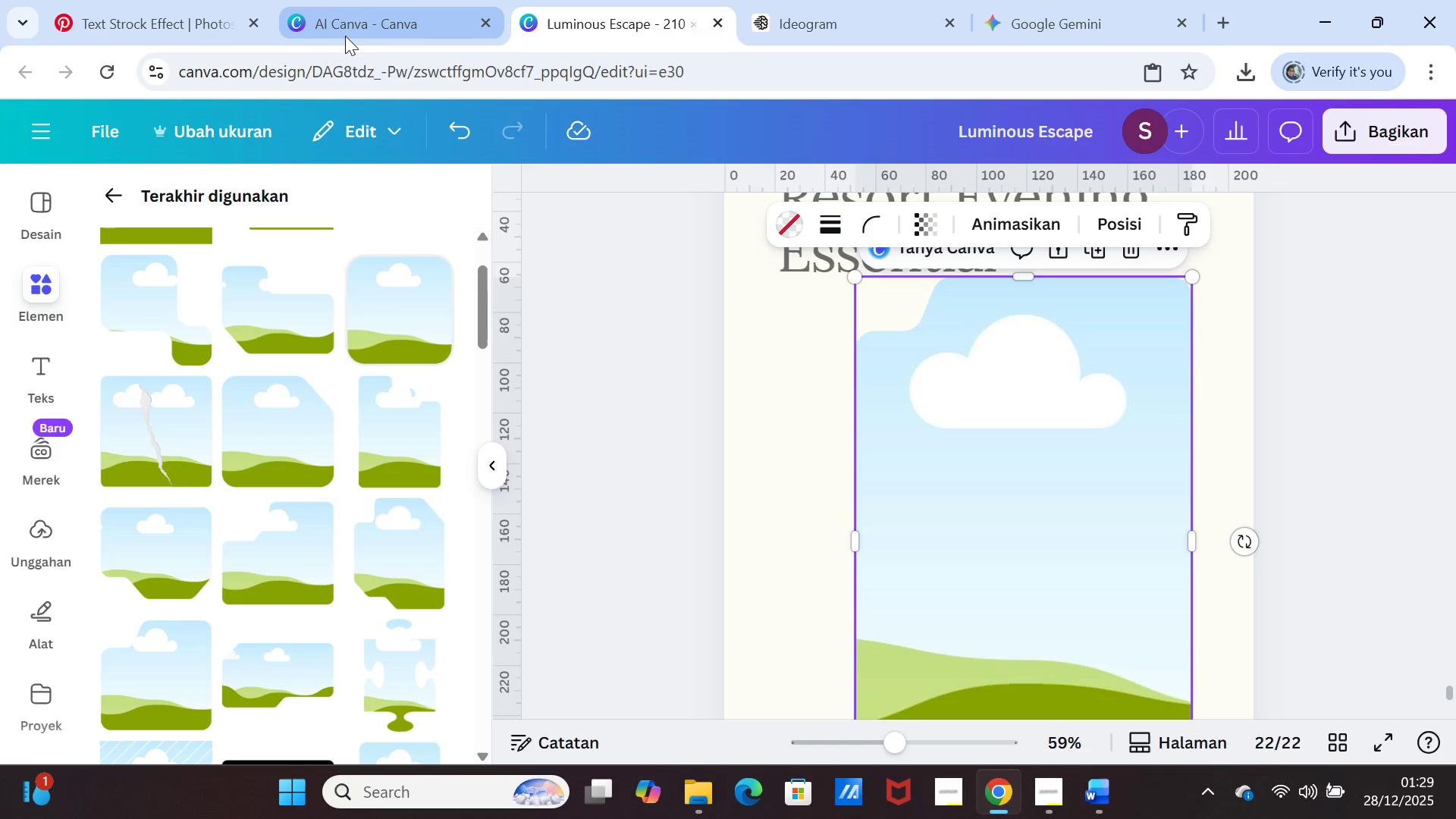 
left_click([346, 36])
 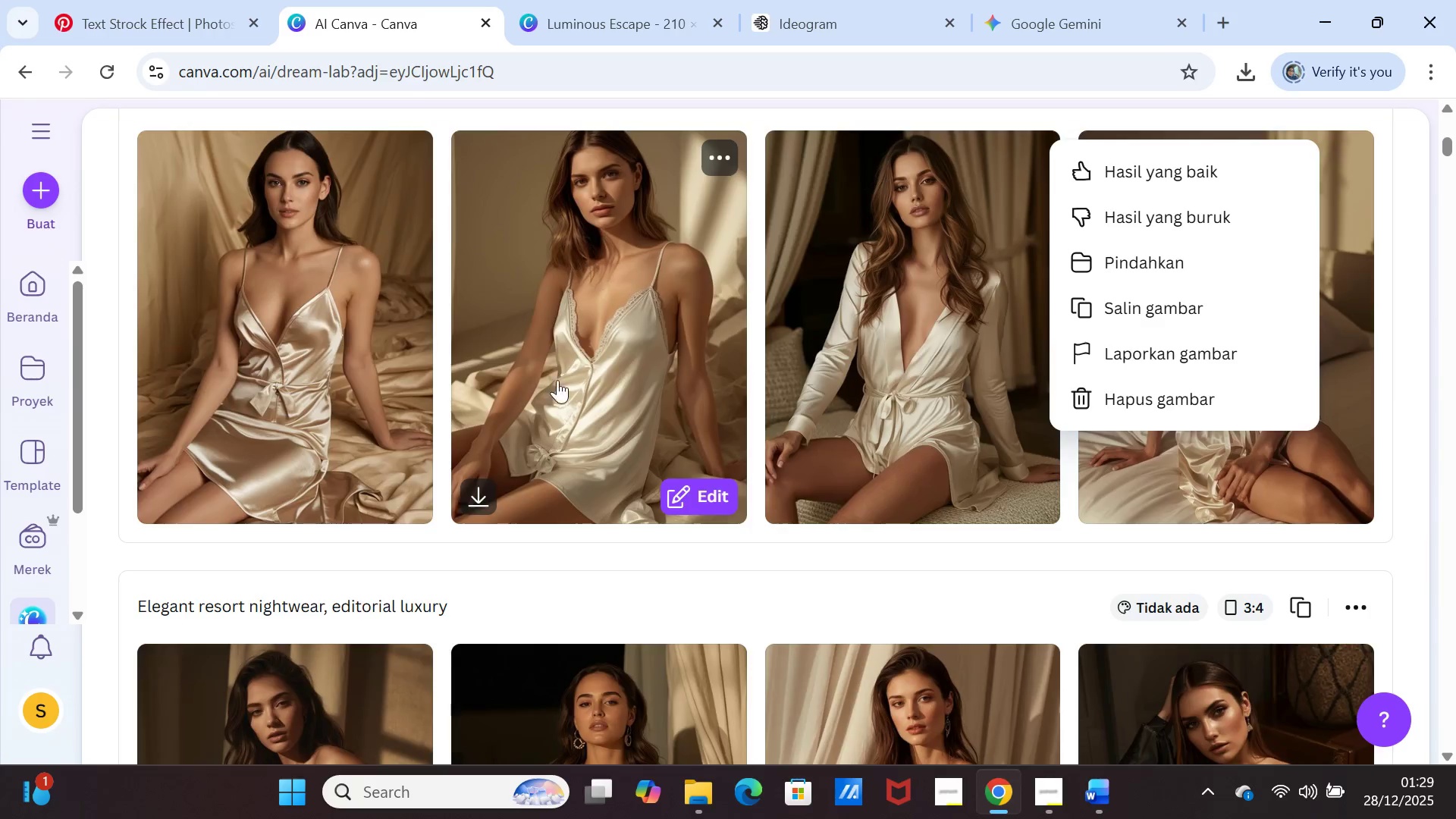 
scroll: coordinate [560, 383], scroll_direction: up, amount: 5.0
 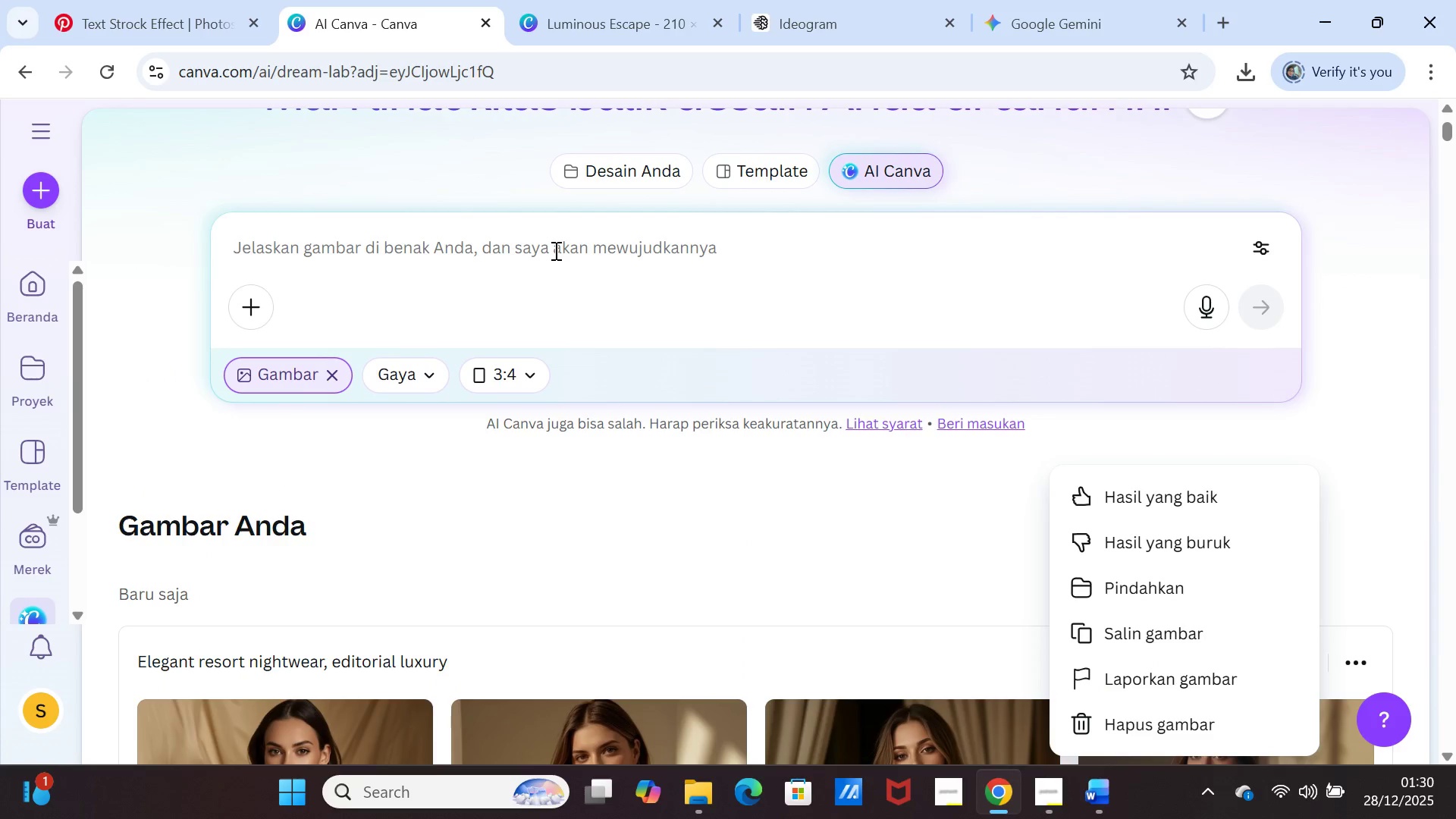 
left_click([554, 250])
 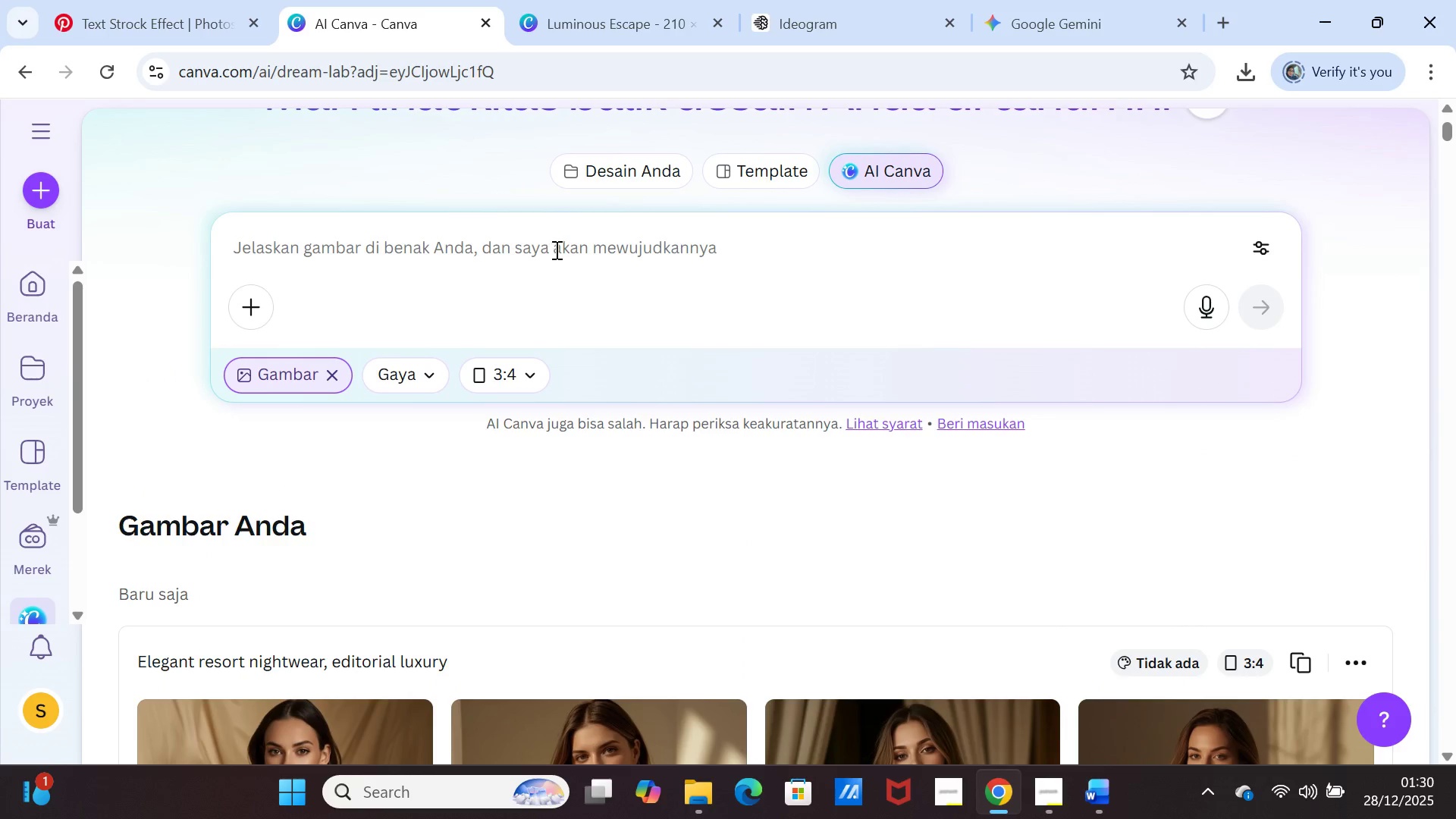 
key(Control+V)
 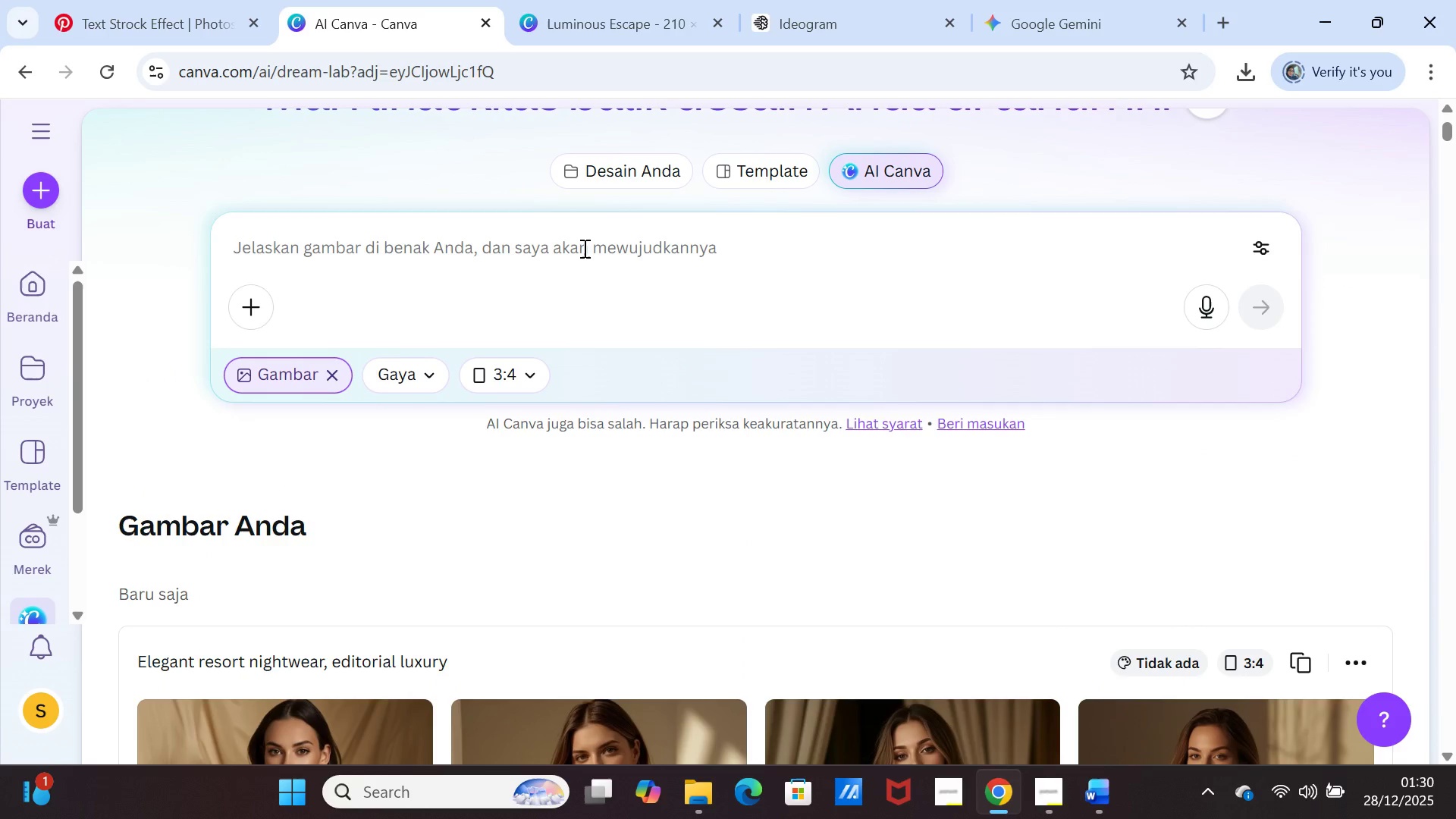 
left_click([583, 248])
 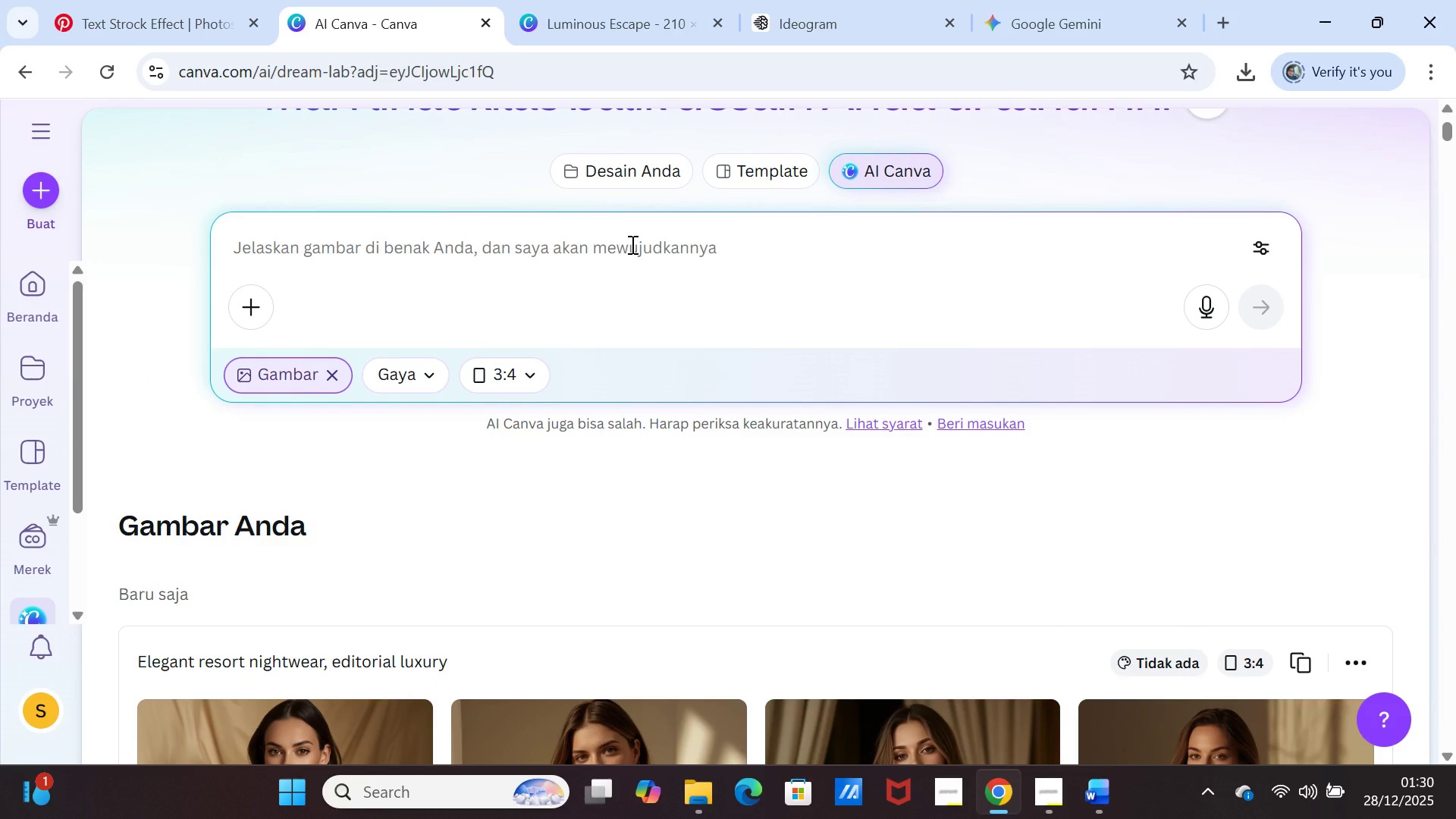 
left_click([631, 244])
 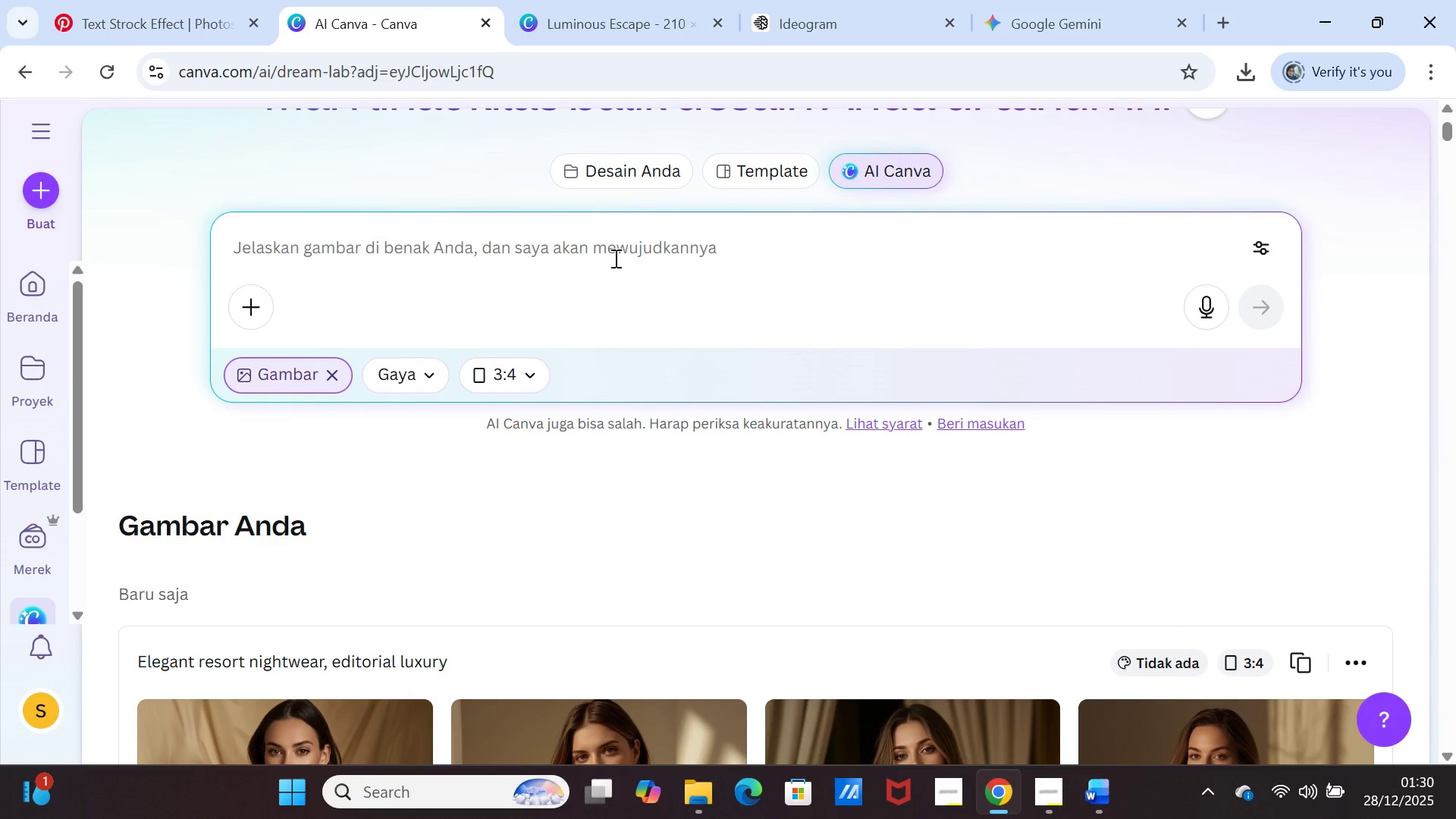 
key(Control+V)
 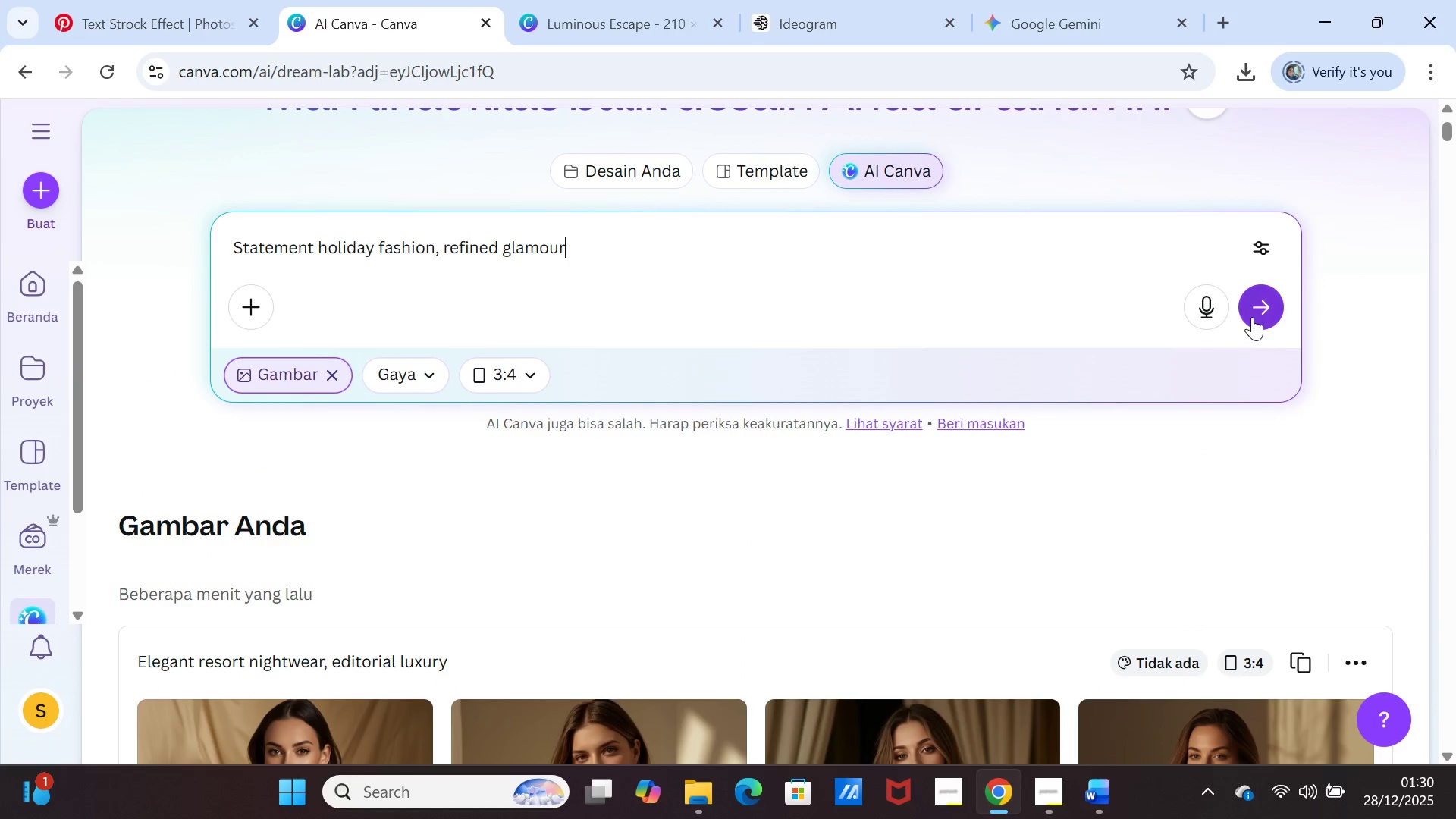 
left_click([1253, 317])
 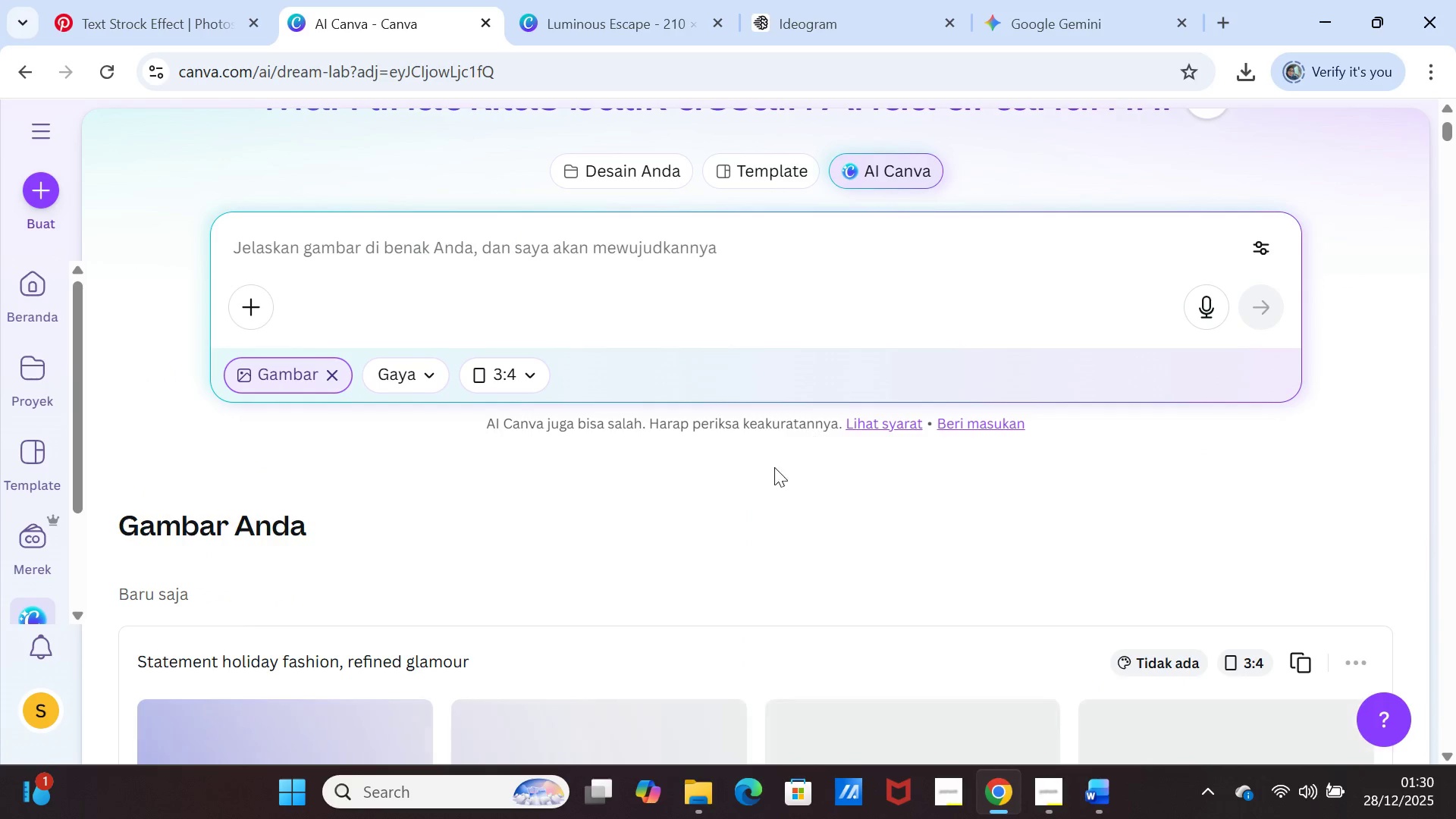 
scroll: coordinate [764, 495], scroll_direction: down, amount: 7.0
 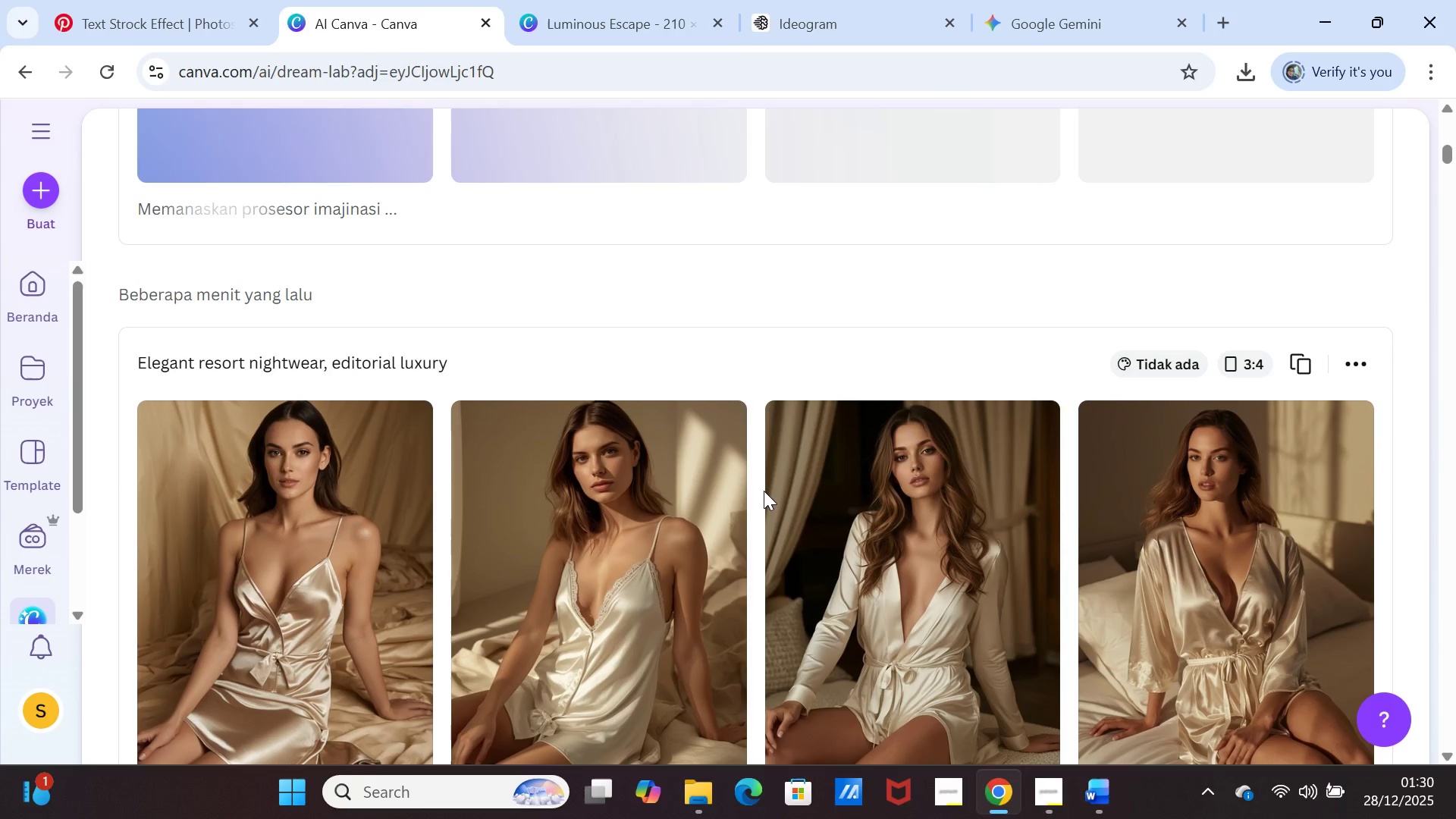 
scroll: coordinate [766, 492], scroll_direction: up, amount: 5.0
 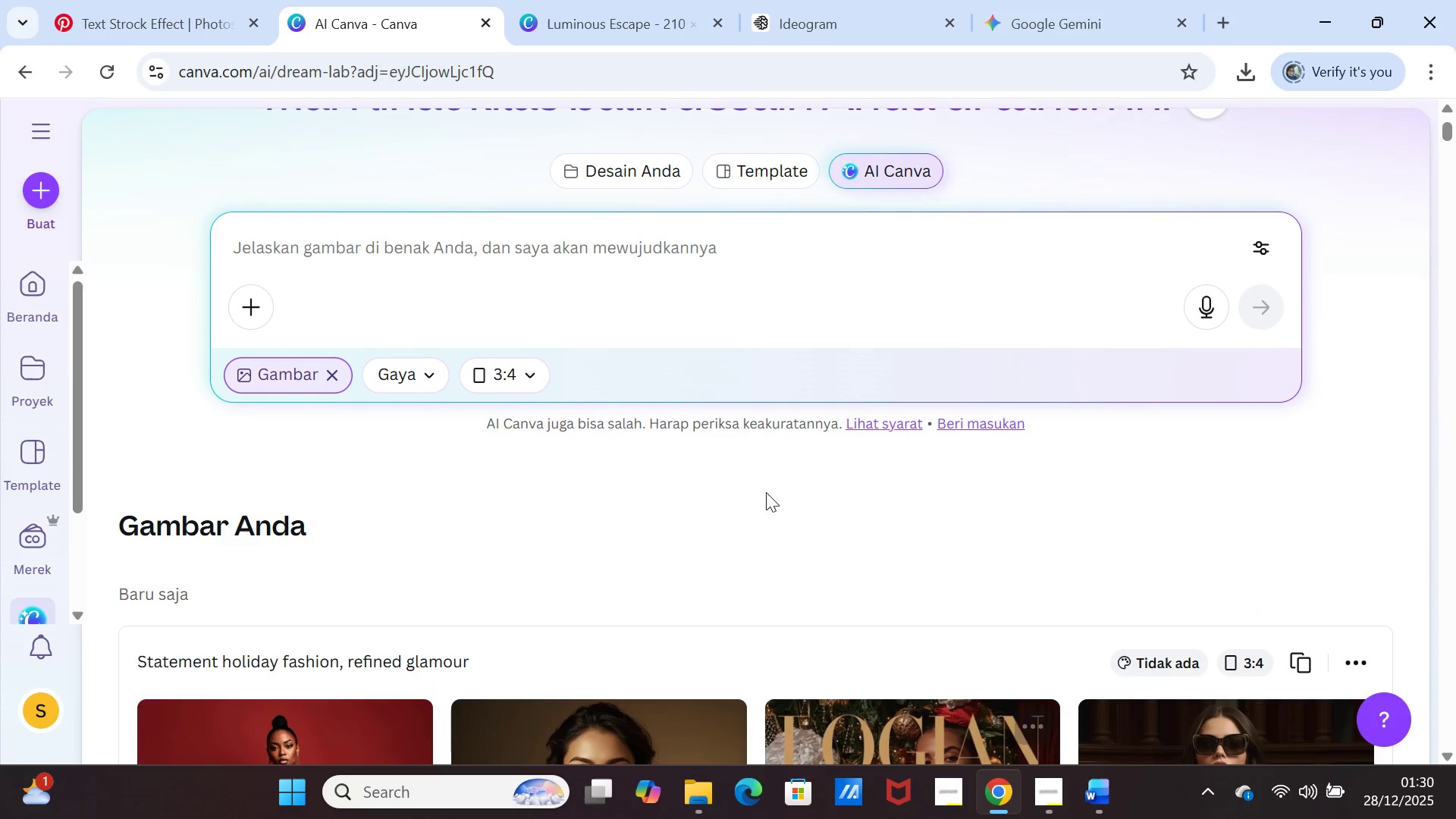 
scroll: coordinate [766, 492], scroll_direction: down, amount: 2.0
 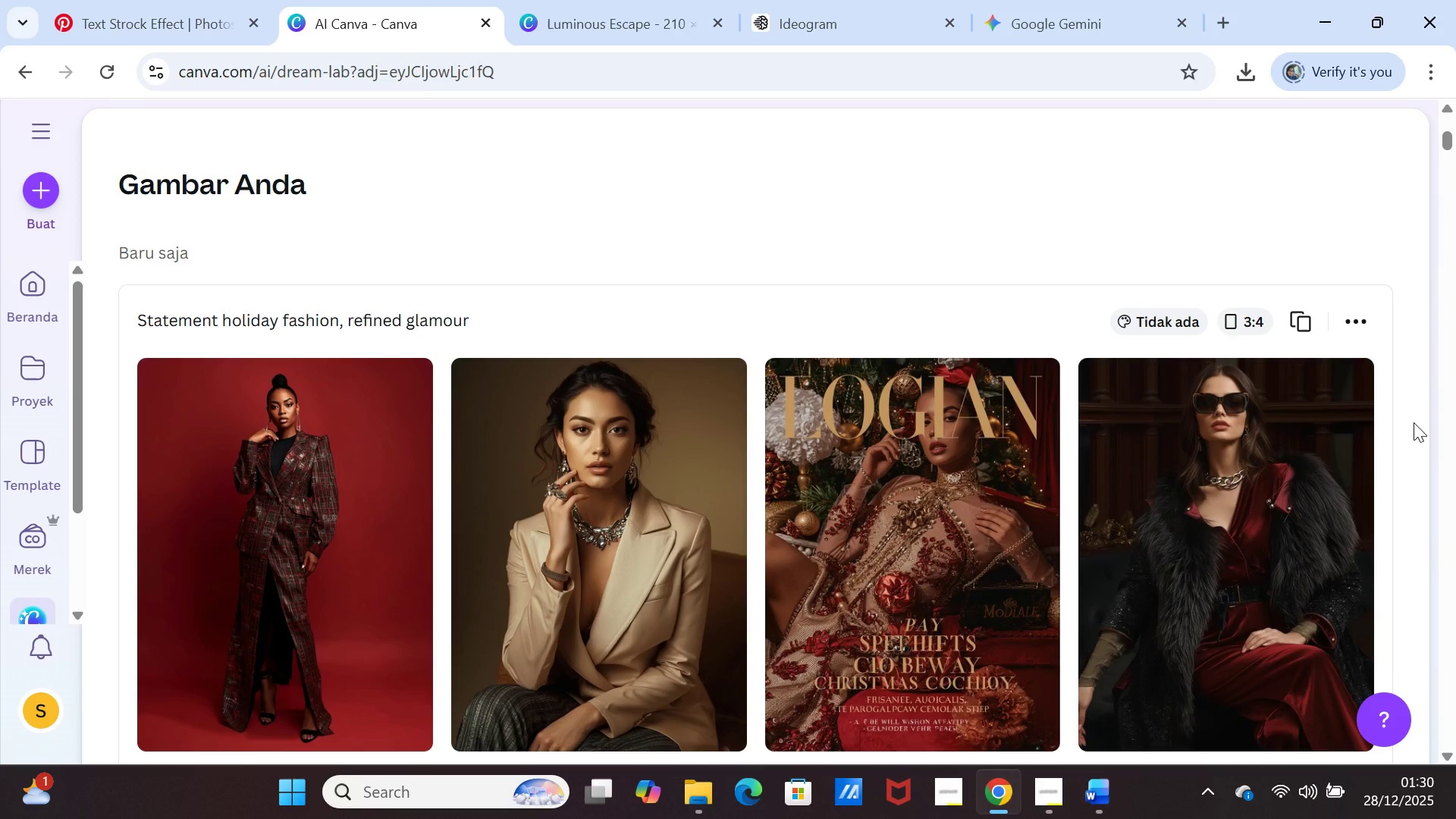 
wait(8.17)
 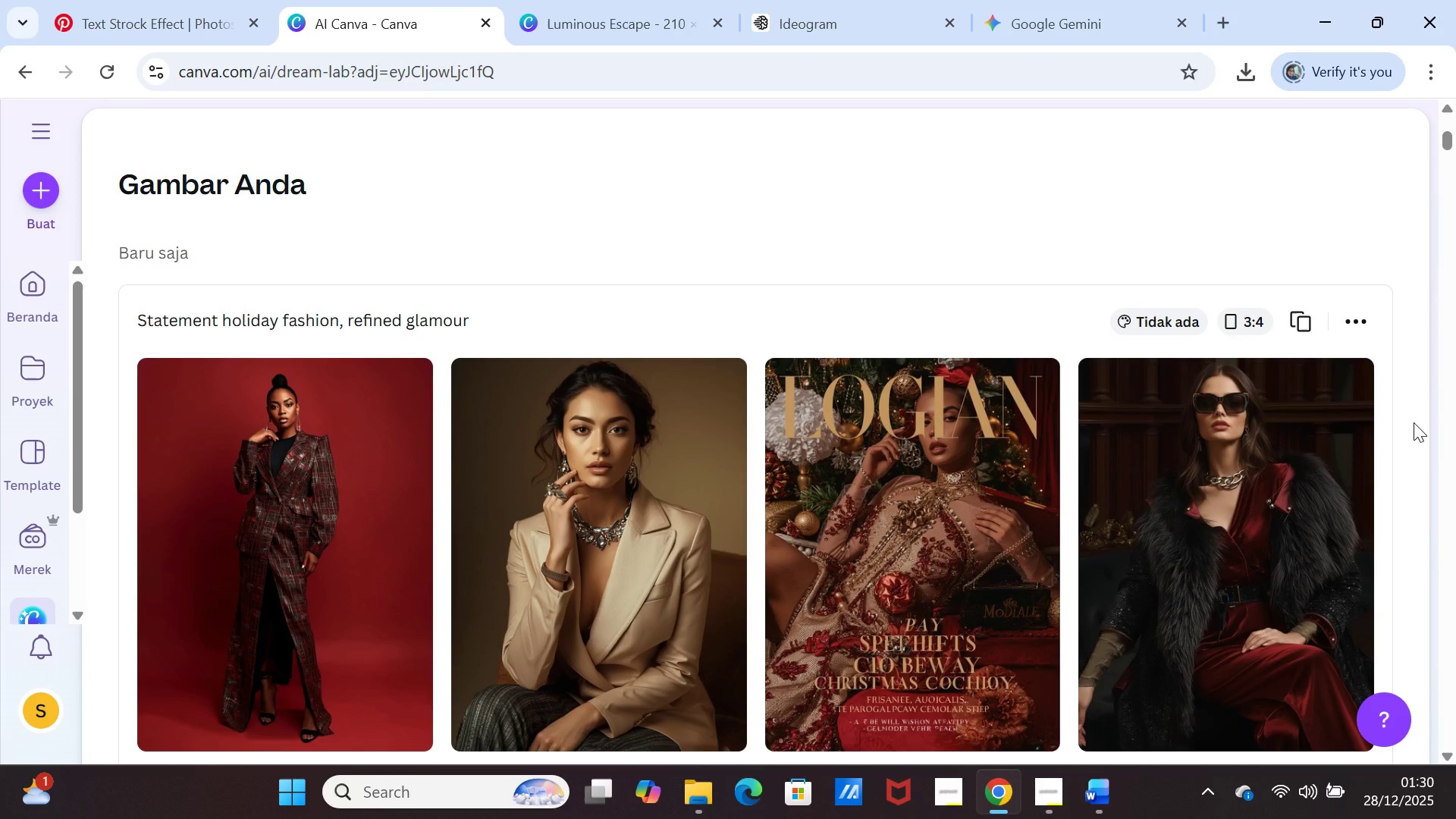 
left_click([1344, 388])
 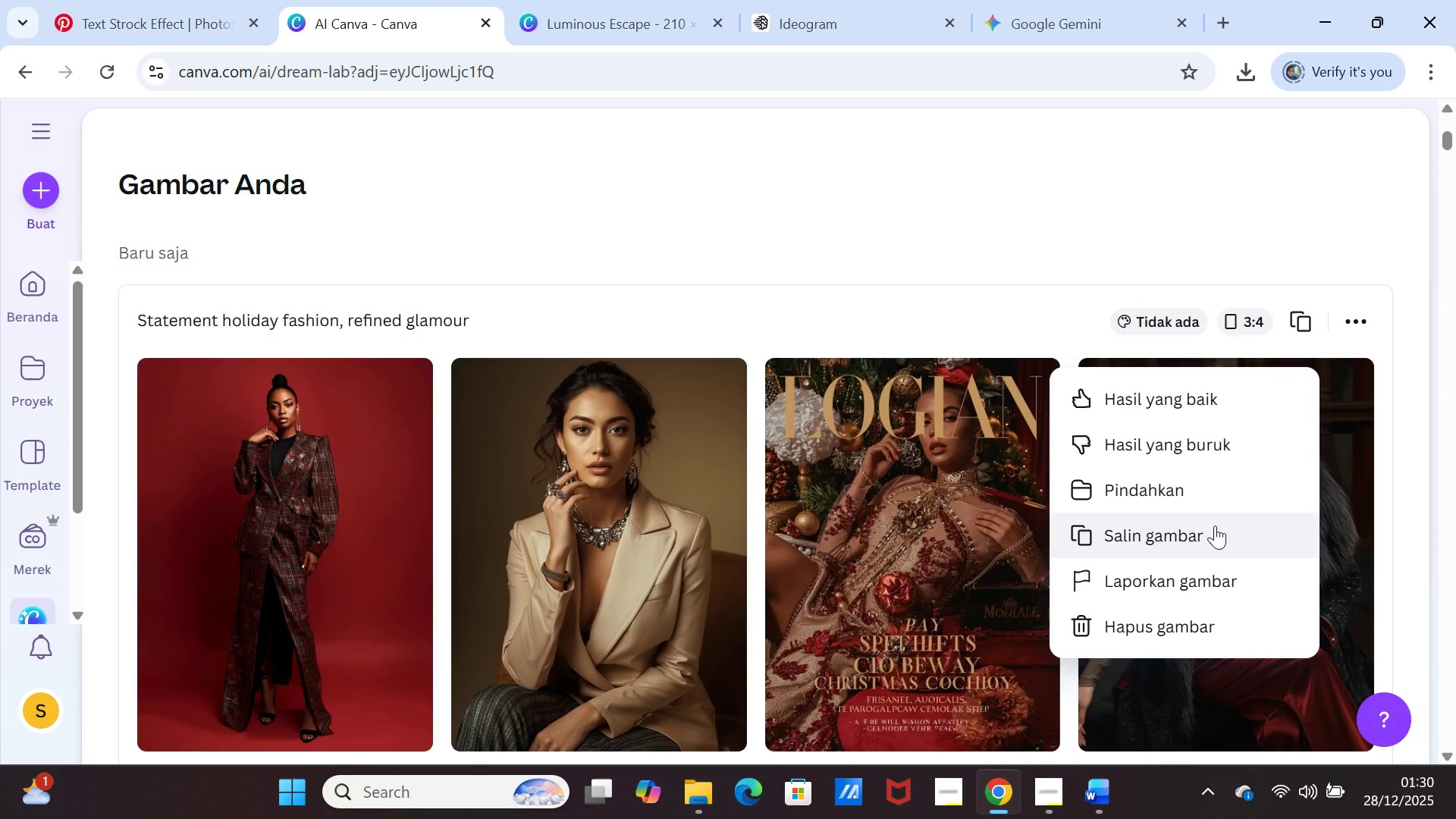 
left_click([1215, 526])
 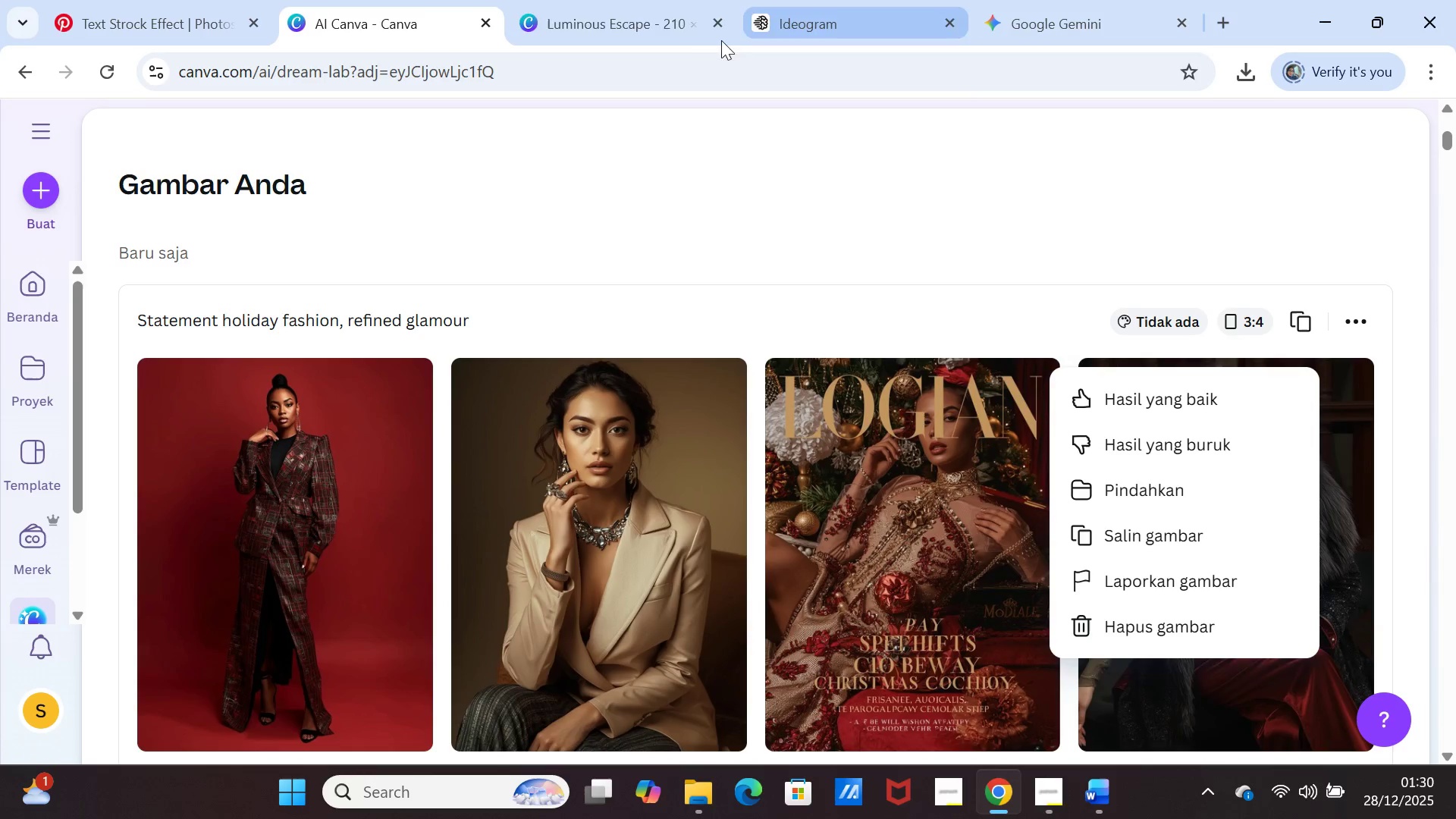 
left_click([646, 20])
 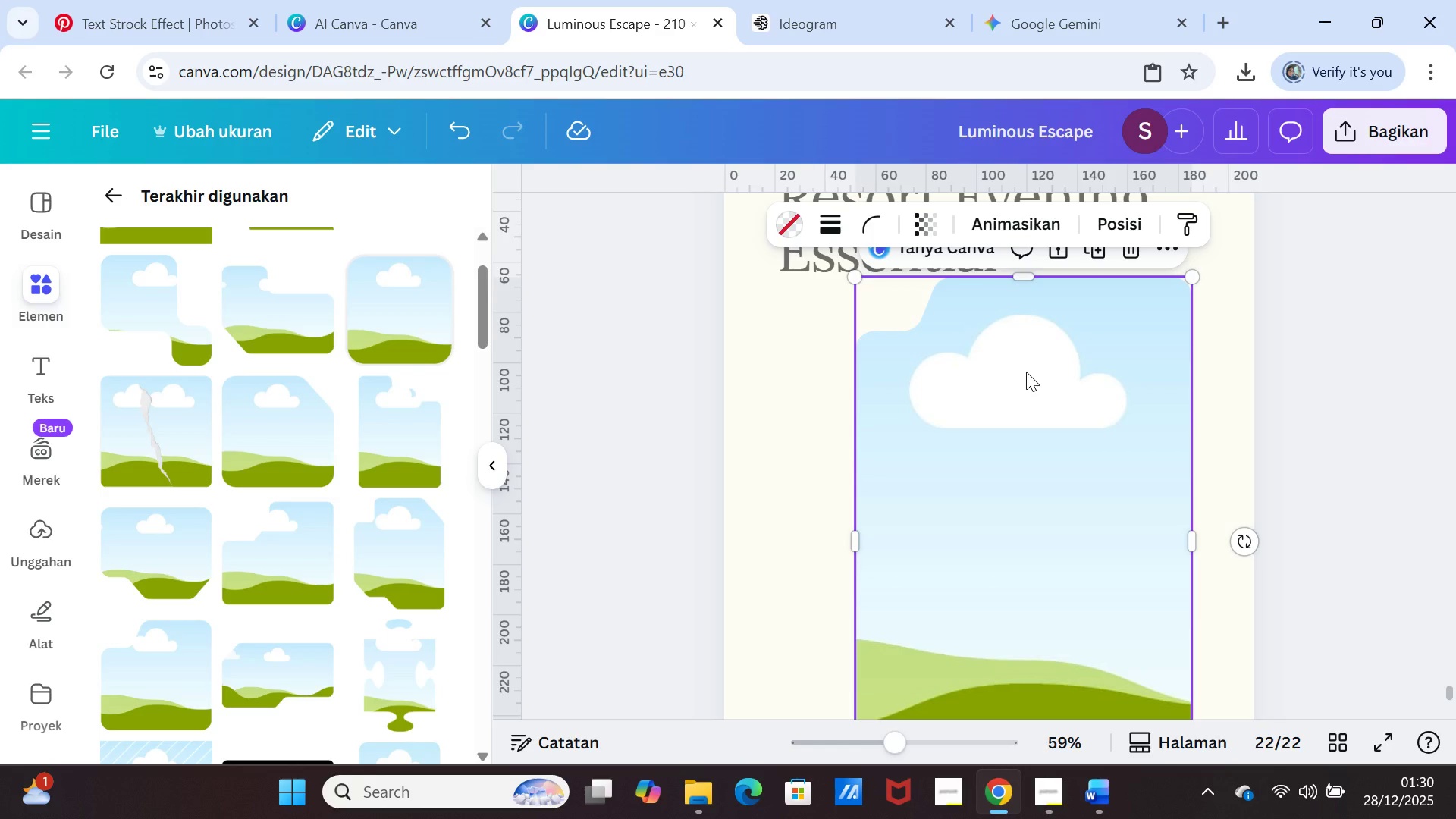 
scroll: coordinate [1026, 372], scroll_direction: up, amount: 1.0
 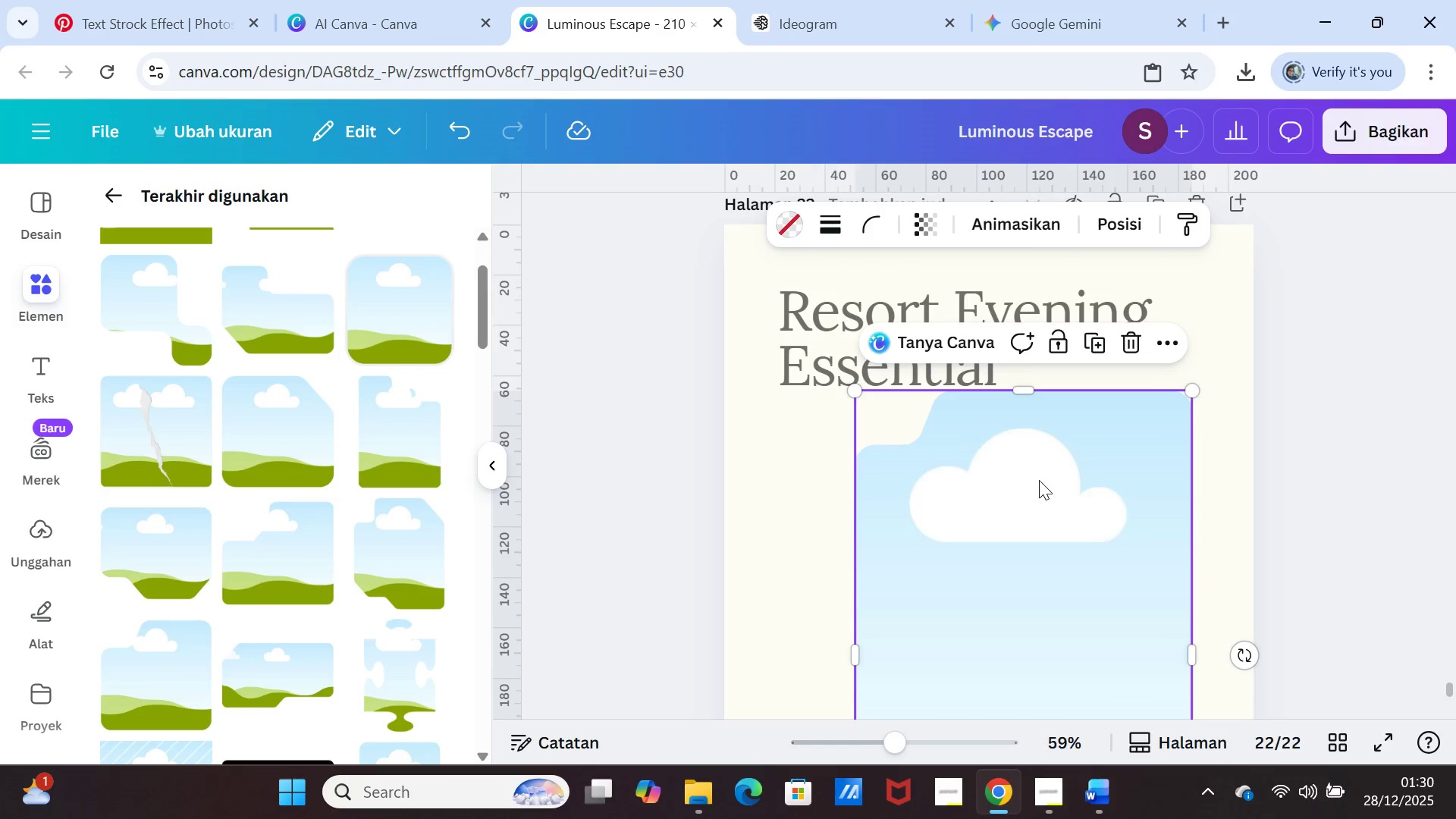 
left_click([1039, 480])
 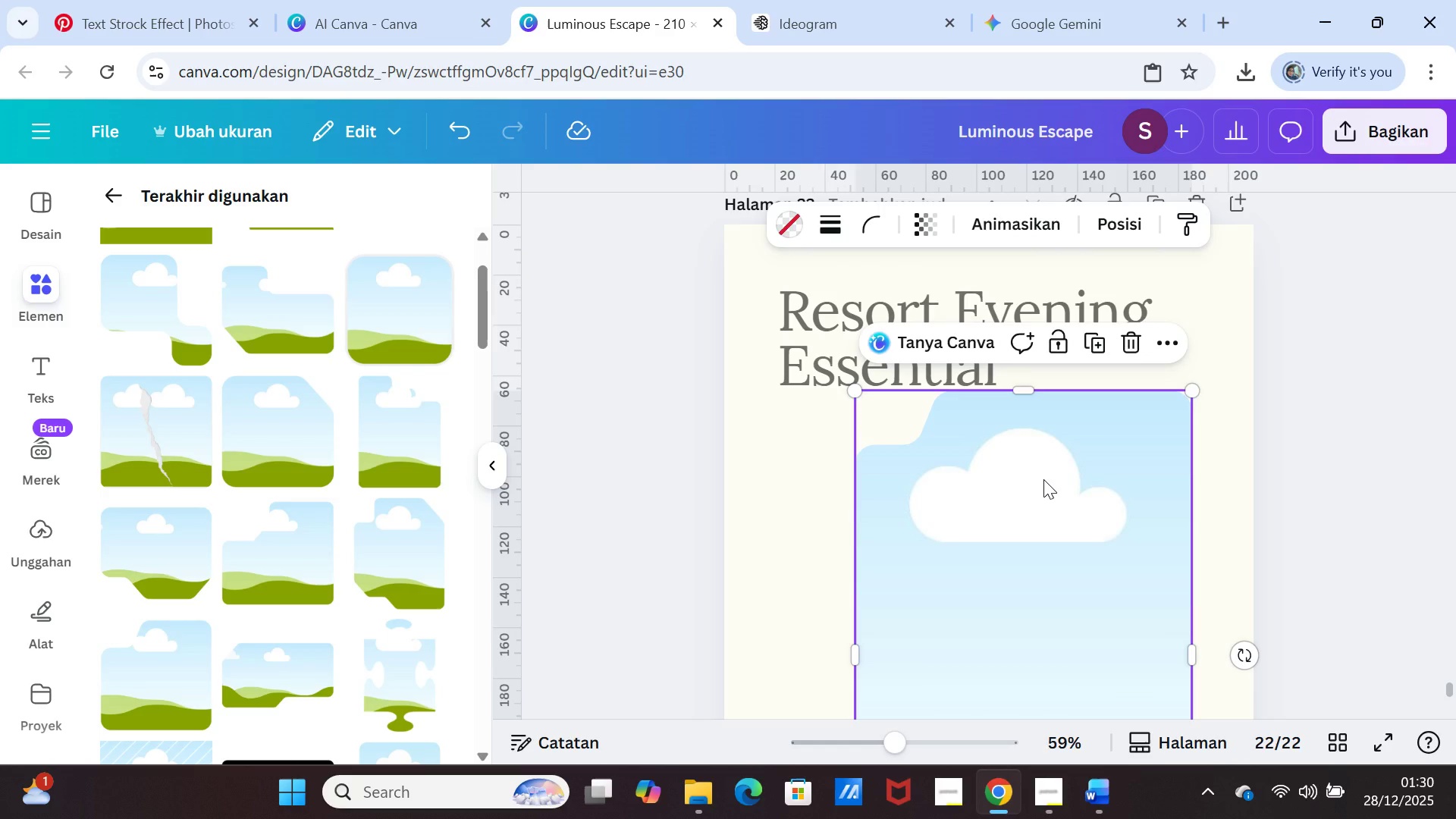 
key(Delete)
 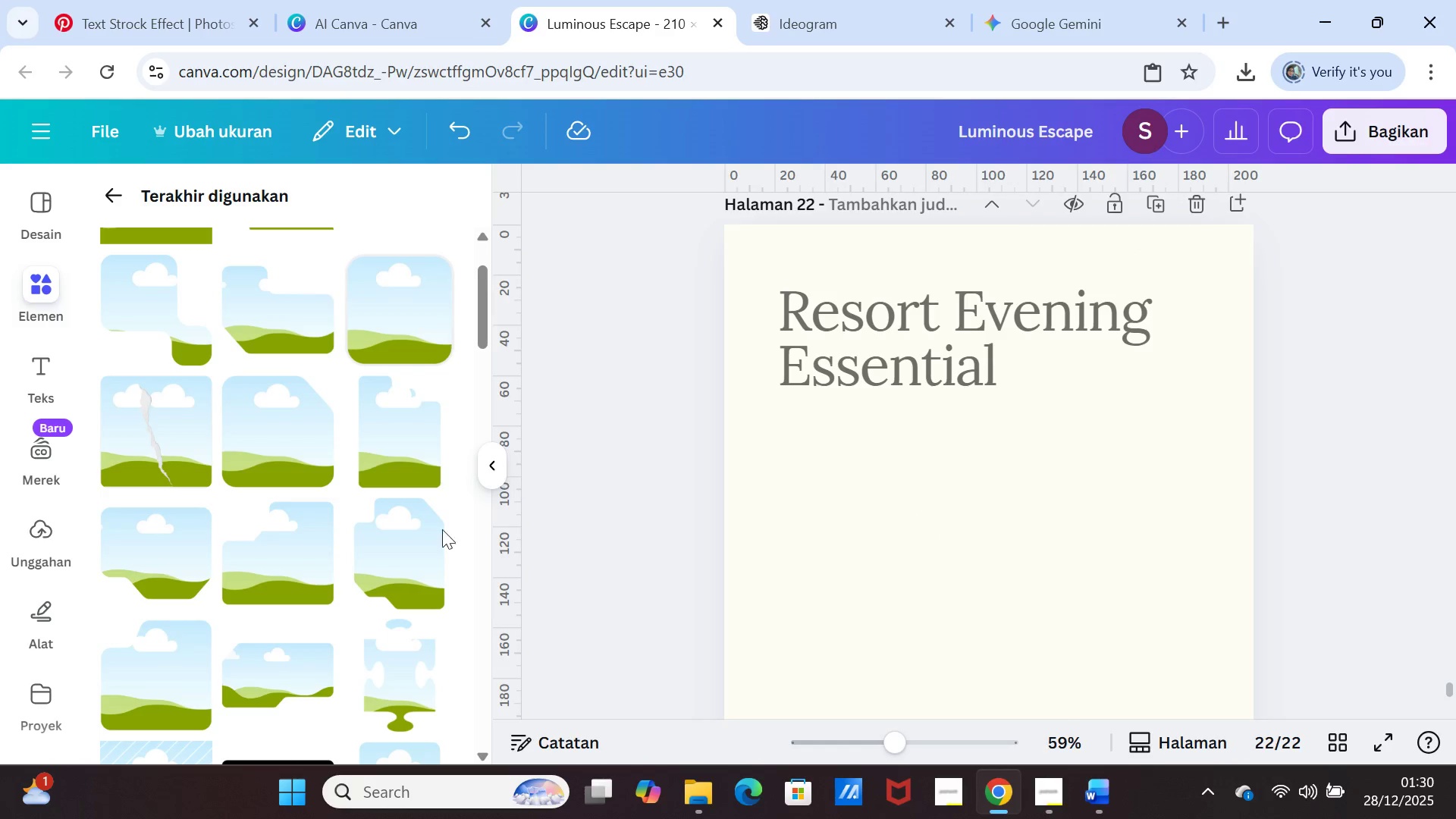 
scroll: coordinate [404, 548], scroll_direction: up, amount: 14.0
 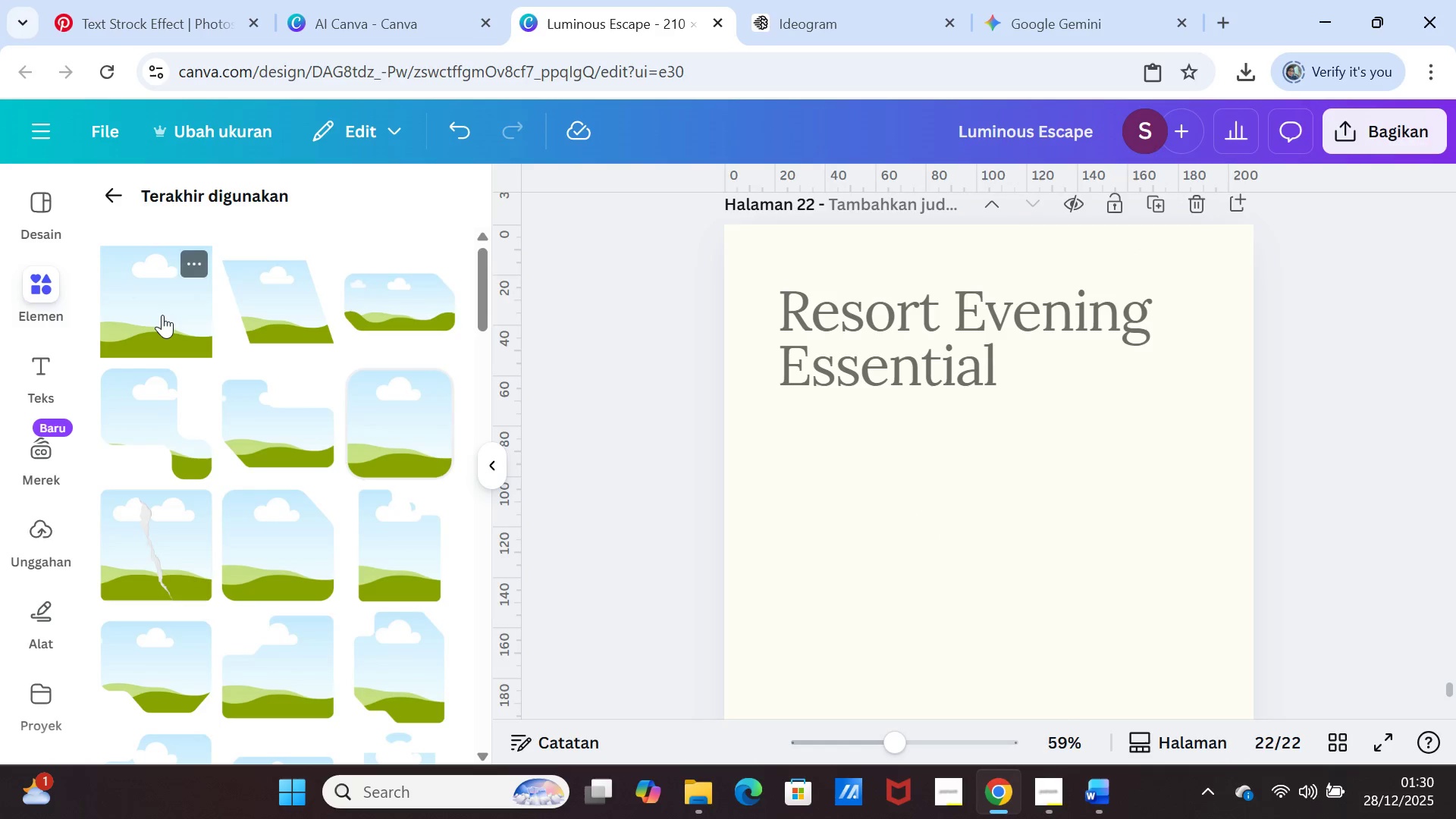 
left_click([162, 315])
 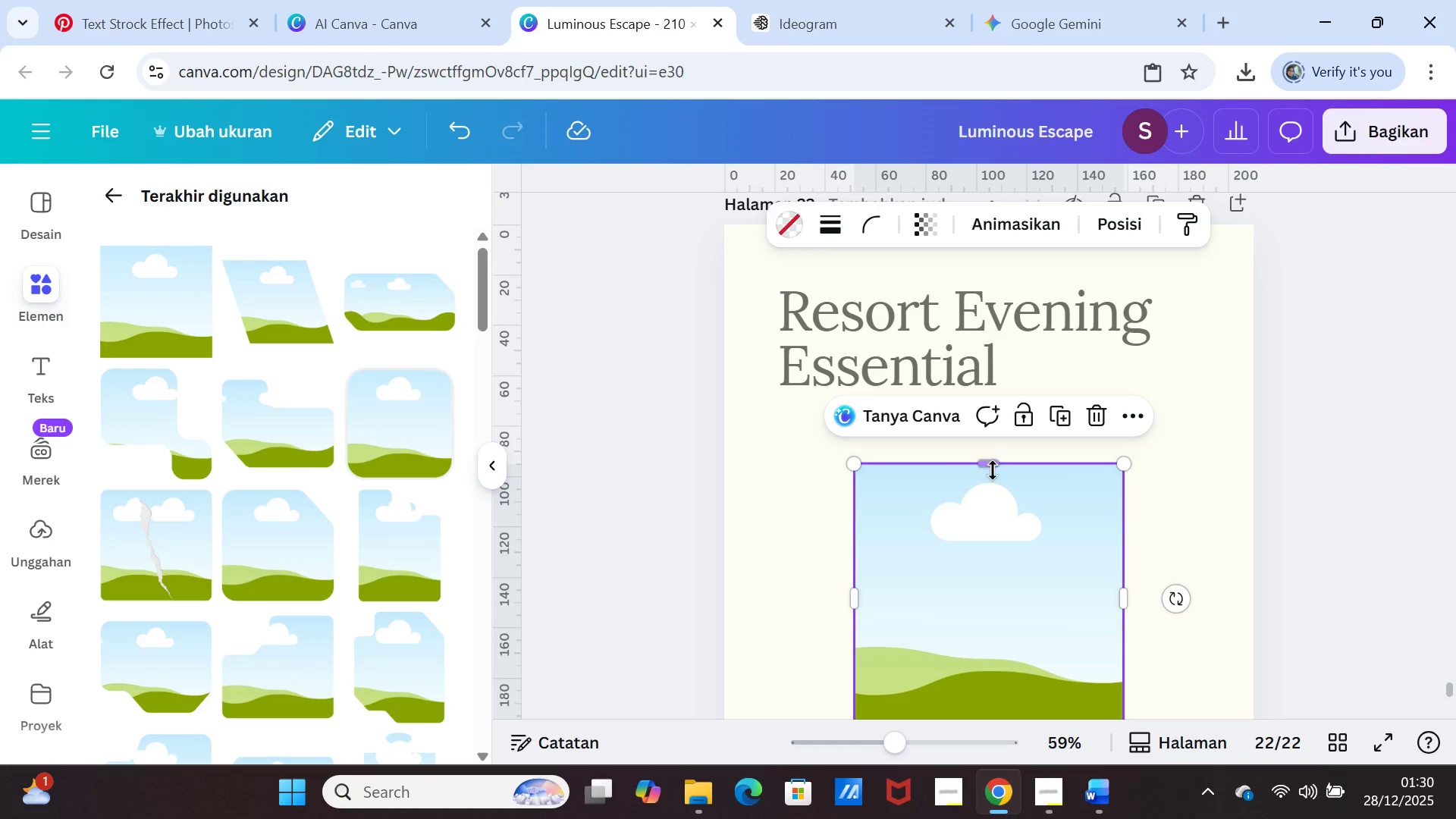 
left_click_drag(start_coordinate=[993, 461], to_coordinate=[990, 228])
 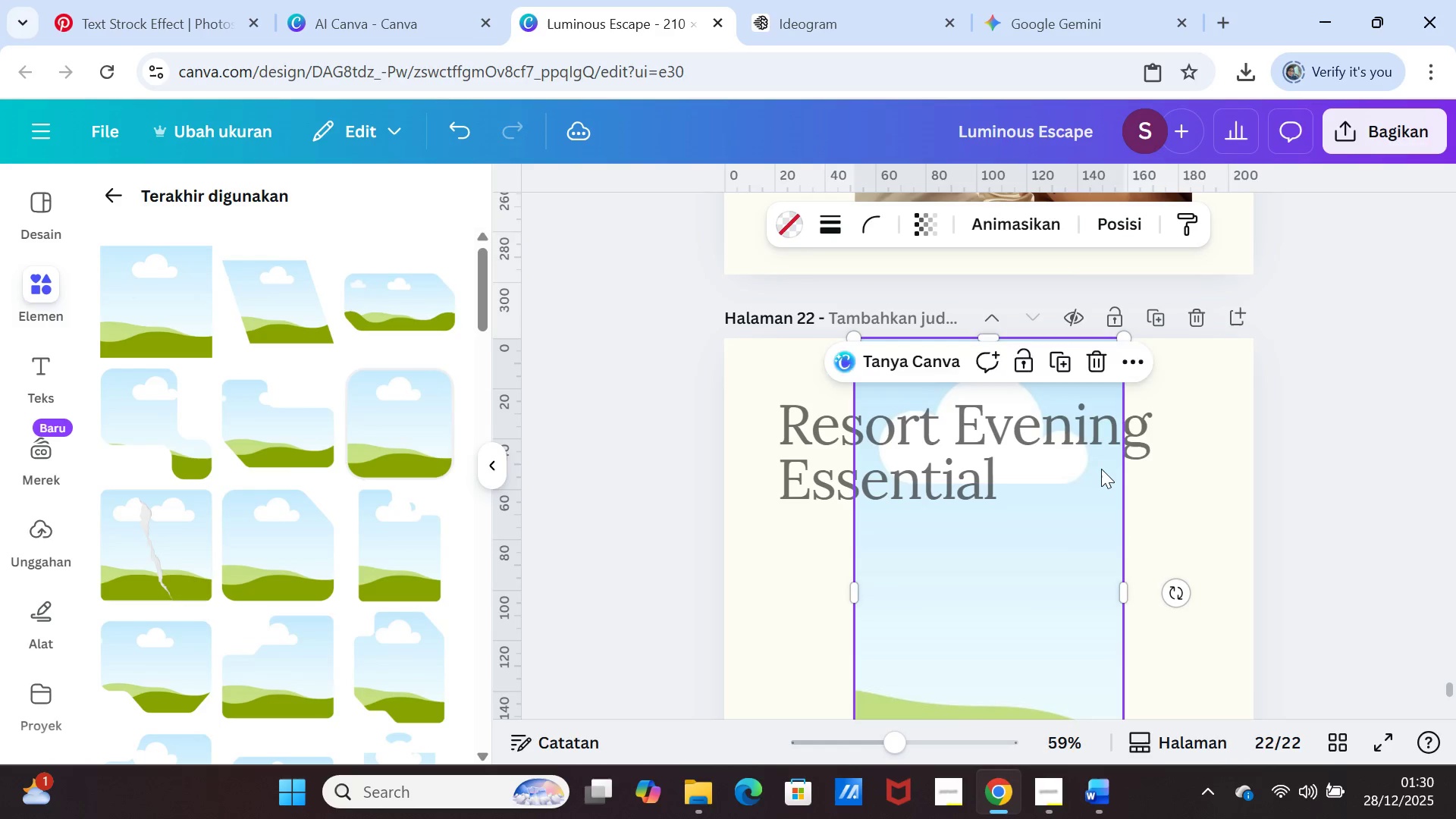 
scroll: coordinate [1101, 469], scroll_direction: up, amount: 1.0
 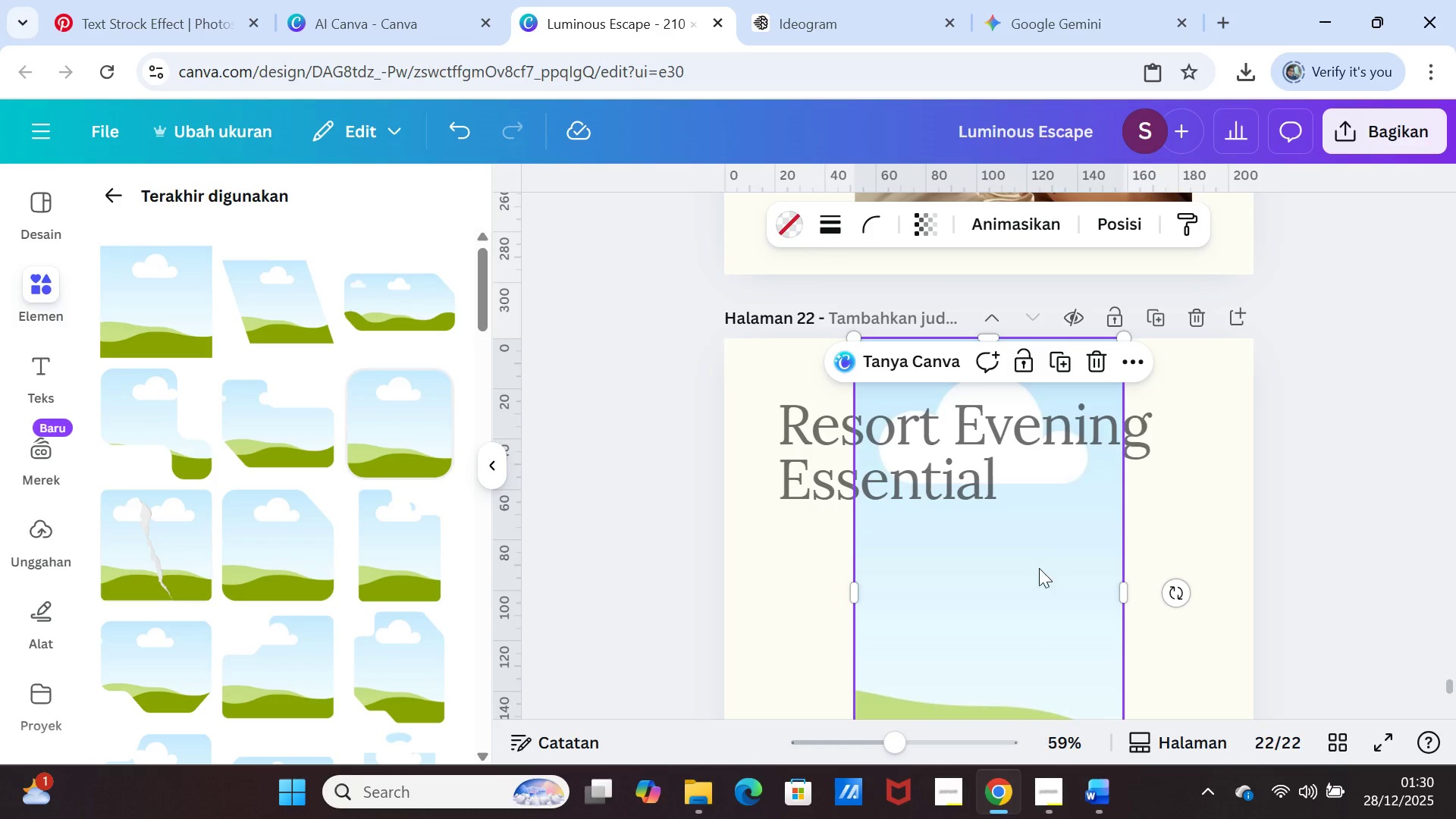 
scroll: coordinate [1028, 578], scroll_direction: down, amount: 3.0
 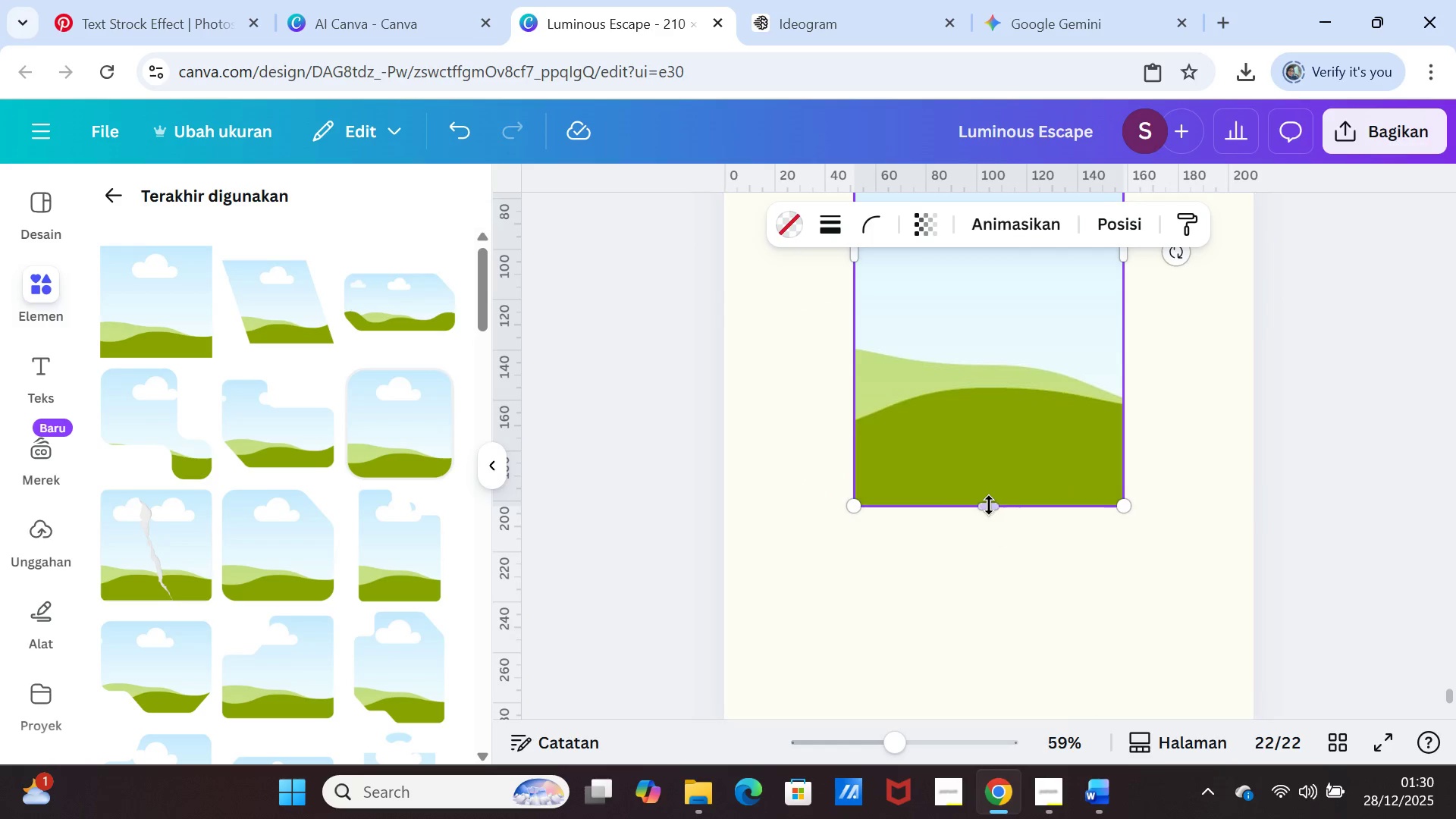 
left_click_drag(start_coordinate=[989, 505], to_coordinate=[1003, 707])
 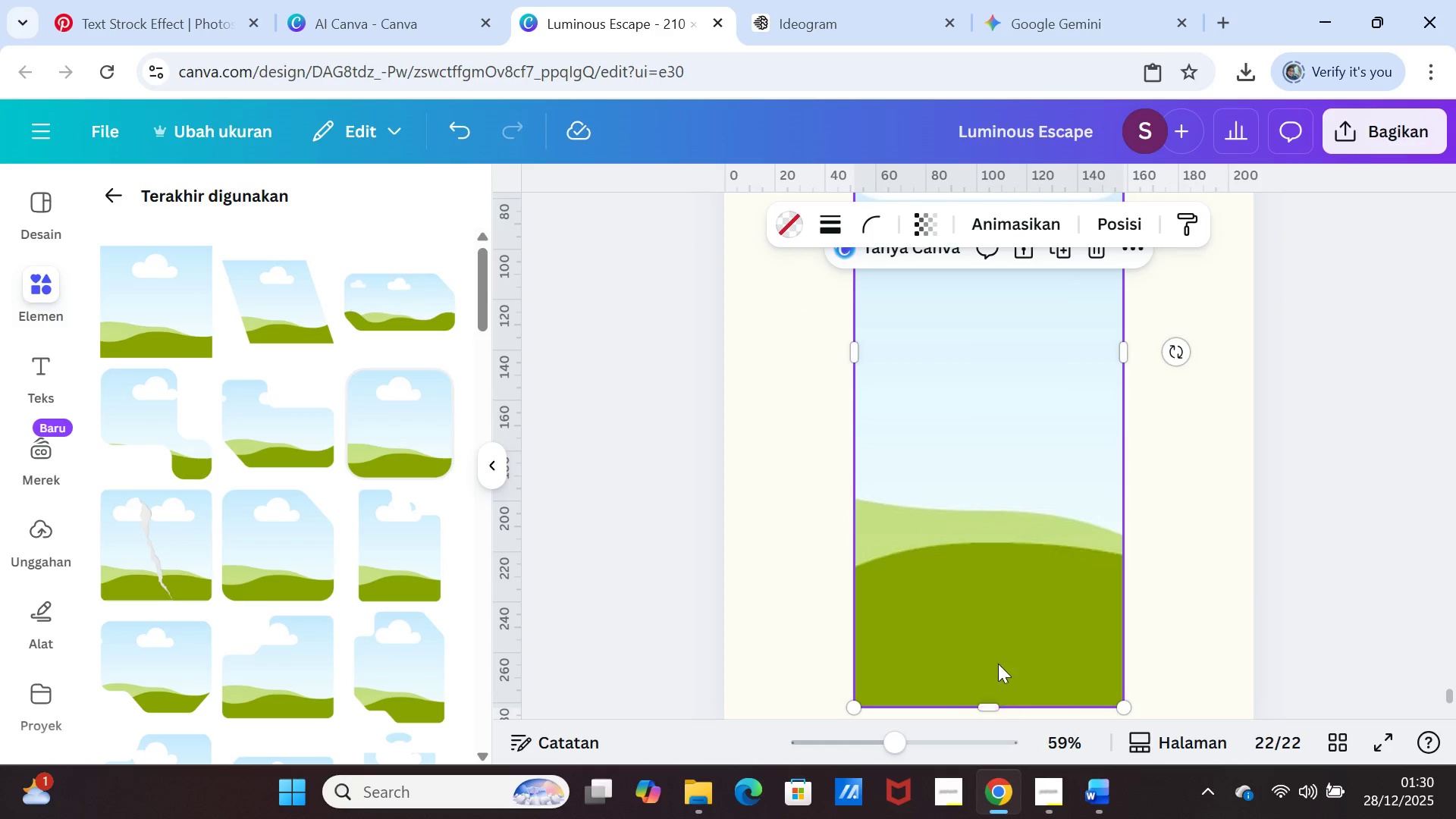 
scroll: coordinate [998, 664], scroll_direction: down, amount: 1.0
 